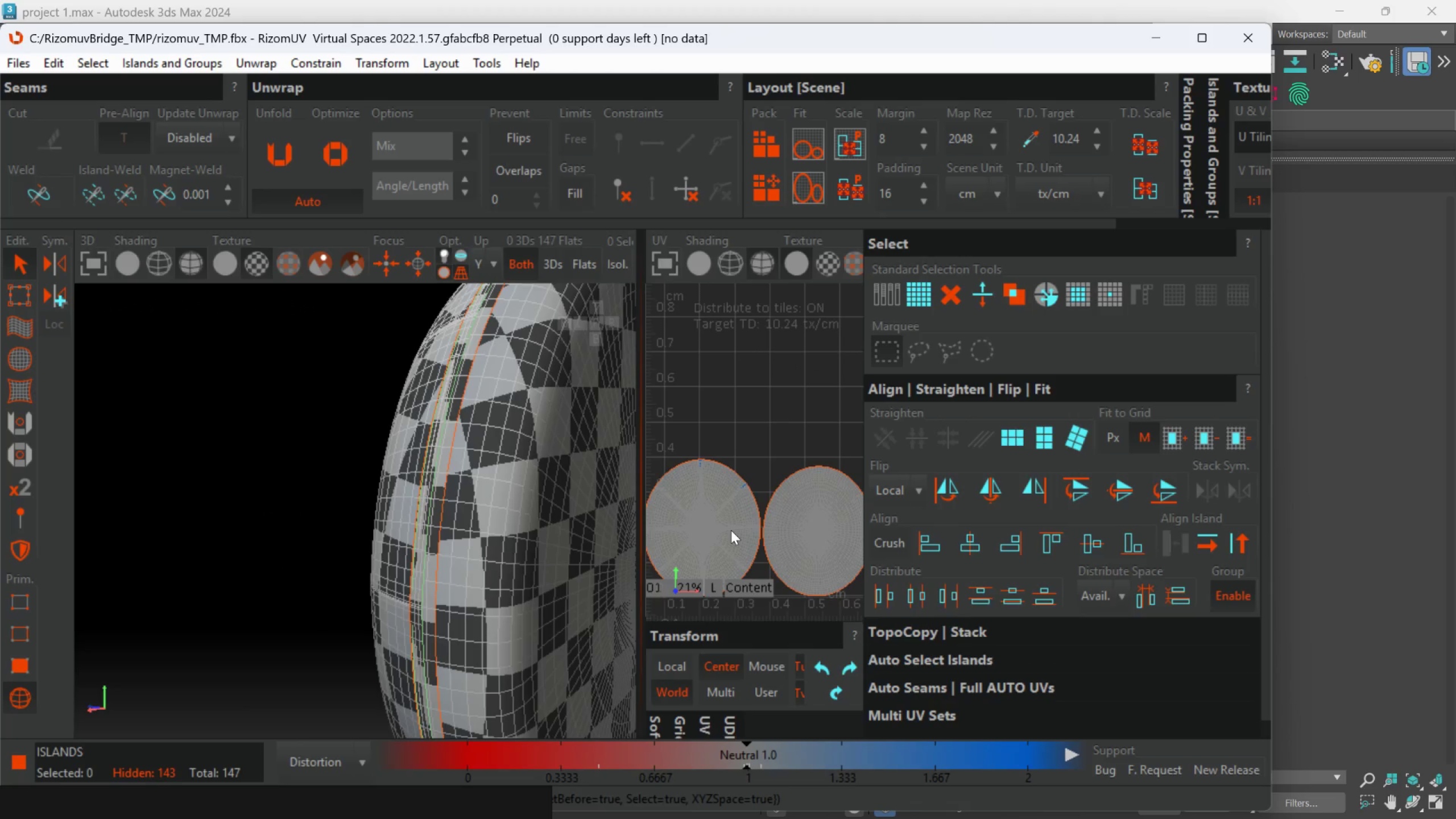 
left_click([731, 514])
 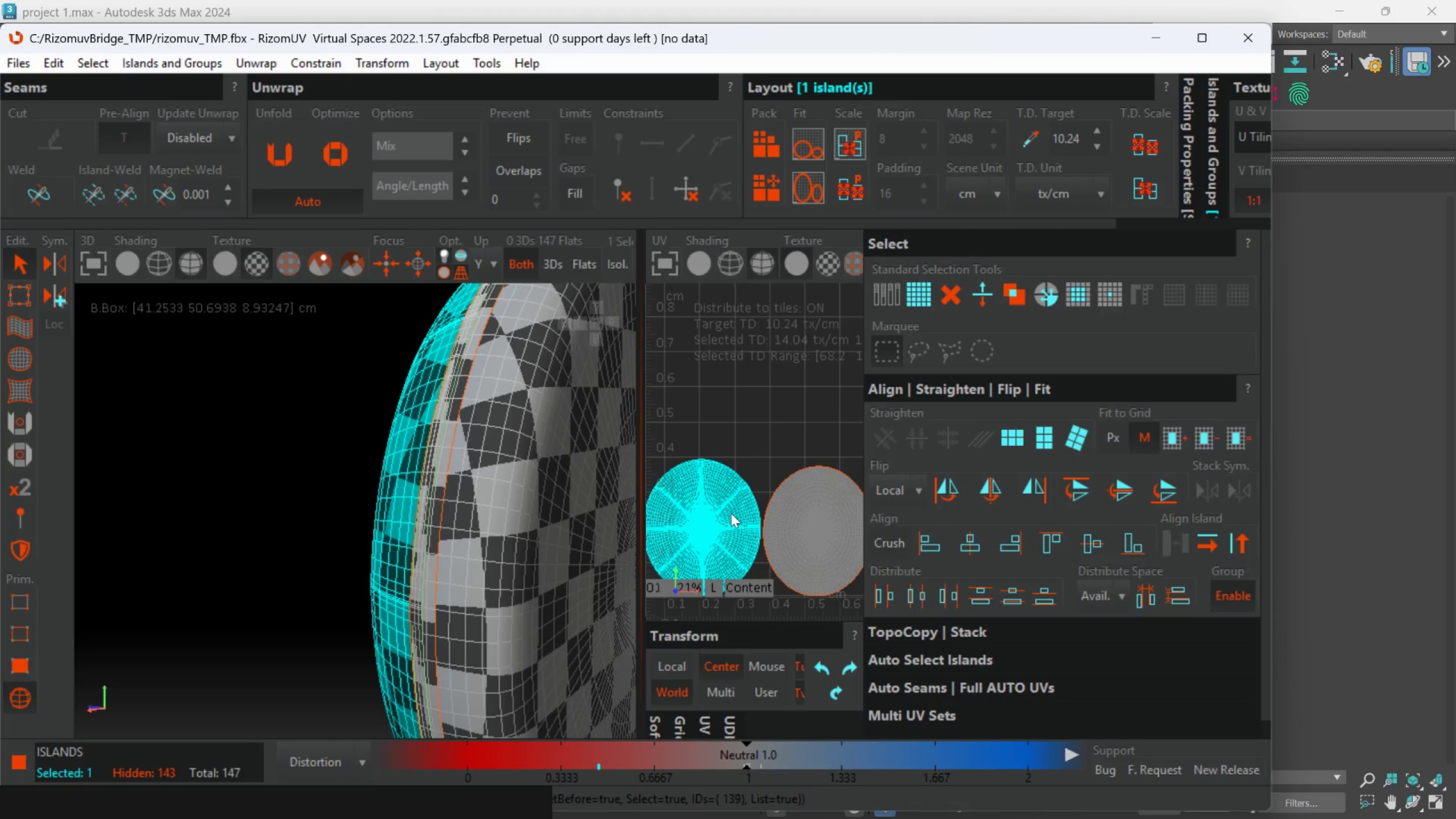 
key(U)
 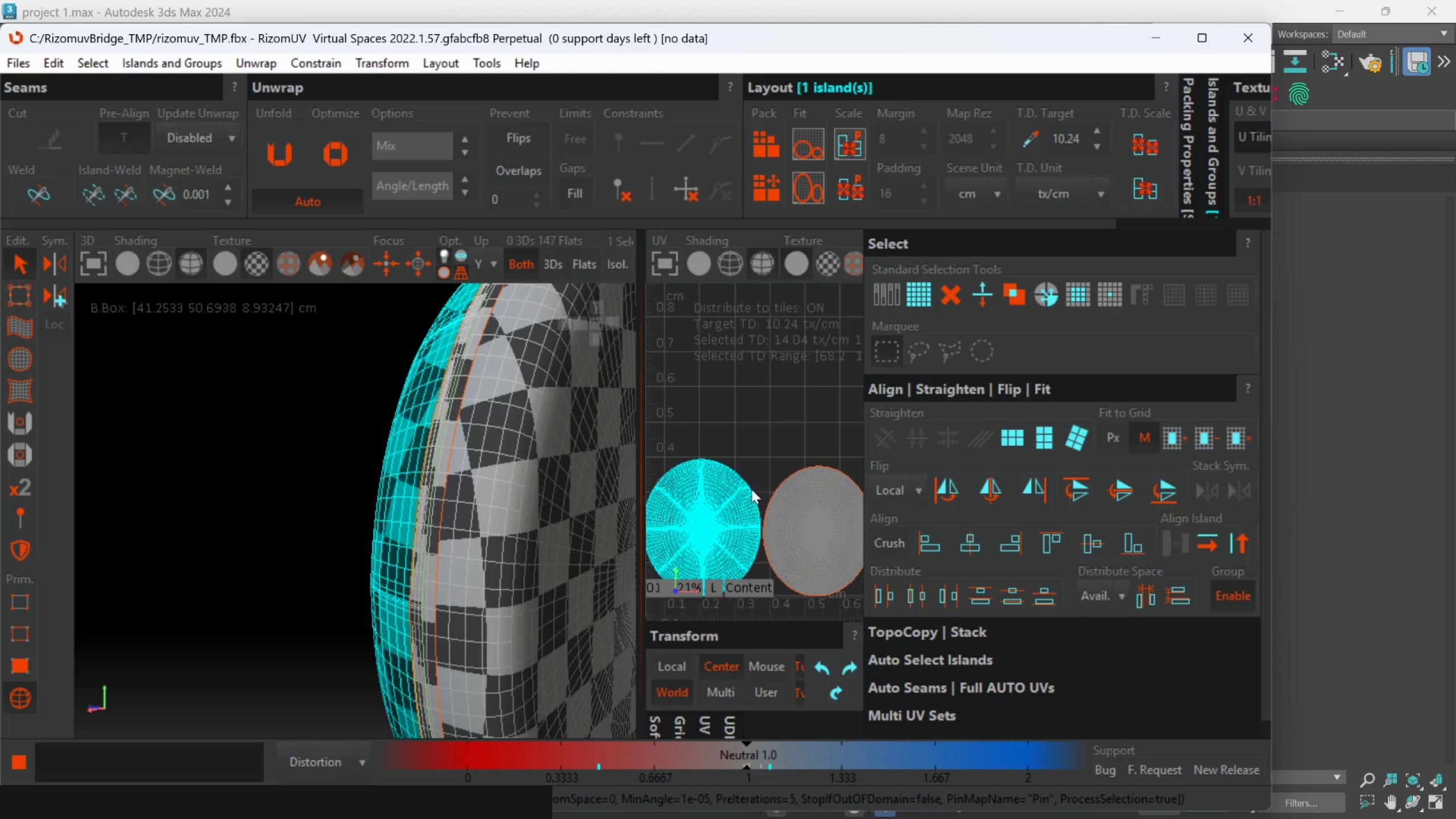 
scroll: coordinate [750, 483], scroll_direction: up, amount: 1.0
 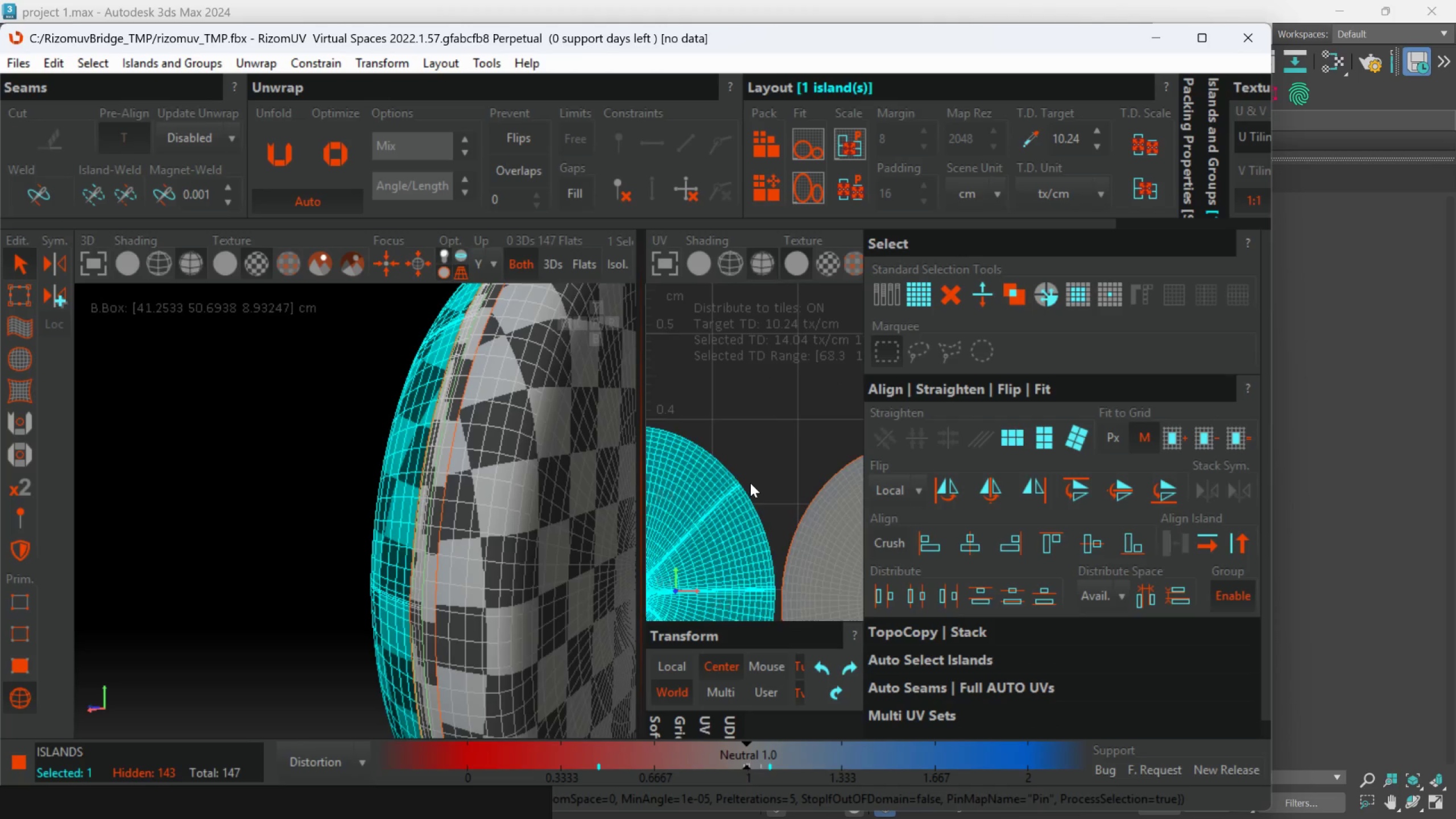 
scroll: coordinate [750, 485], scroll_direction: down, amount: 2.0
 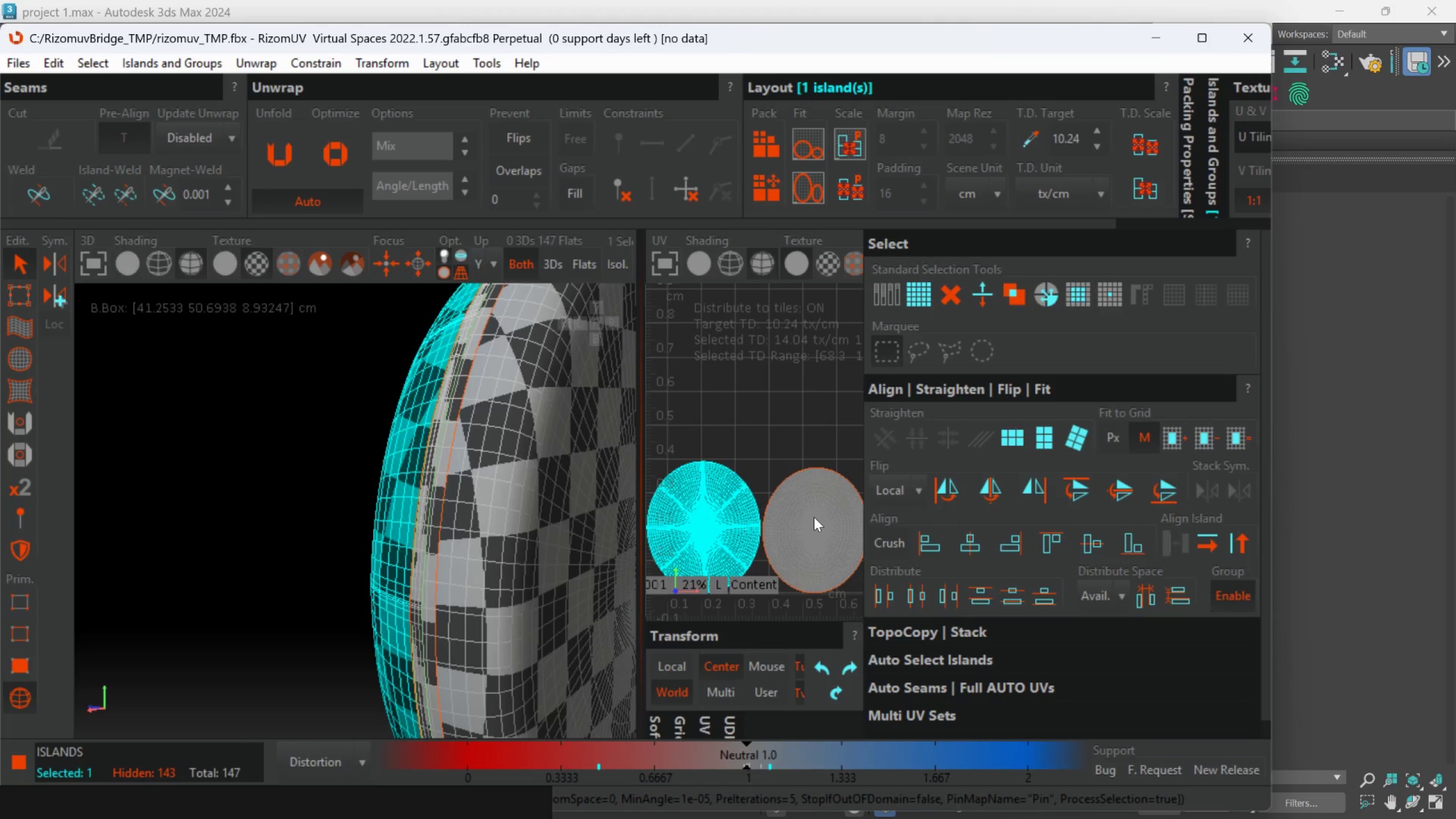 
left_click([814, 517])
 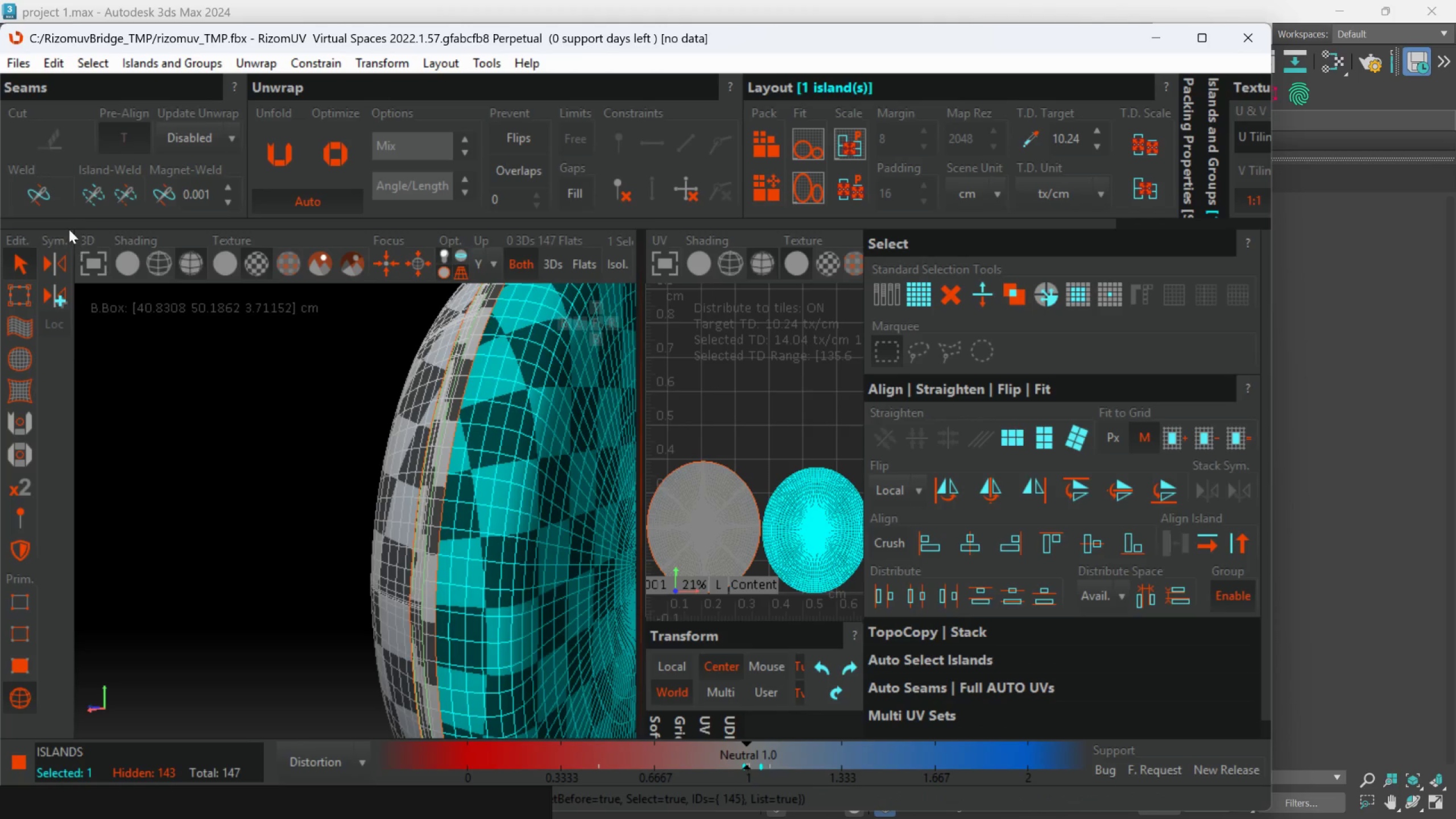 
left_click([27, 303])
 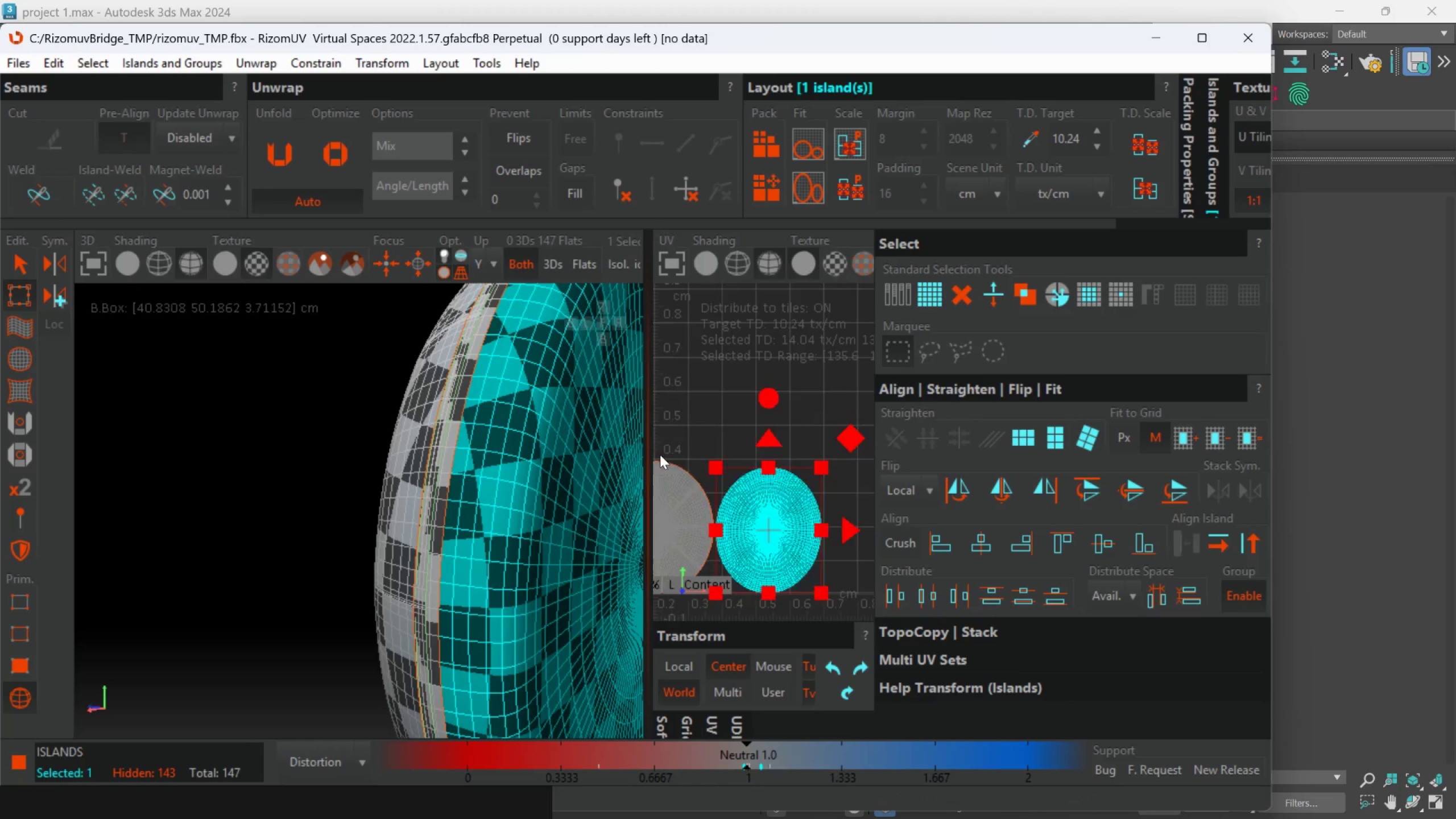 
hold_key(key=AltLeft, duration=0.48)
 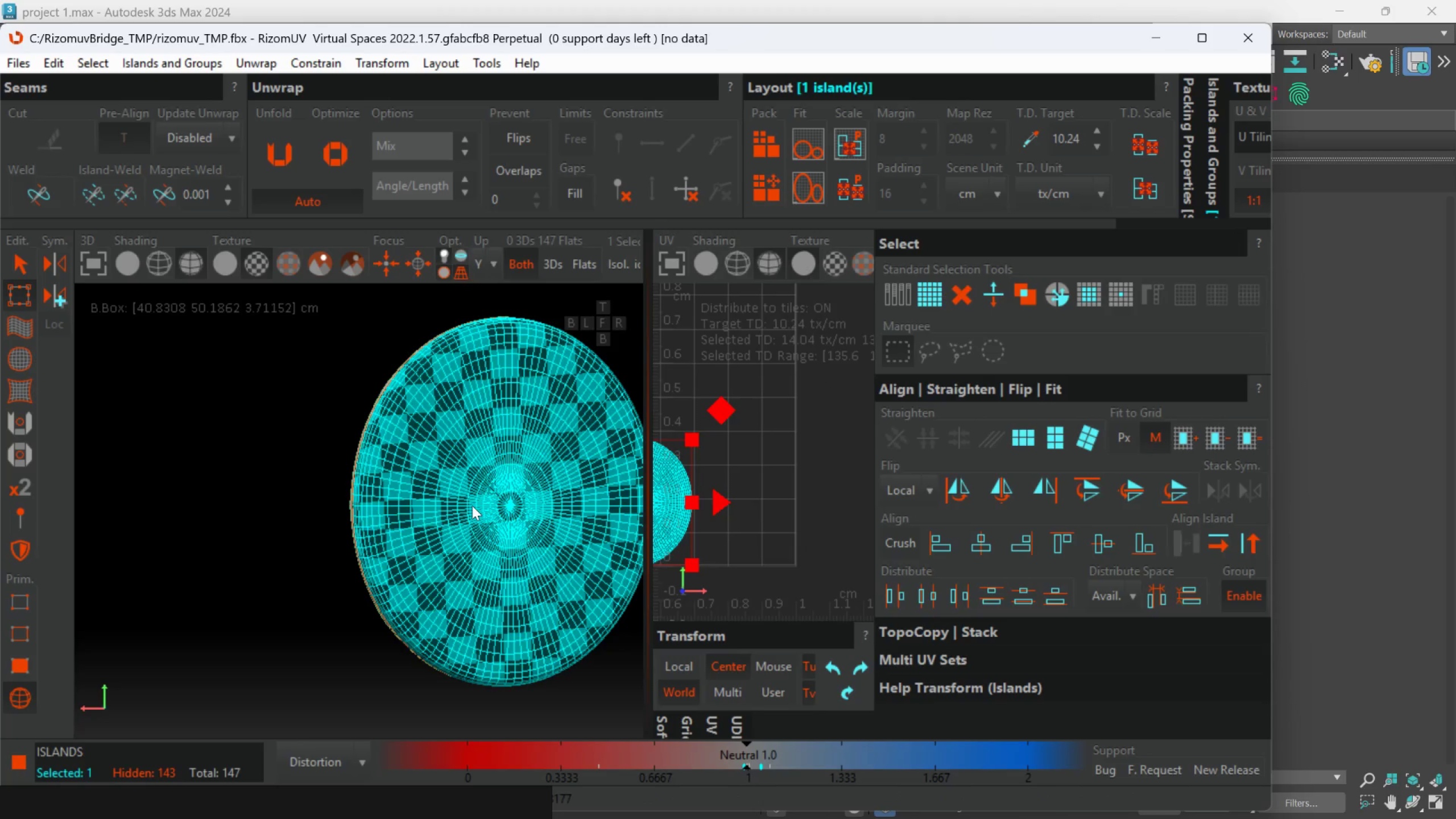 
scroll: coordinate [477, 454], scroll_direction: down, amount: 3.0
 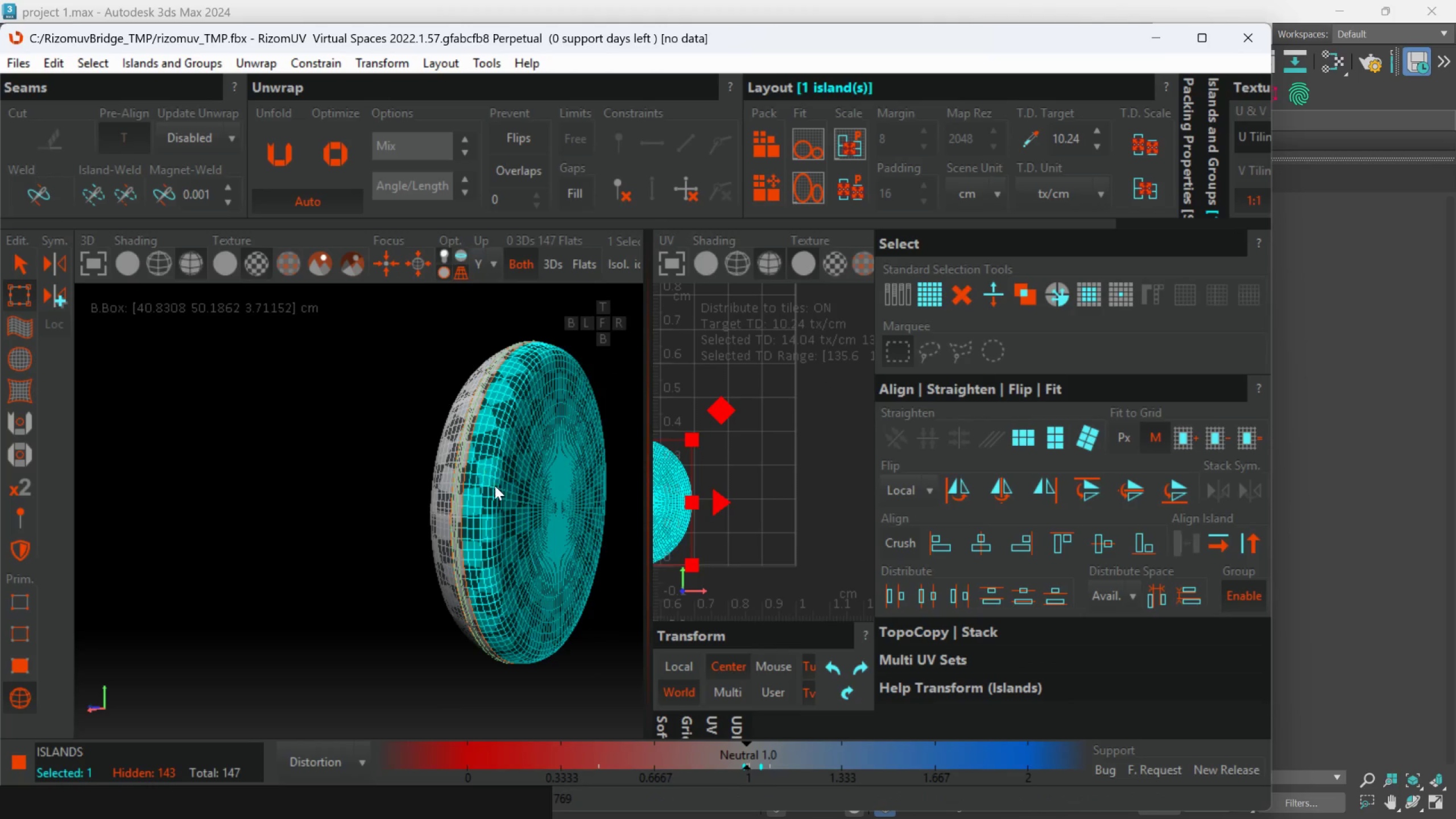 
hold_key(key=AltLeft, duration=0.53)
 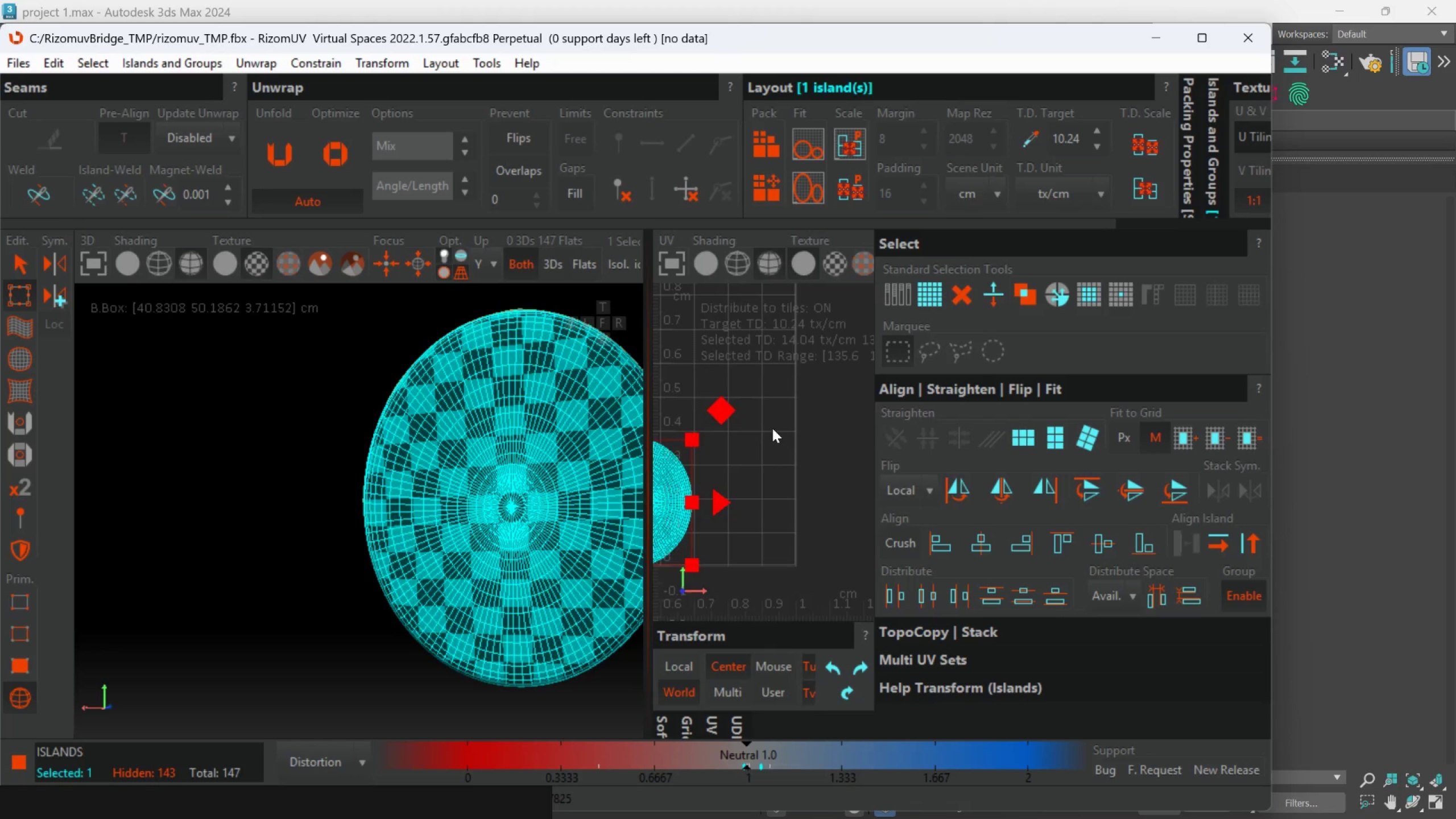 
scroll: coordinate [774, 435], scroll_direction: down, amount: 2.0
 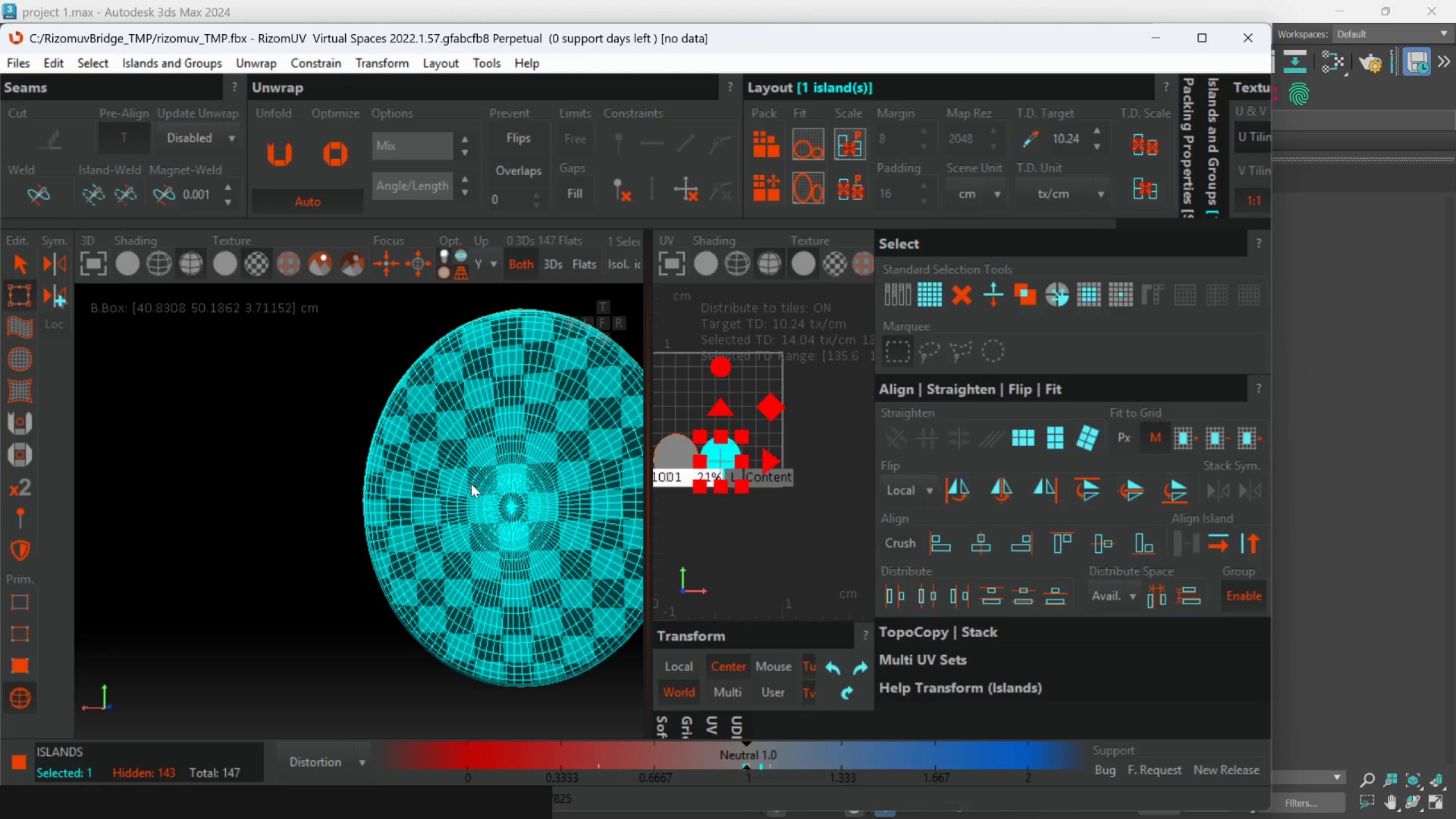 
hold_key(key=AltLeft, duration=0.8)
 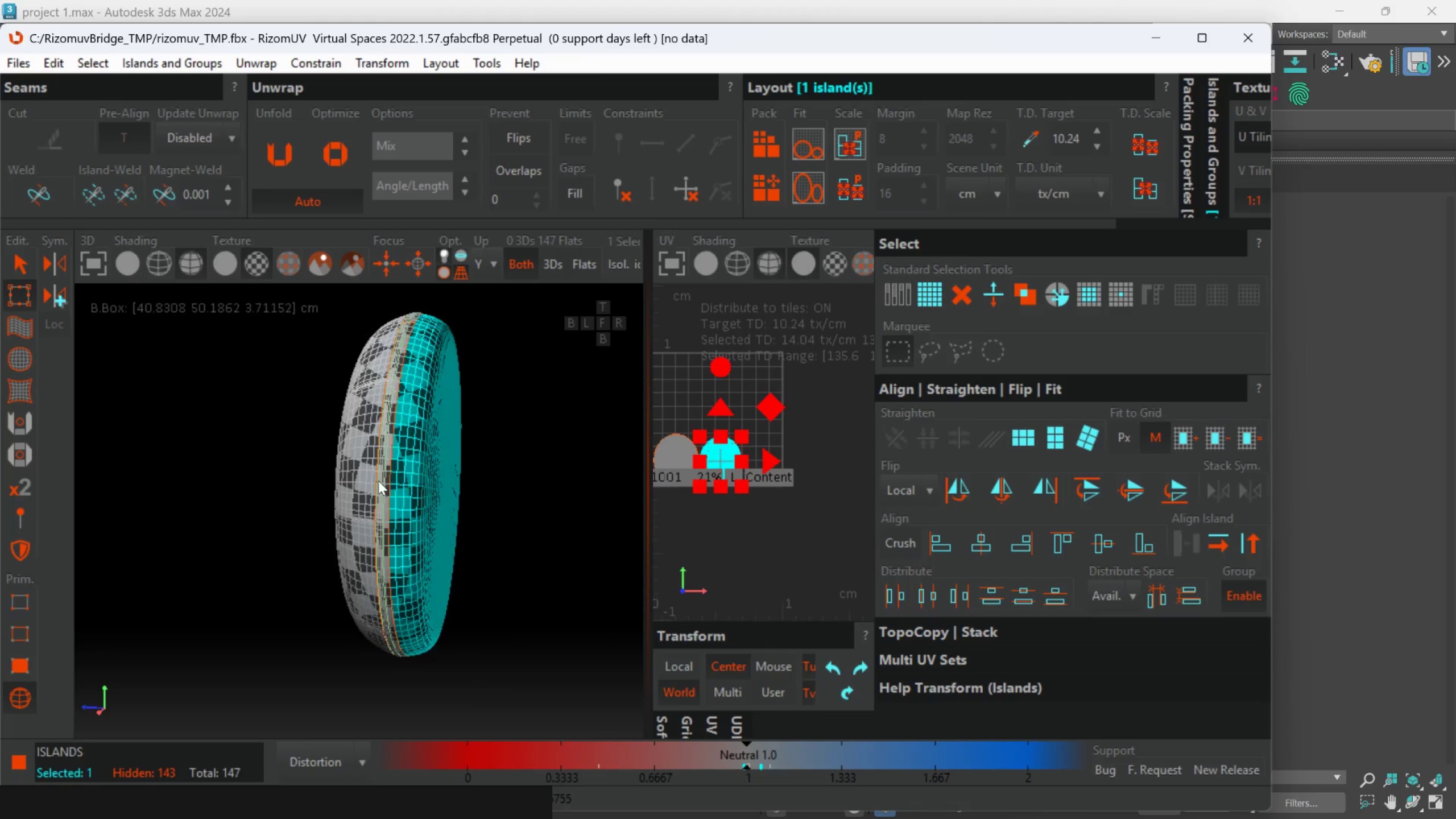 
scroll: coordinate [379, 478], scroll_direction: up, amount: 2.0
 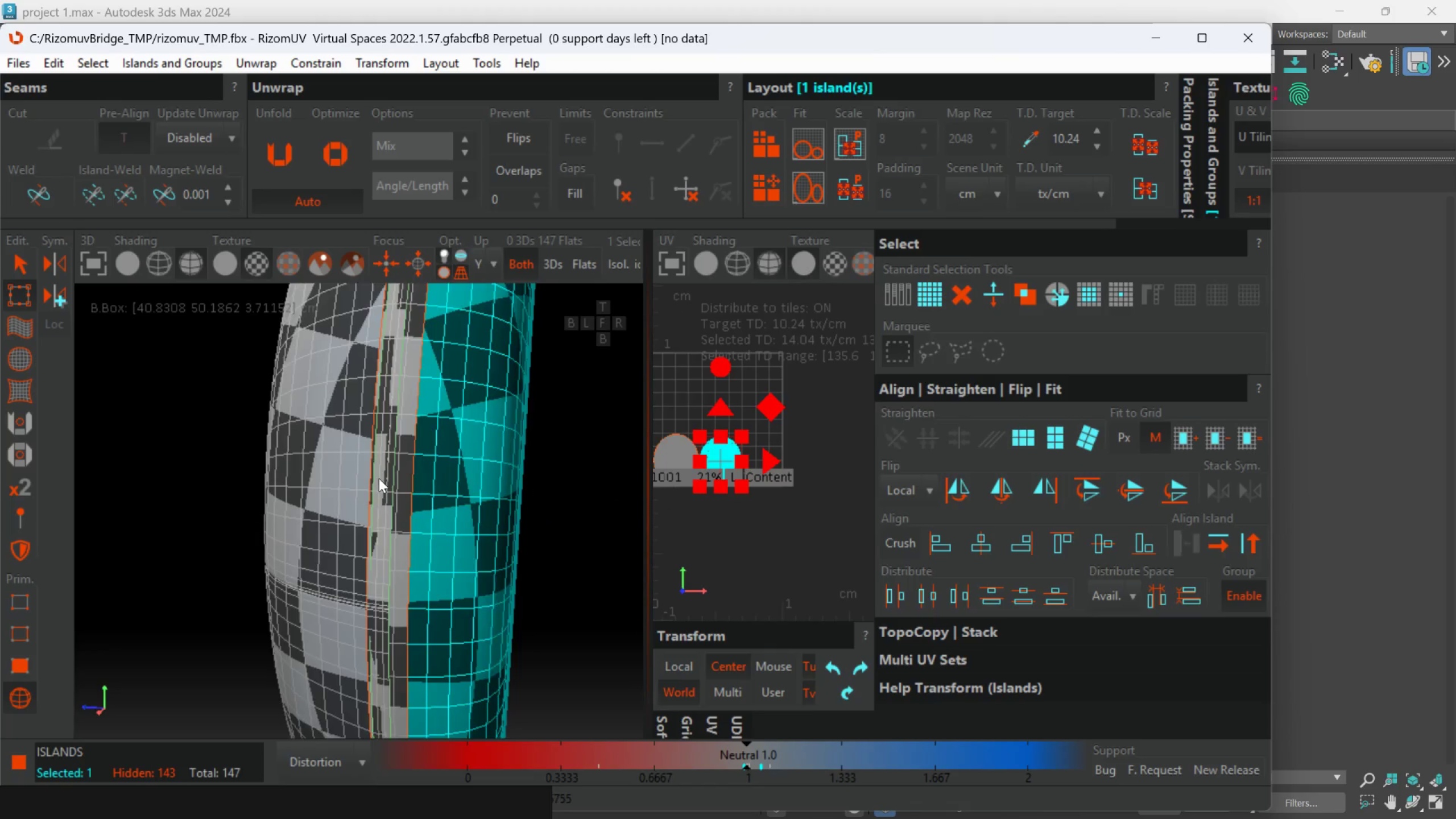 
hold_key(key=AltLeft, duration=0.45)
 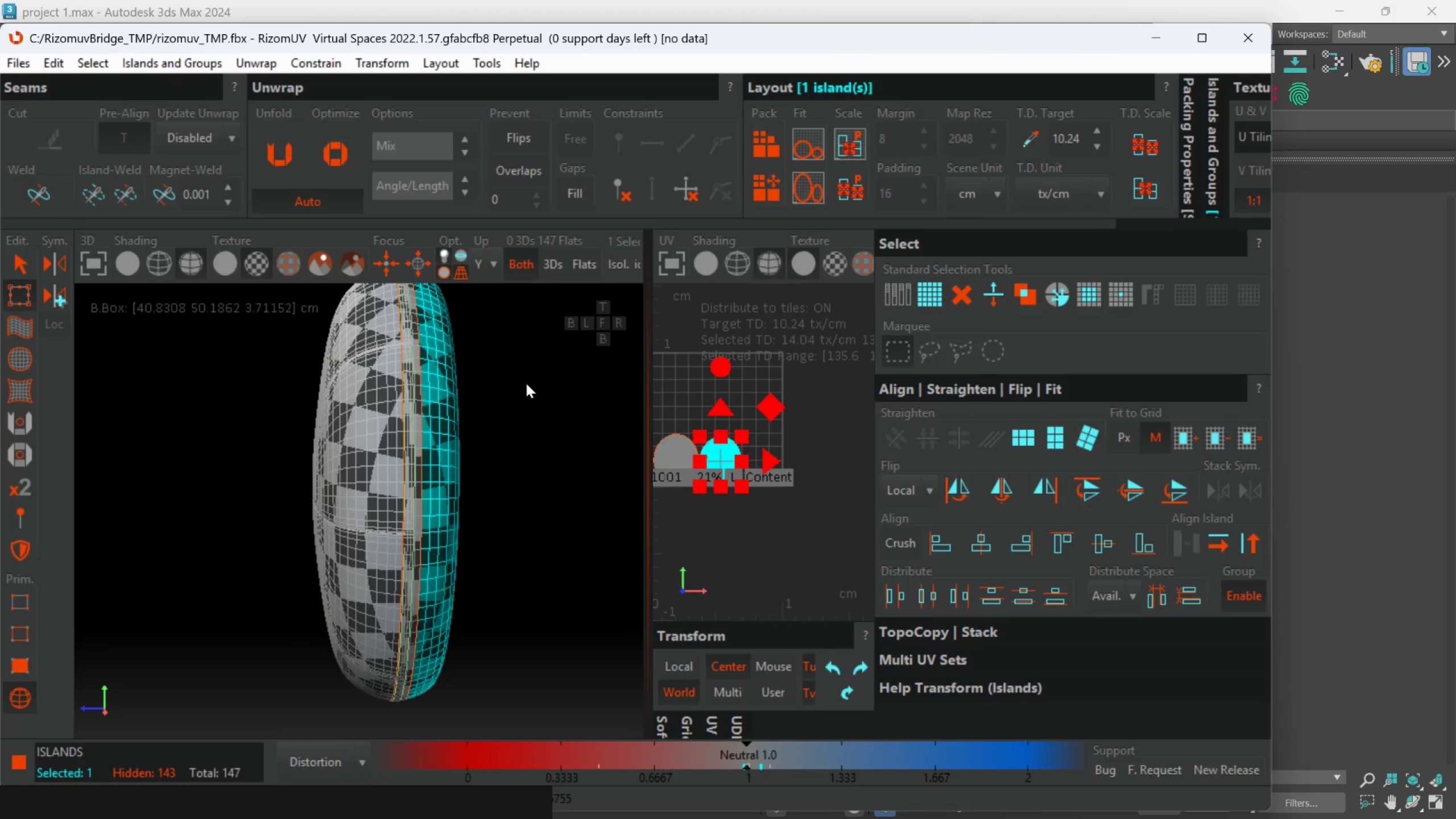 
scroll: coordinate [379, 478], scroll_direction: down, amount: 2.0
 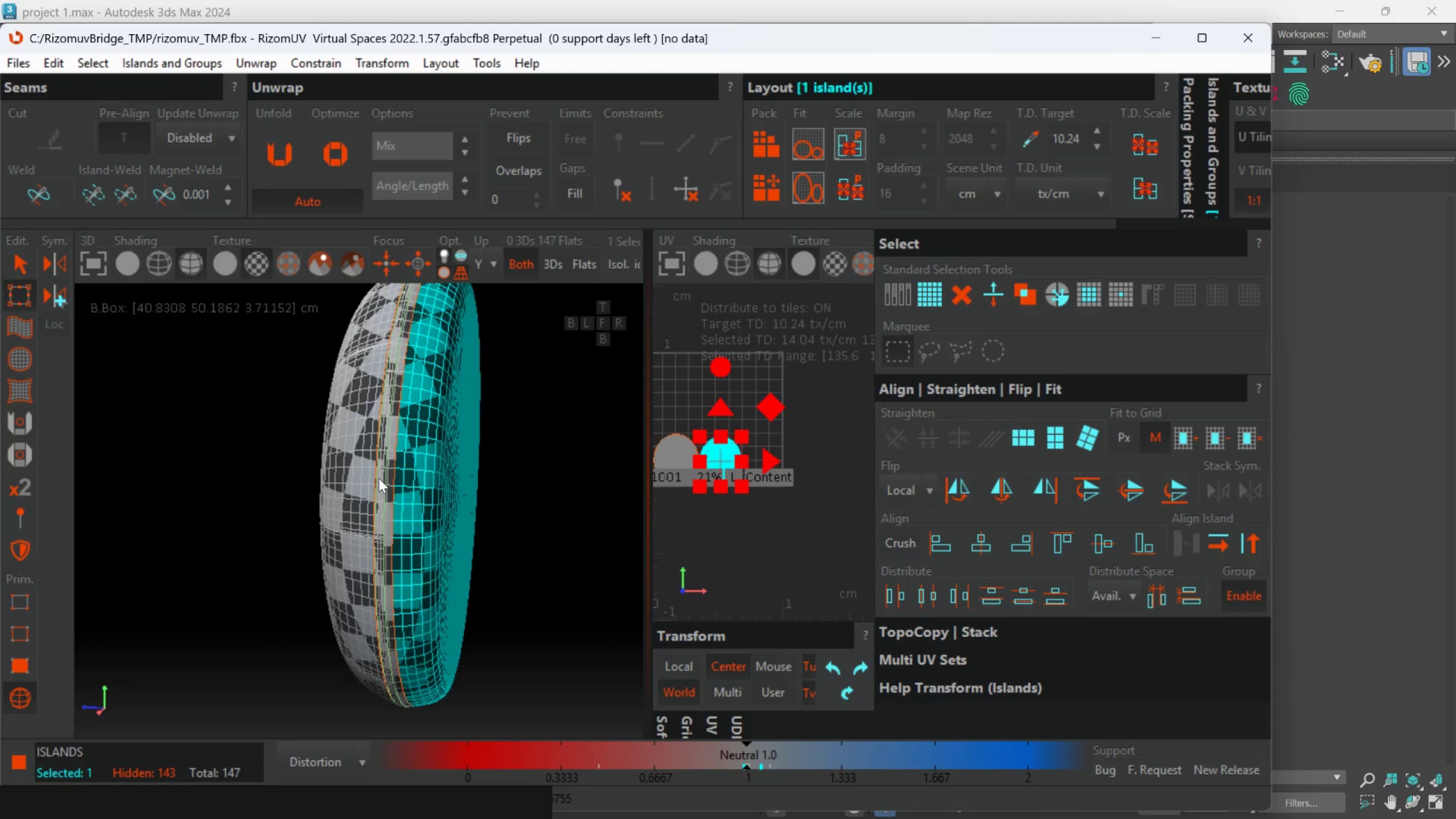 
left_click_drag(start_coordinate=[531, 412], to_coordinate=[537, 419])
 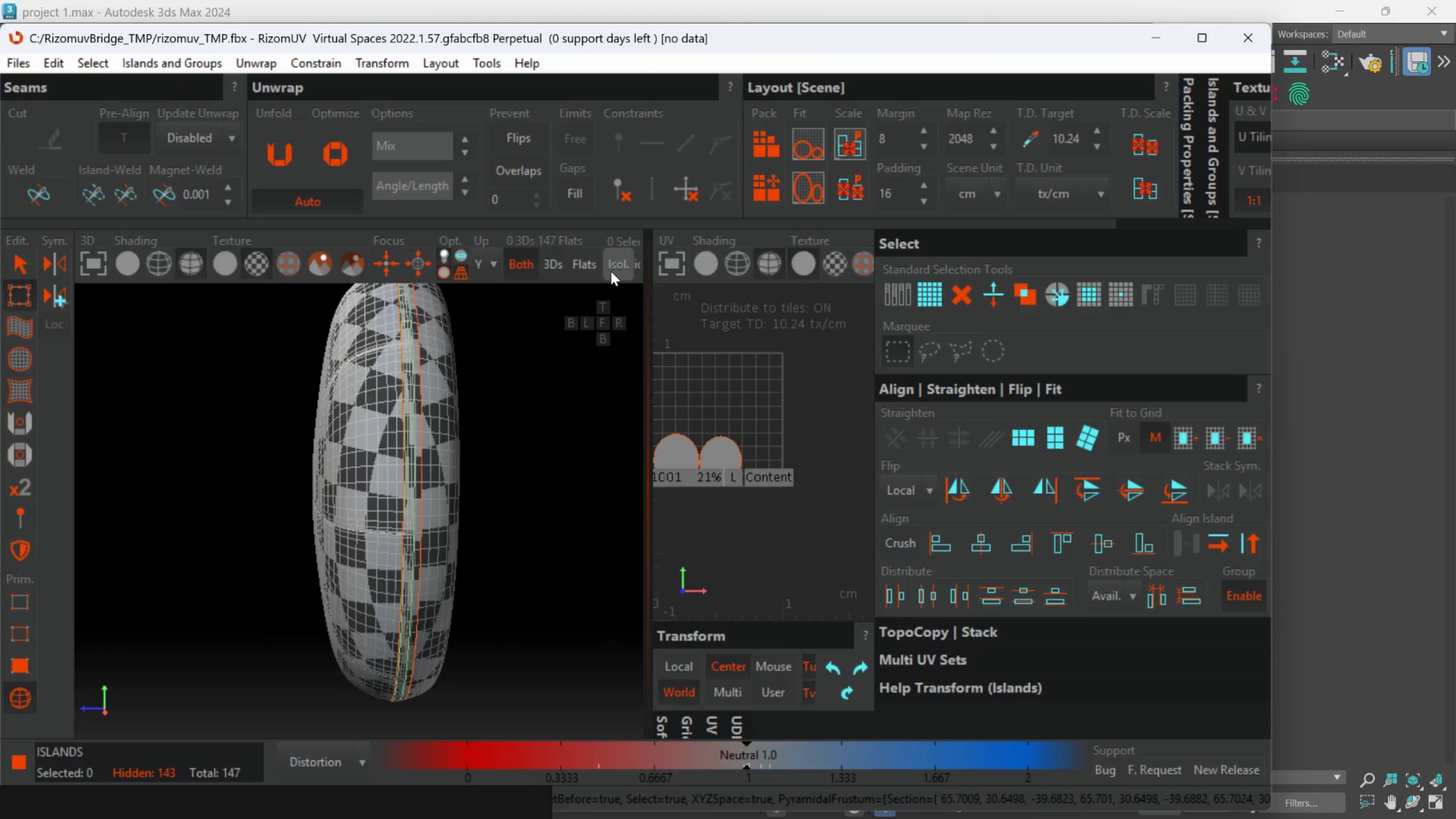 
left_click([611, 271])
 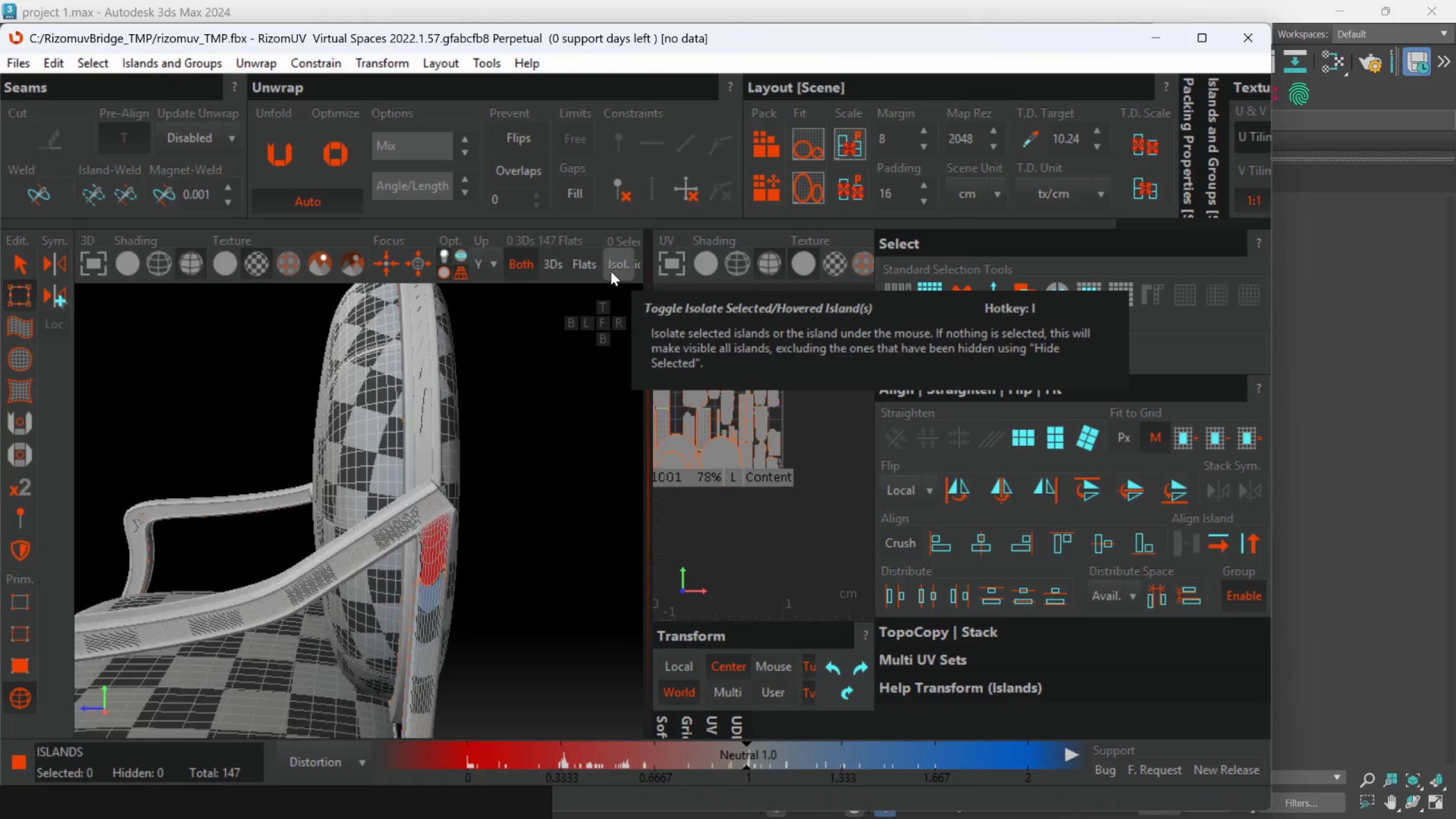 
left_click([611, 271])
 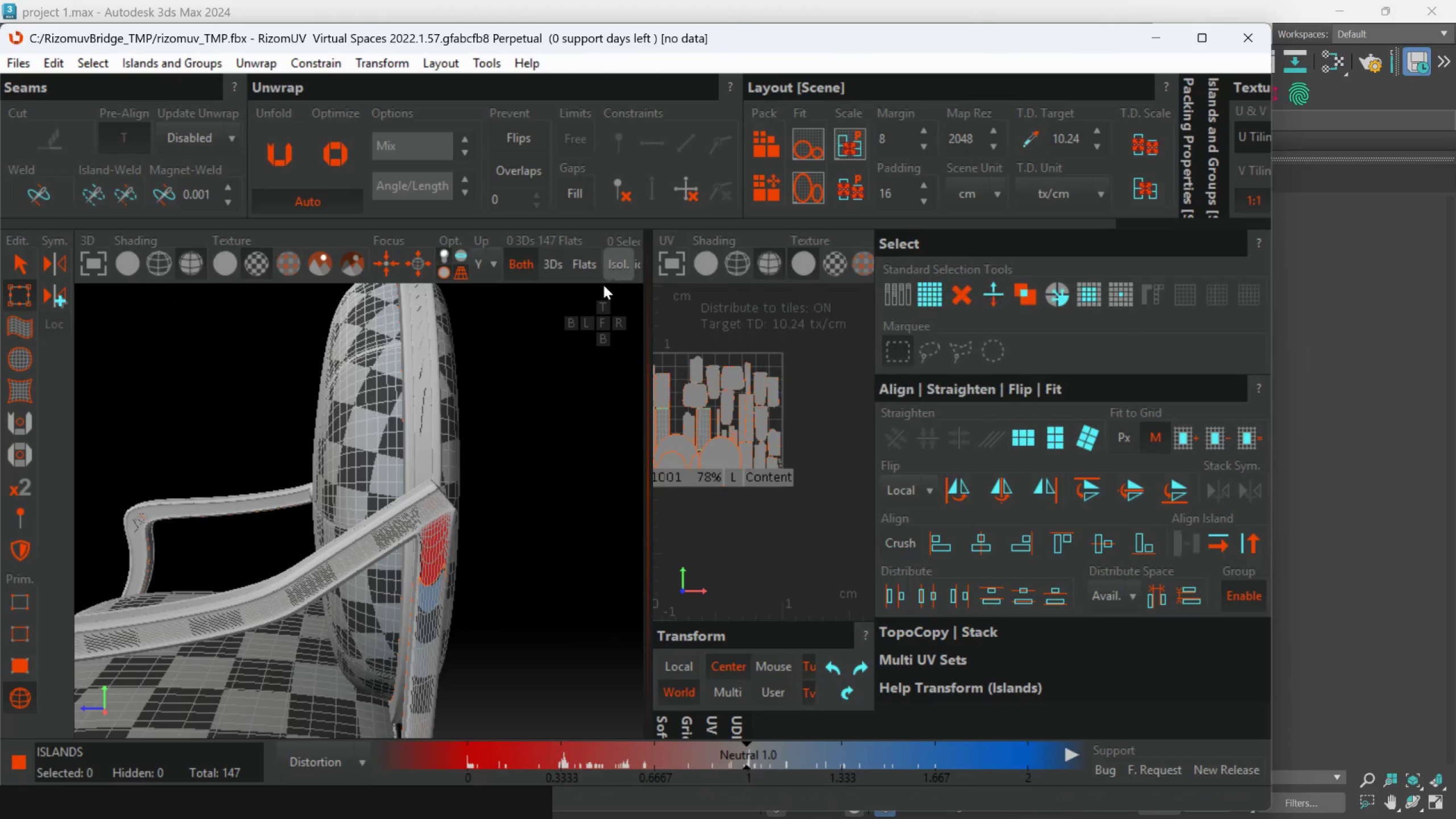 
hold_key(key=AltLeft, duration=0.56)
 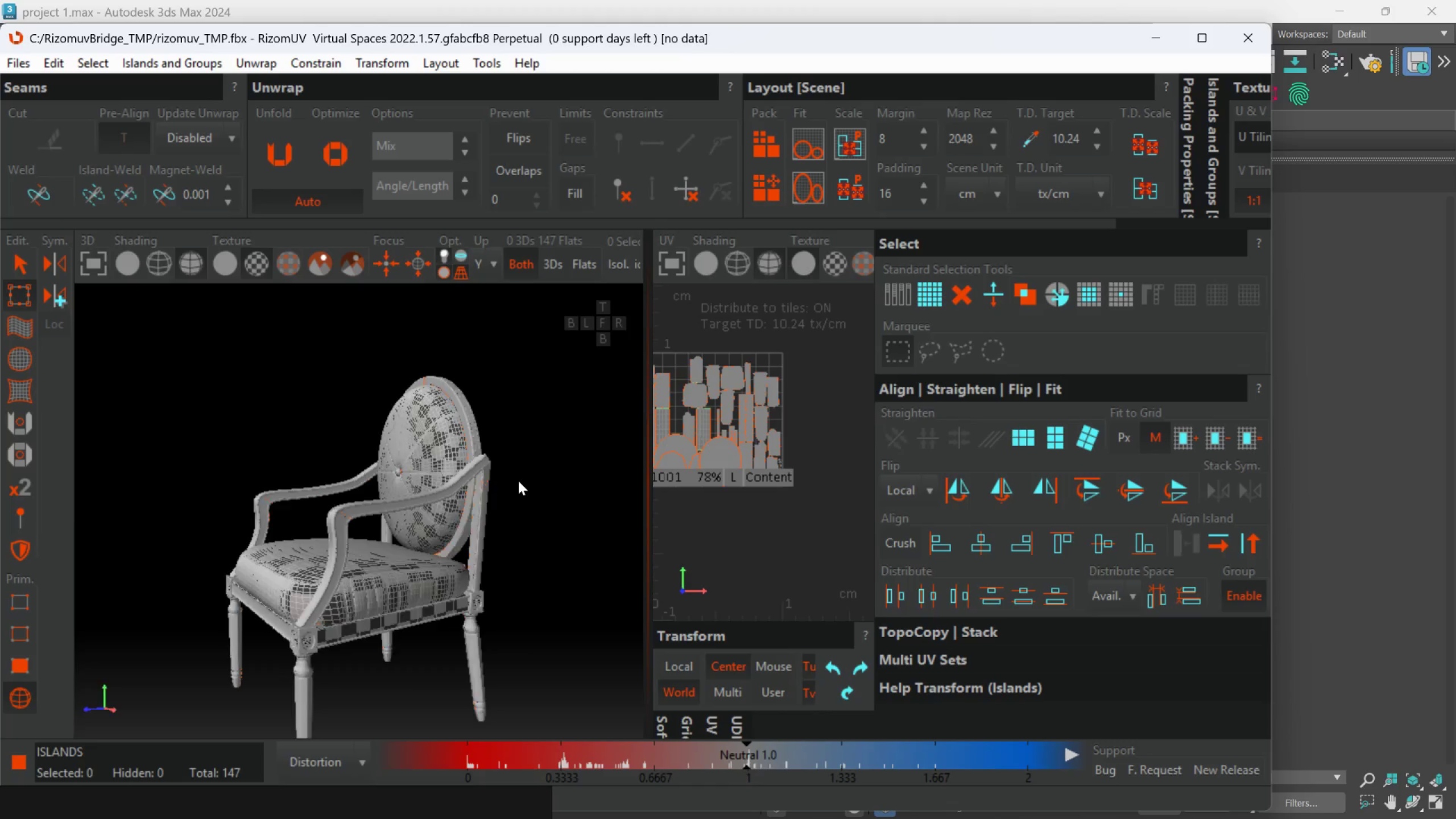 
scroll: coordinate [529, 446], scroll_direction: down, amount: 3.0
 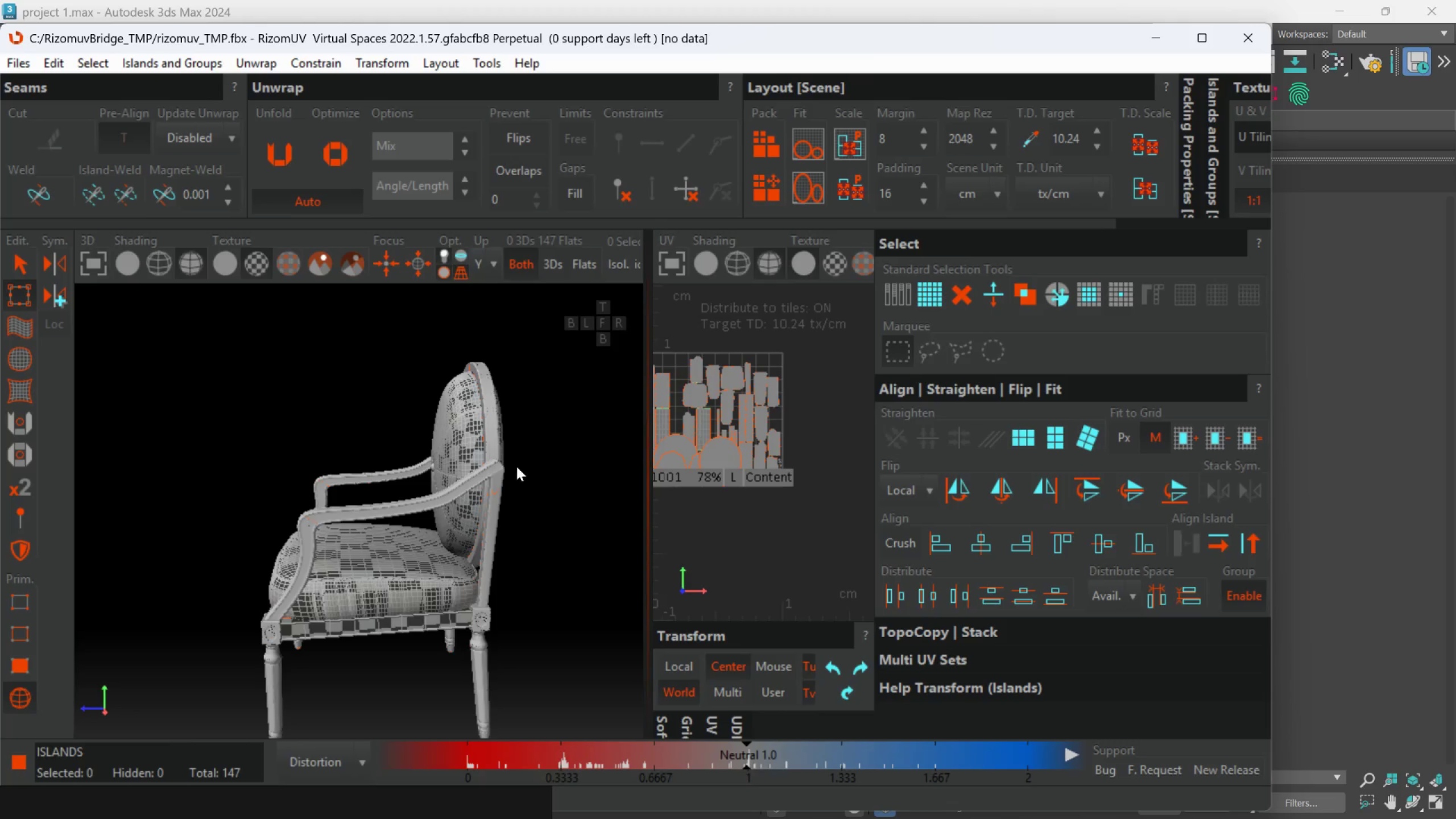 
scroll: coordinate [429, 499], scroll_direction: up, amount: 5.0
 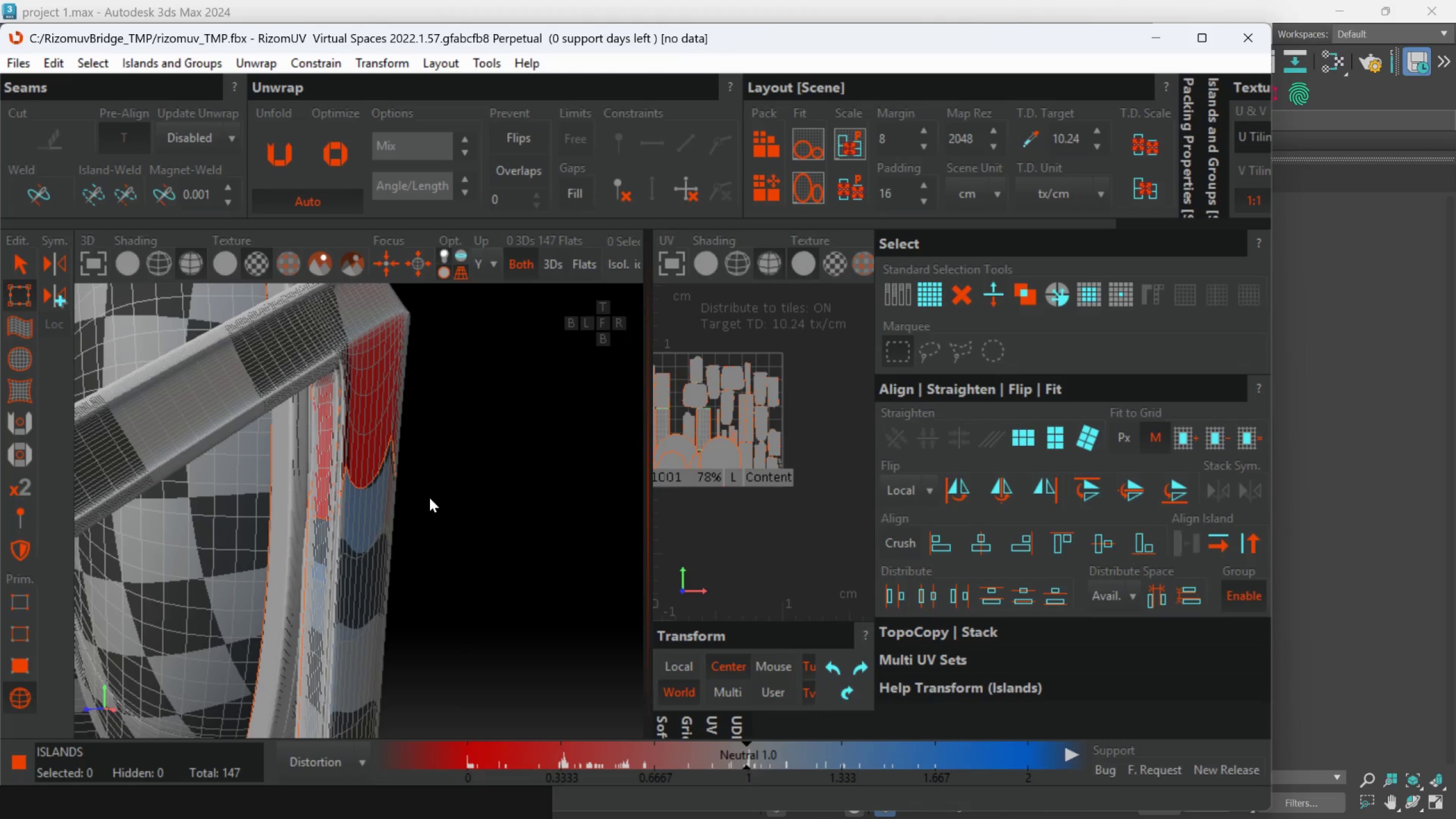 
scroll: coordinate [374, 466], scroll_direction: down, amount: 2.0
 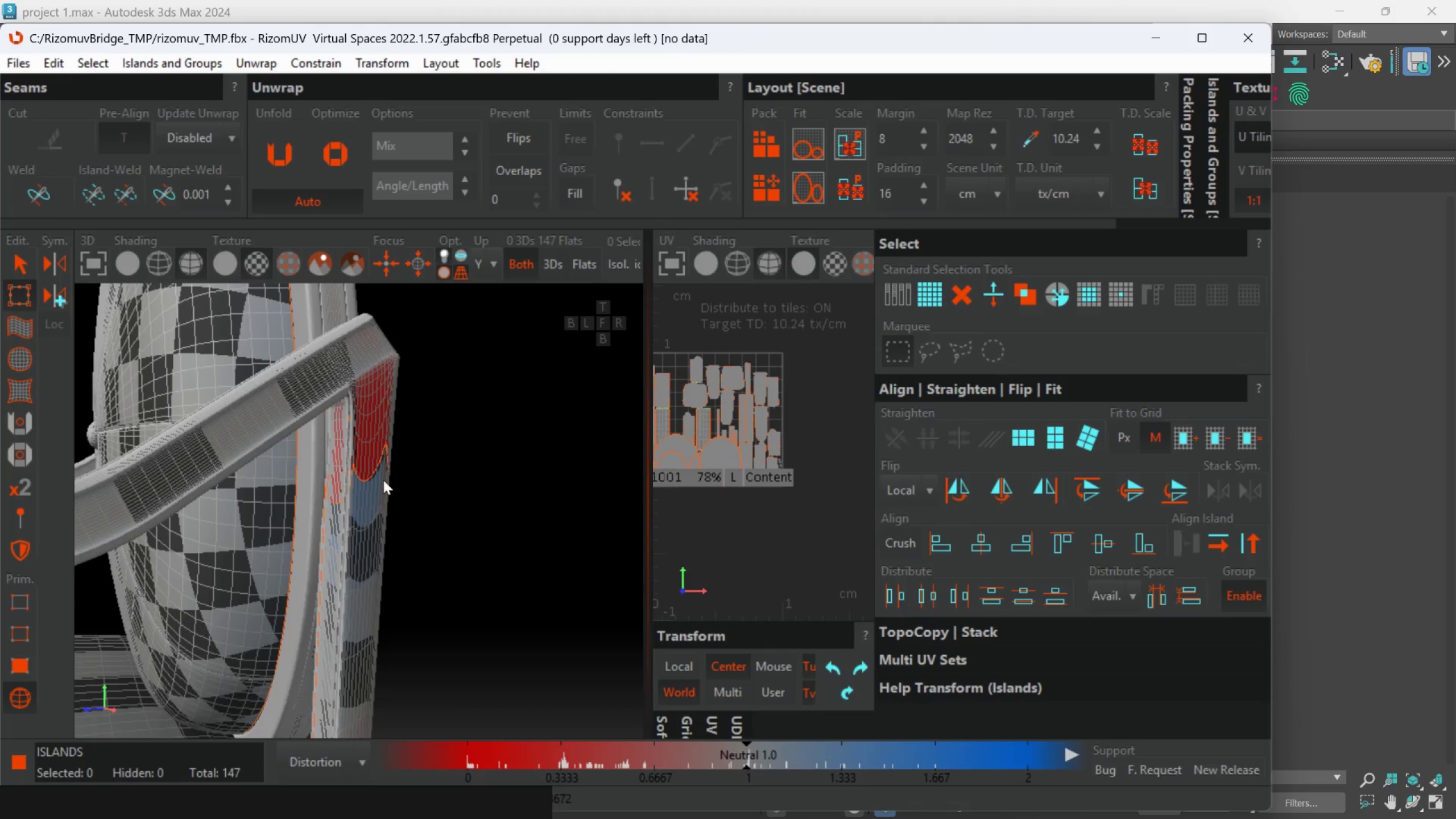 
left_click([379, 482])
 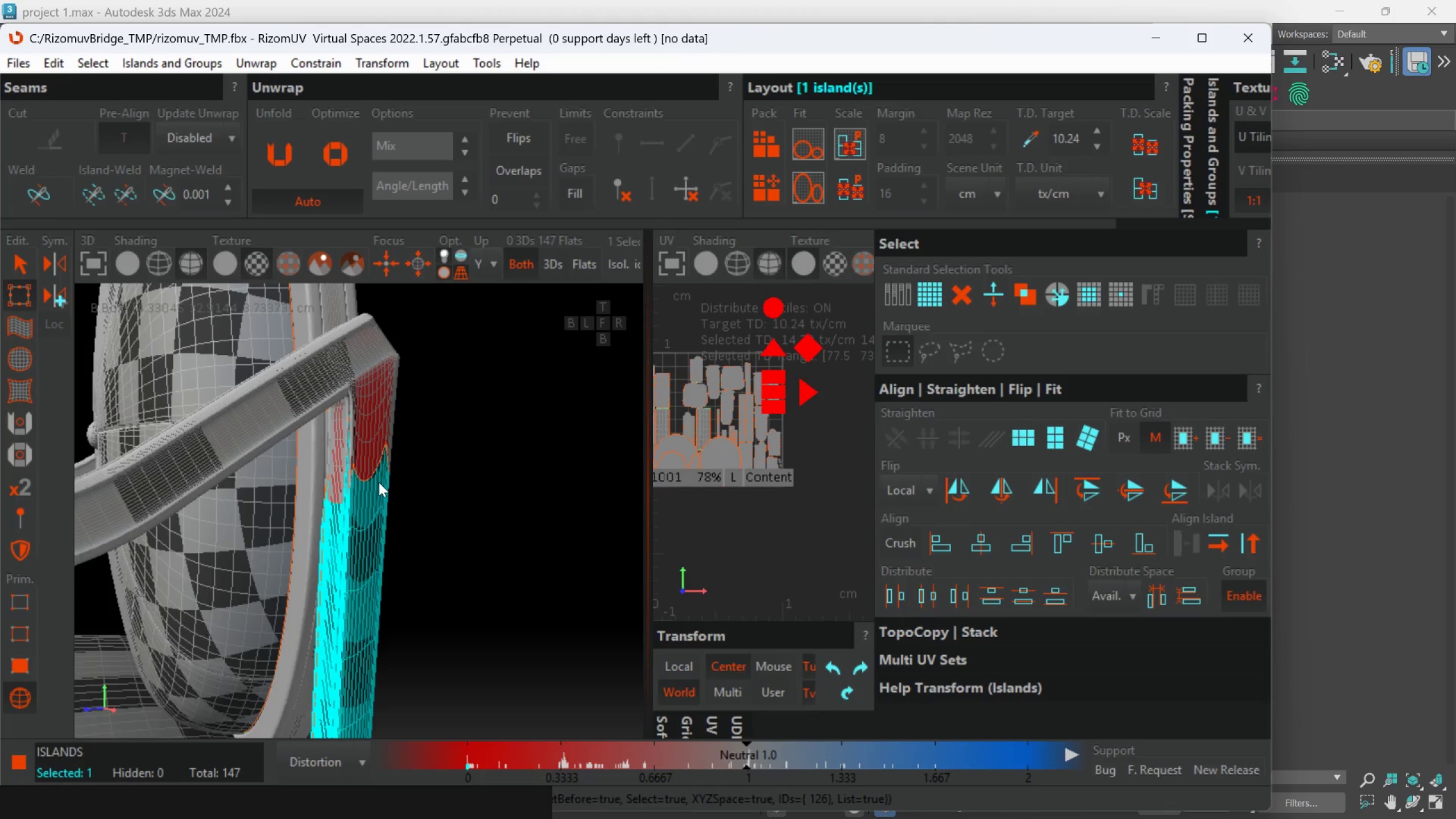 
scroll: coordinate [379, 482], scroll_direction: down, amount: 2.0
 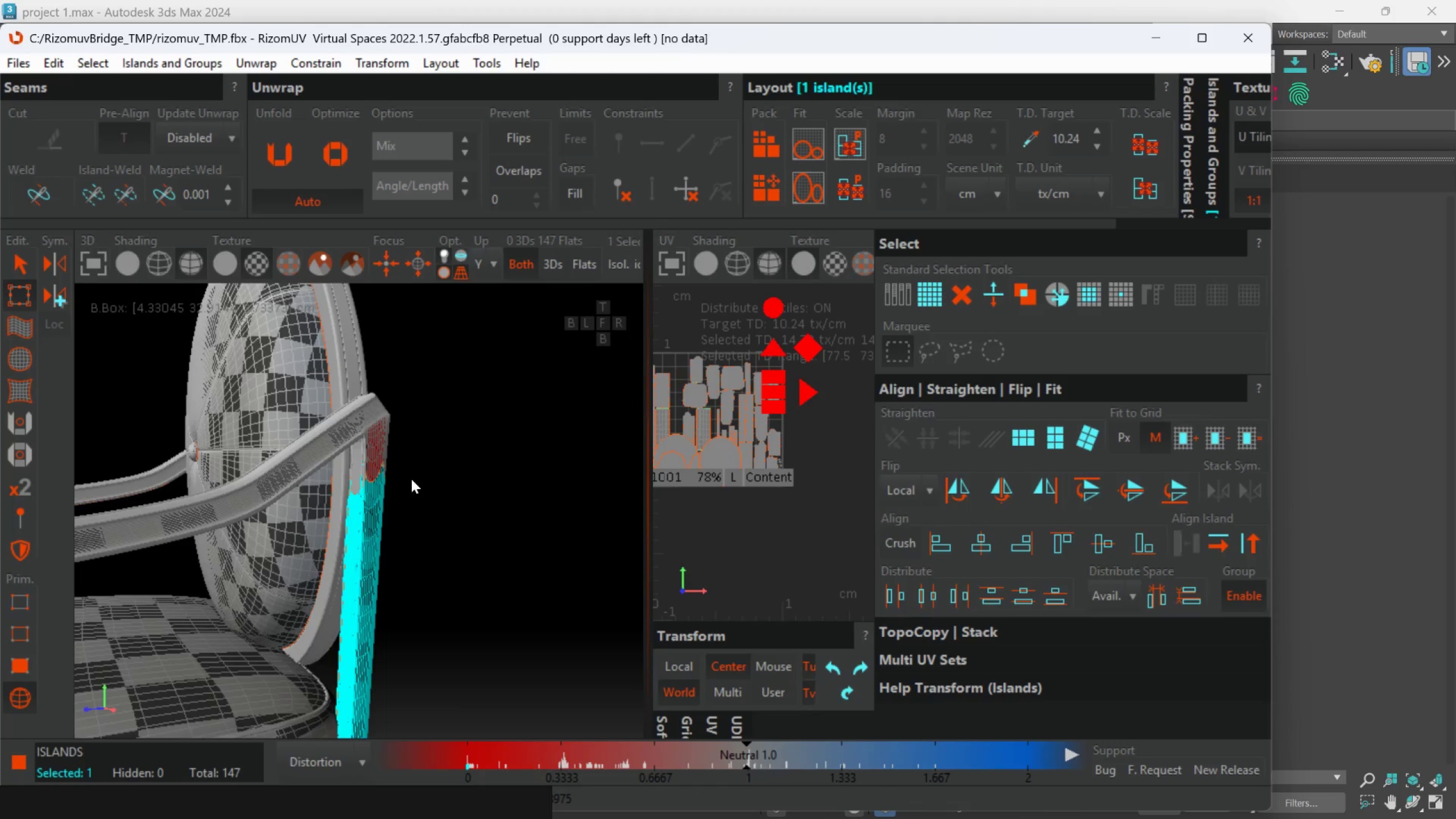 
hold_key(key=AltLeft, duration=0.48)
 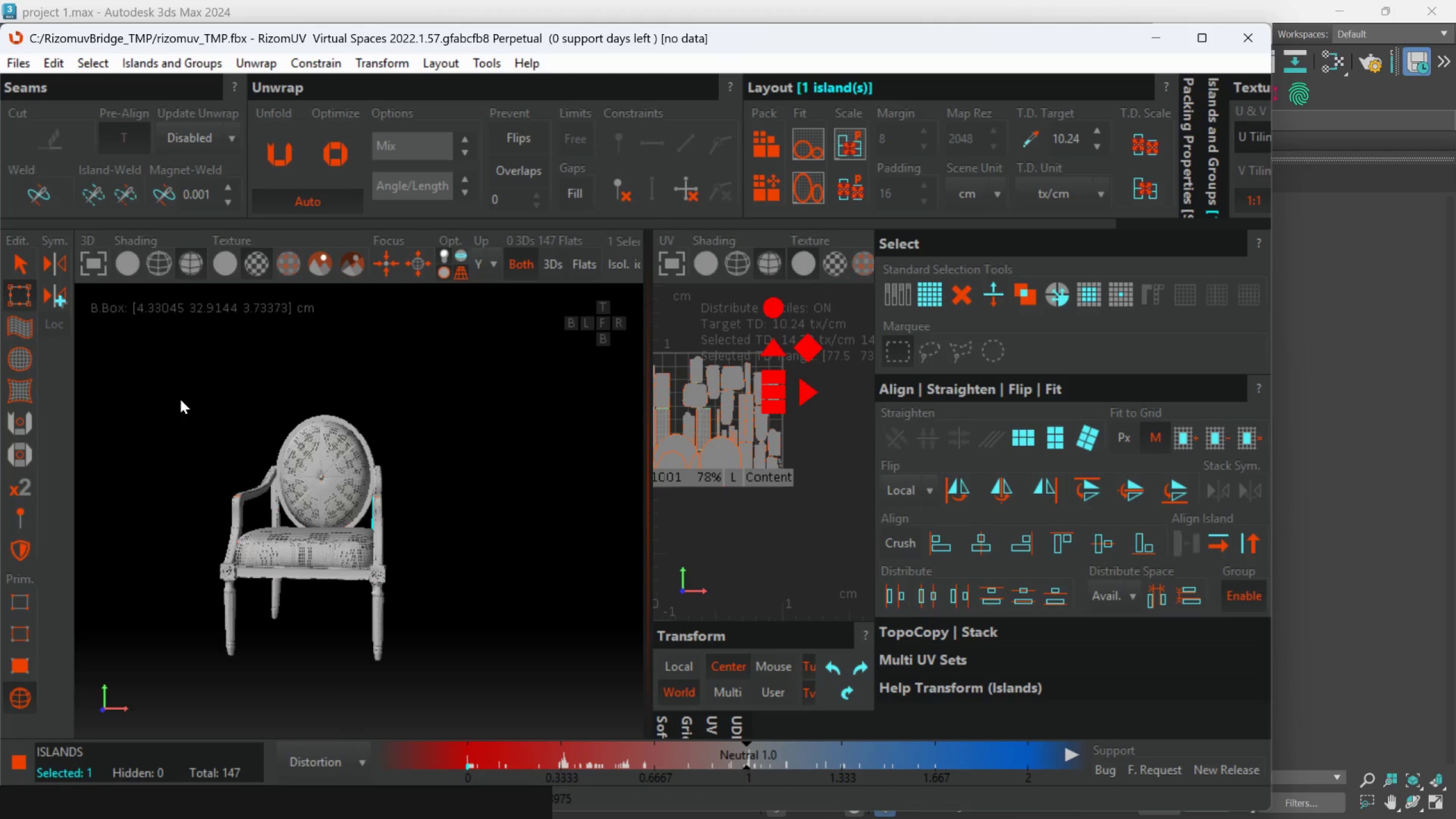 
scroll: coordinate [411, 488], scroll_direction: down, amount: 5.0
 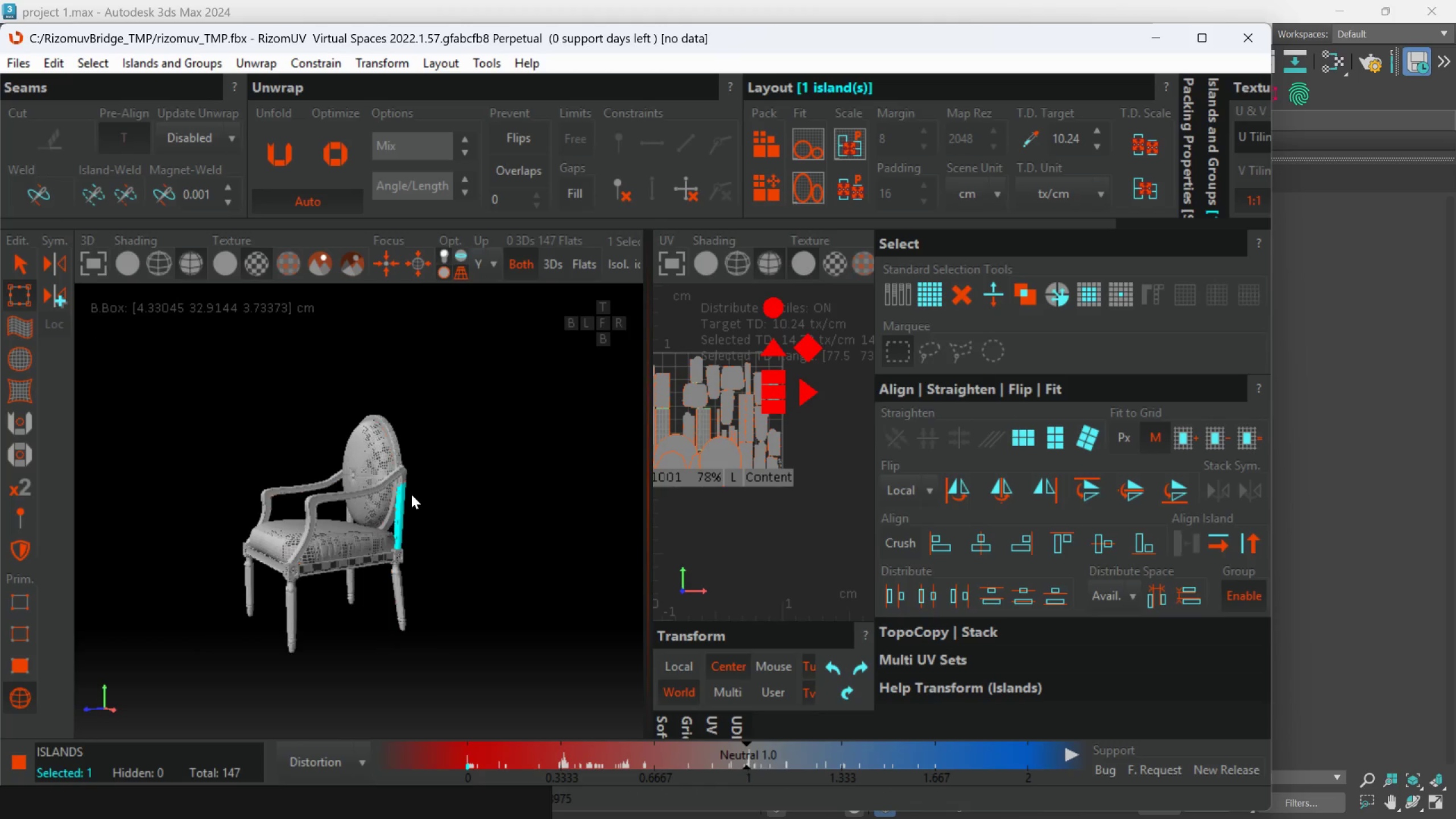 
left_click_drag(start_coordinate=[160, 404], to_coordinate=[541, 727])
 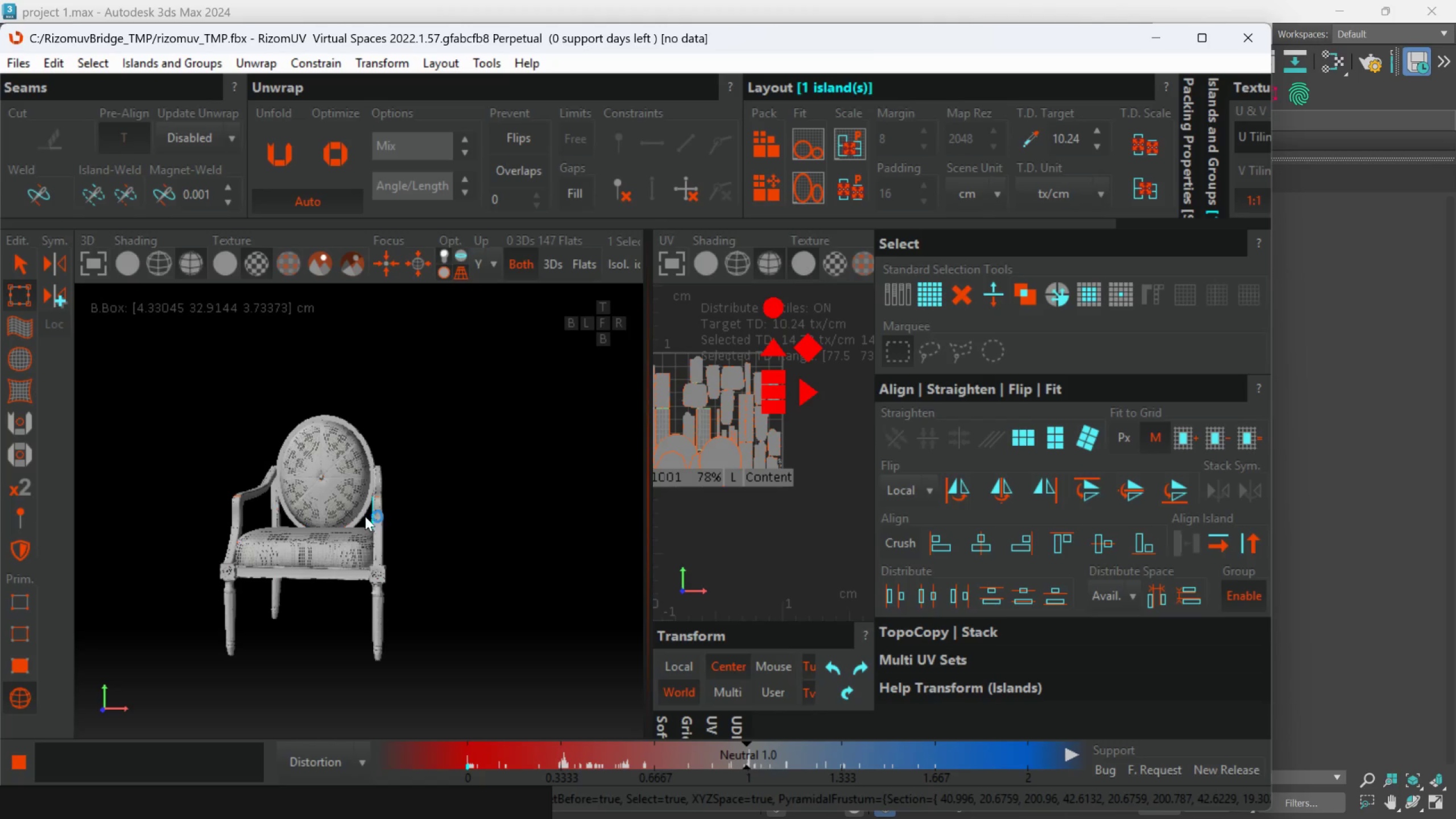 
scroll: coordinate [796, 411], scroll_direction: up, amount: 4.0
 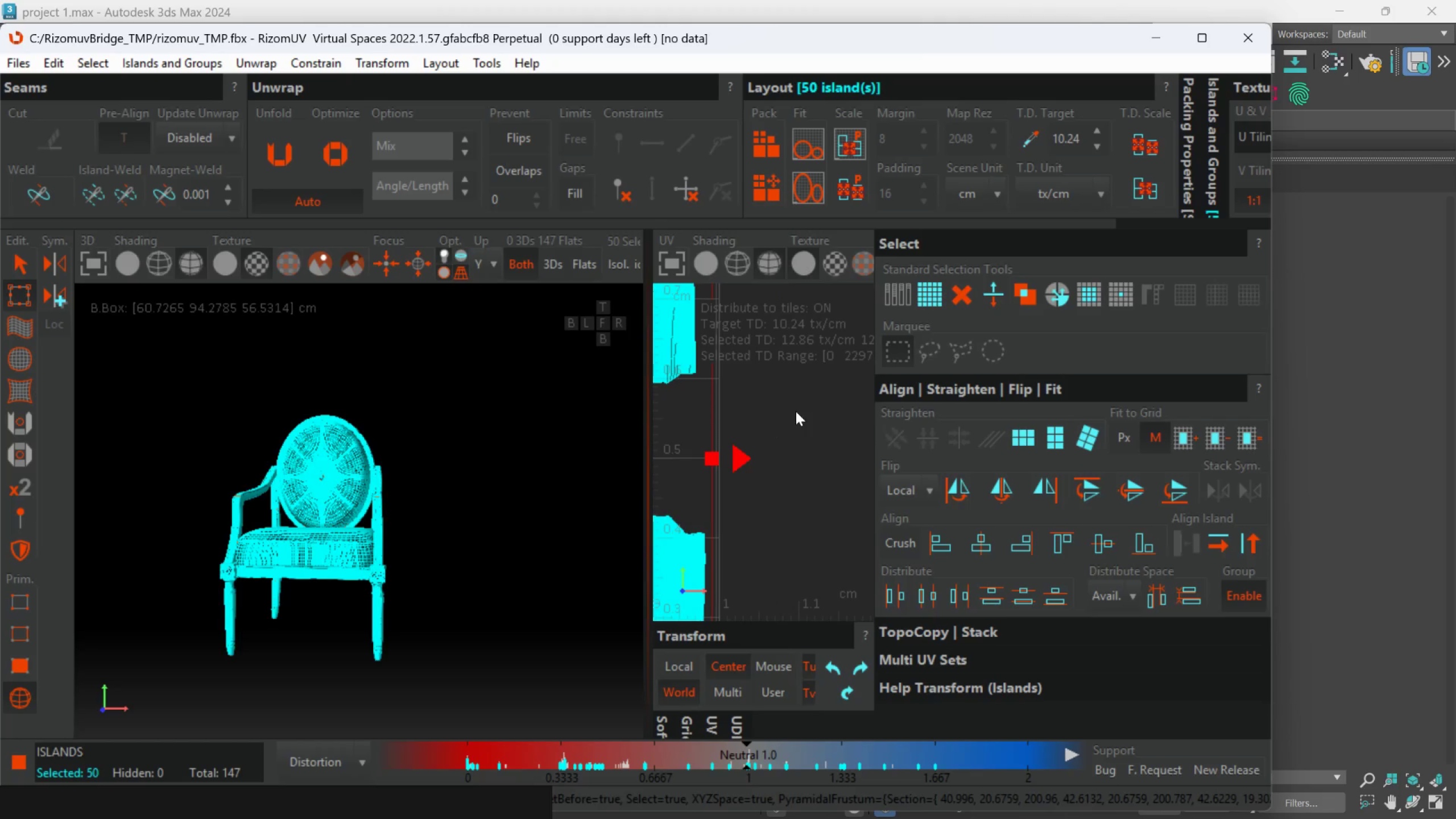 
scroll: coordinate [797, 419], scroll_direction: down, amount: 2.0
 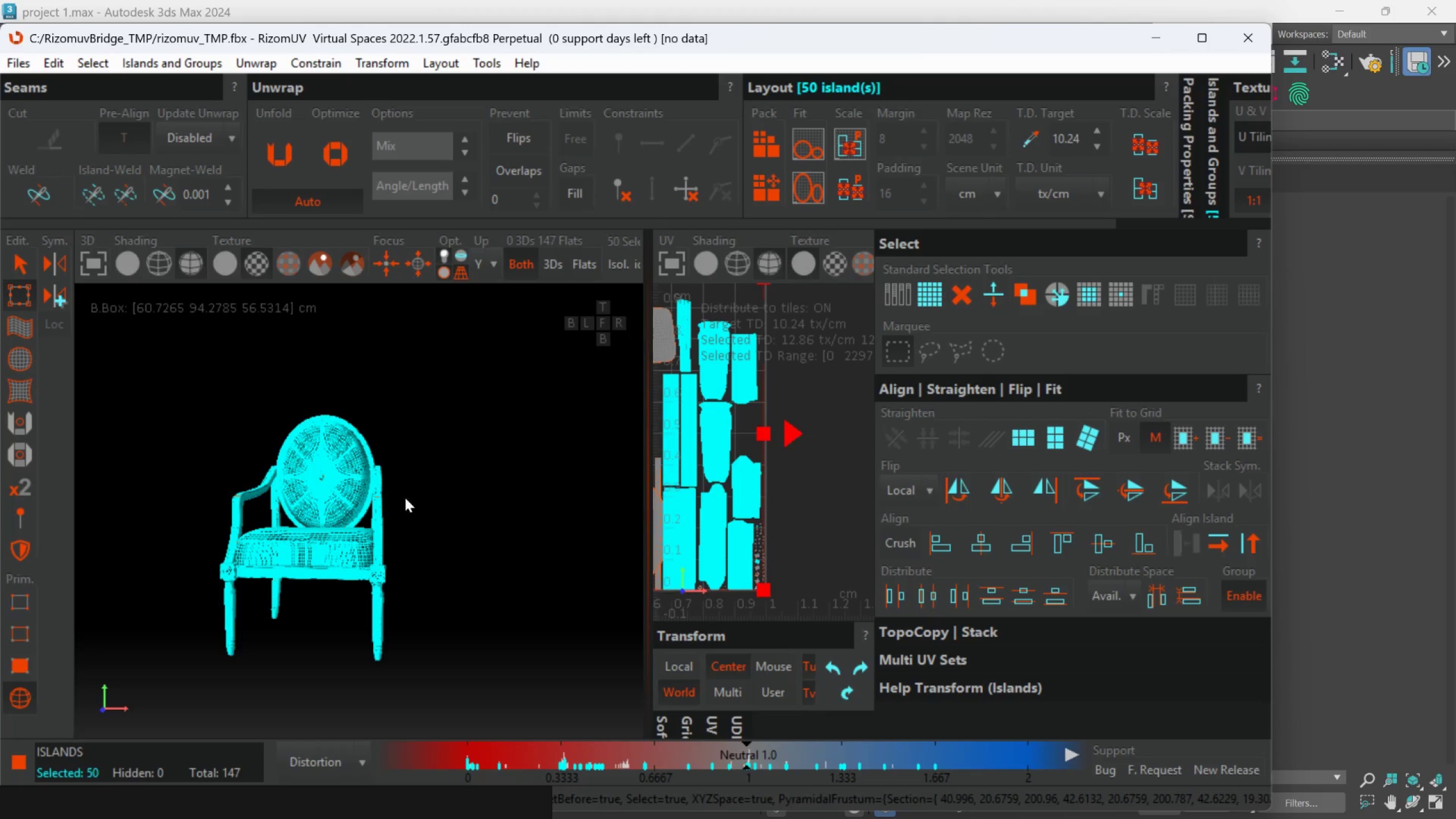 
hold_key(key=AltLeft, duration=1.08)
 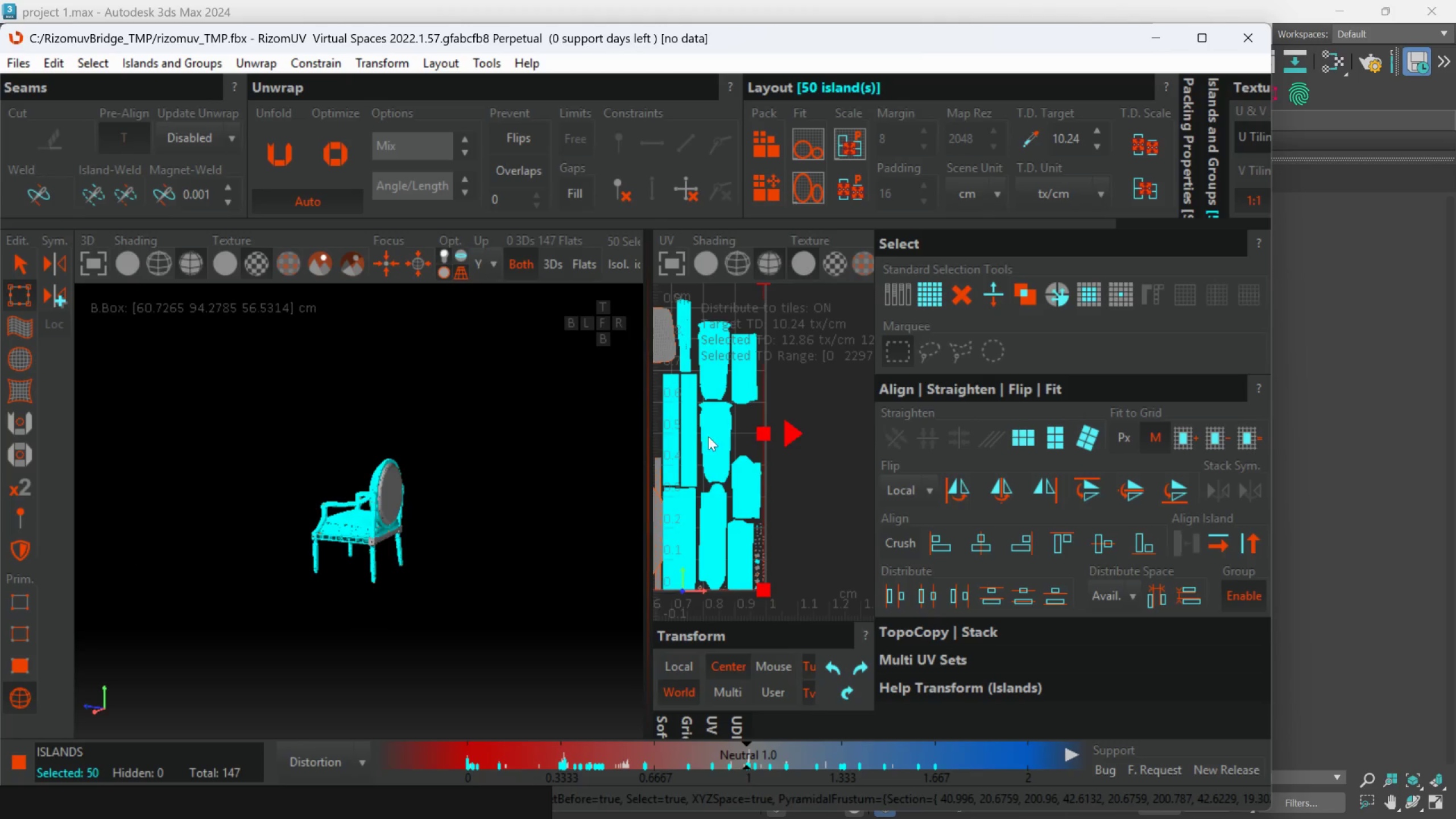 
scroll: coordinate [831, 493], scroll_direction: down, amount: 6.0
 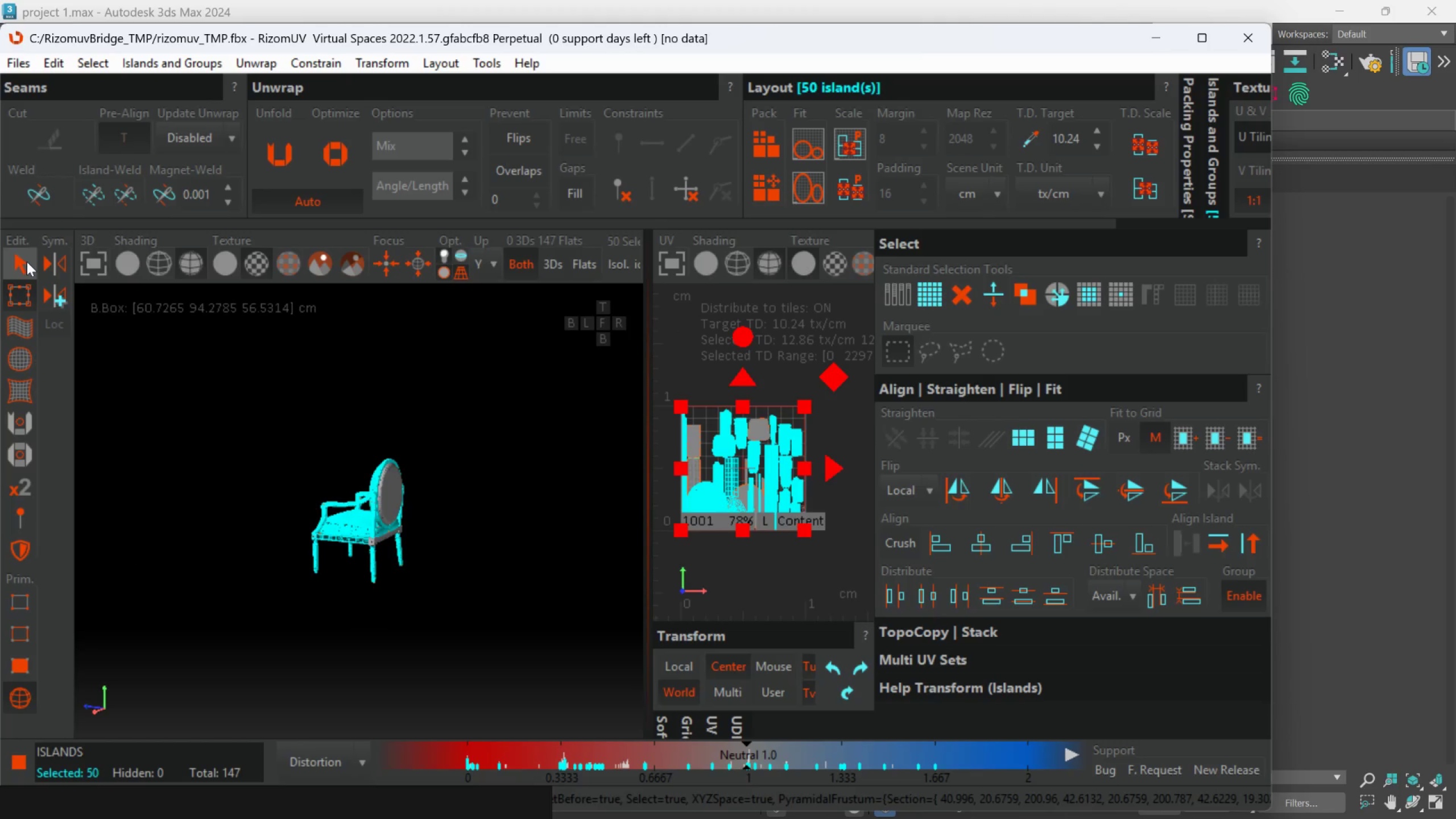 
left_click([27, 263])
 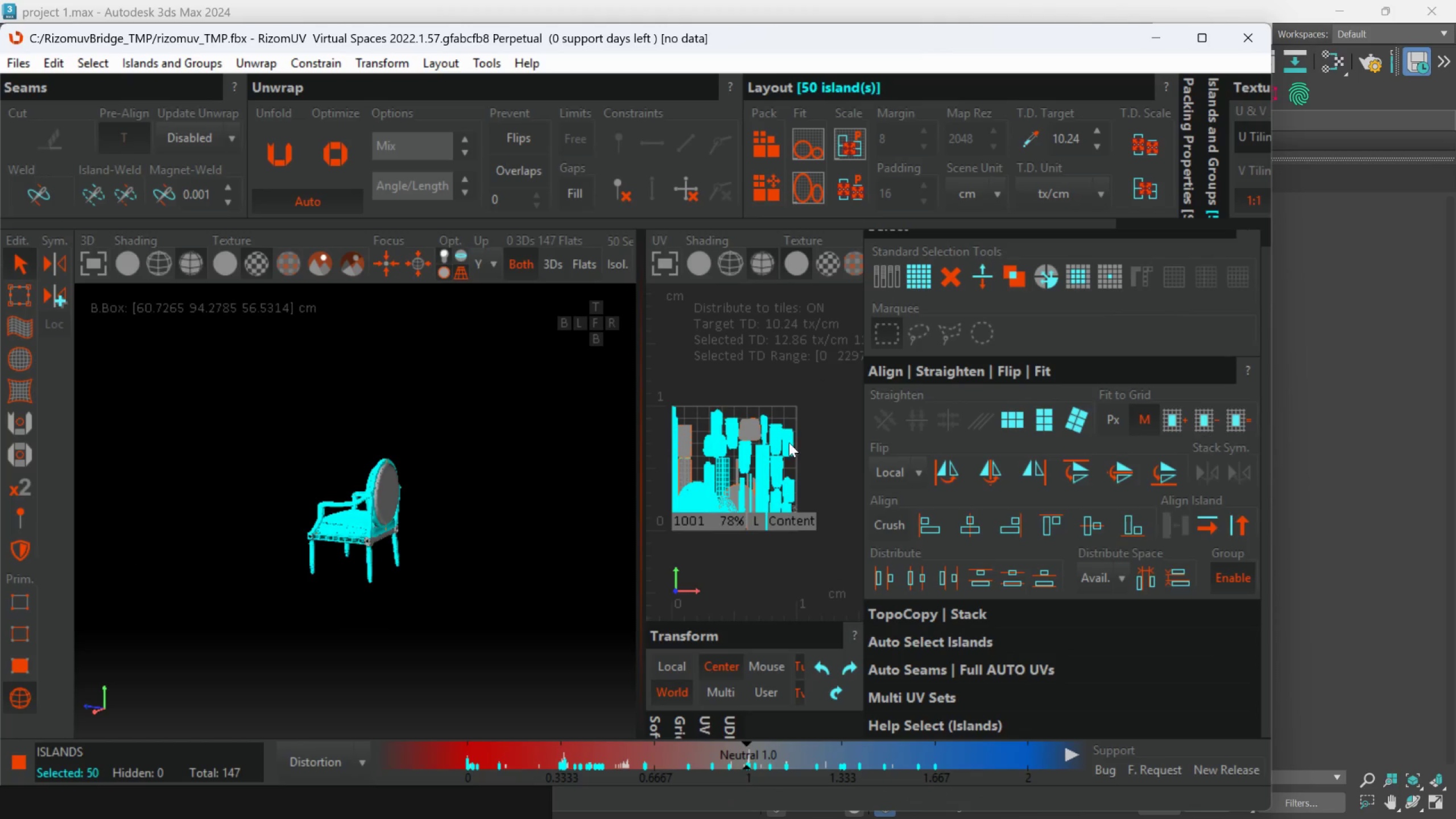 
left_click_drag(start_coordinate=[847, 573], to_coordinate=[598, 364])
 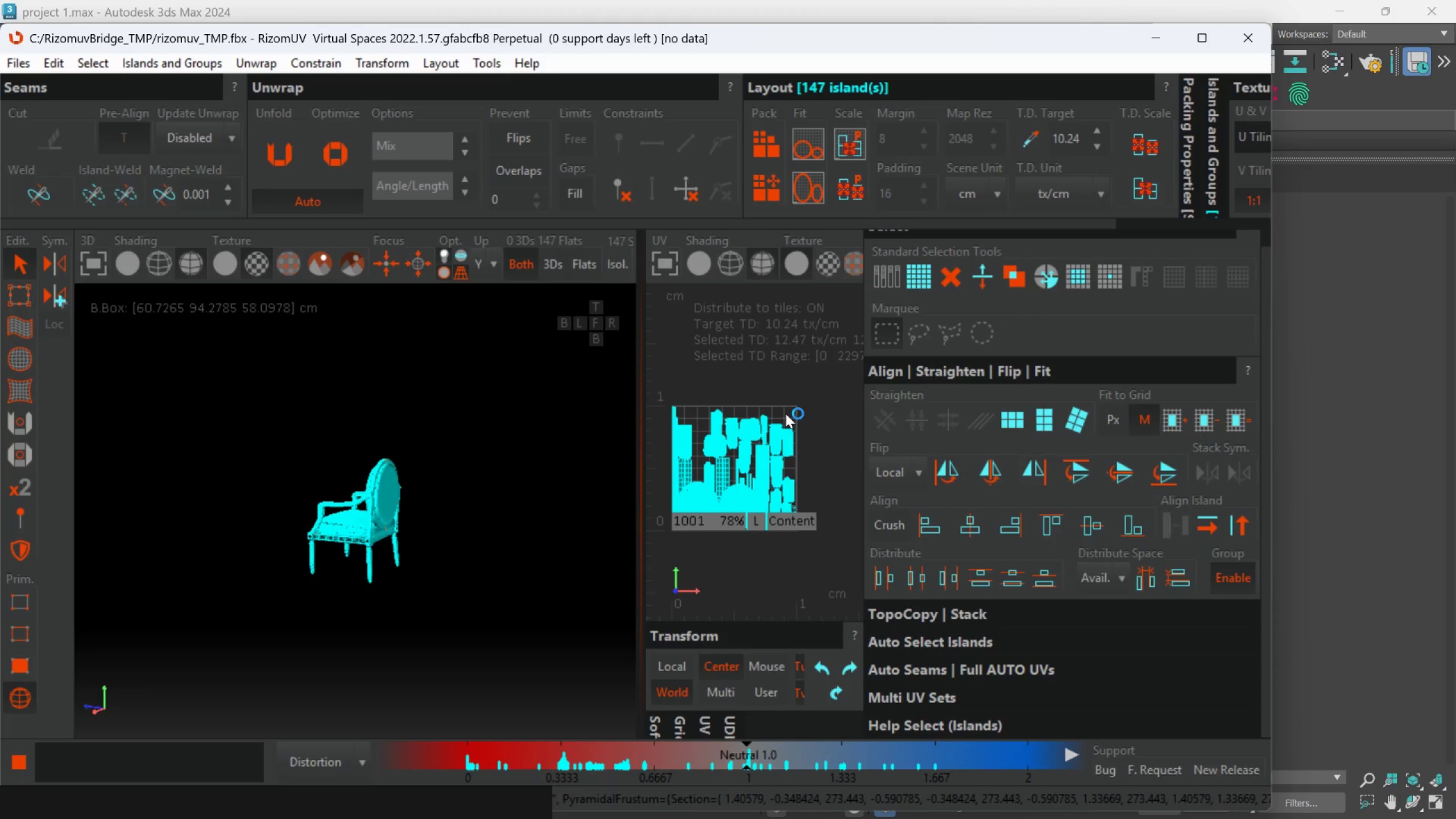 
wait(8.5)
 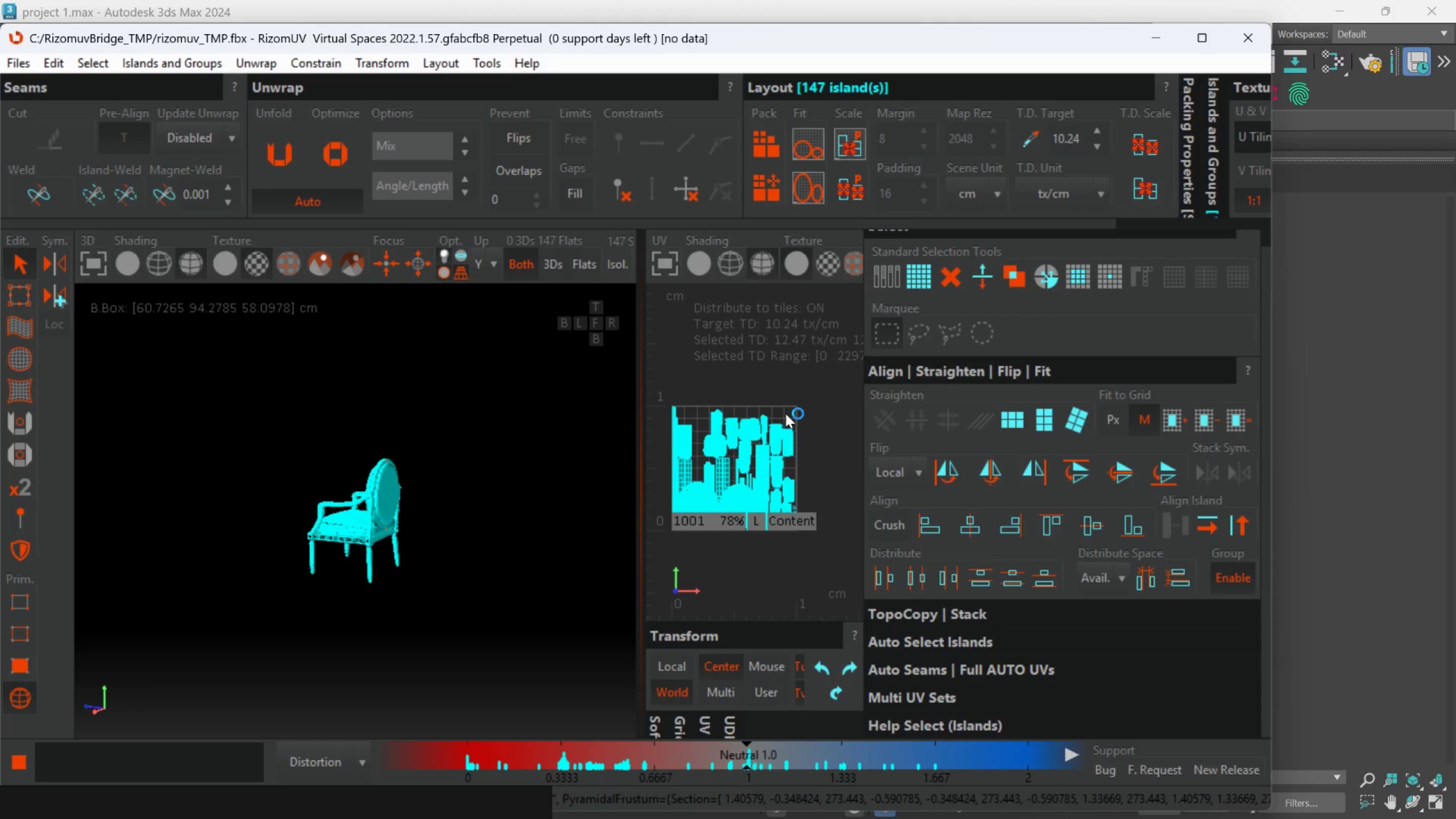 
left_click([755, 187])
 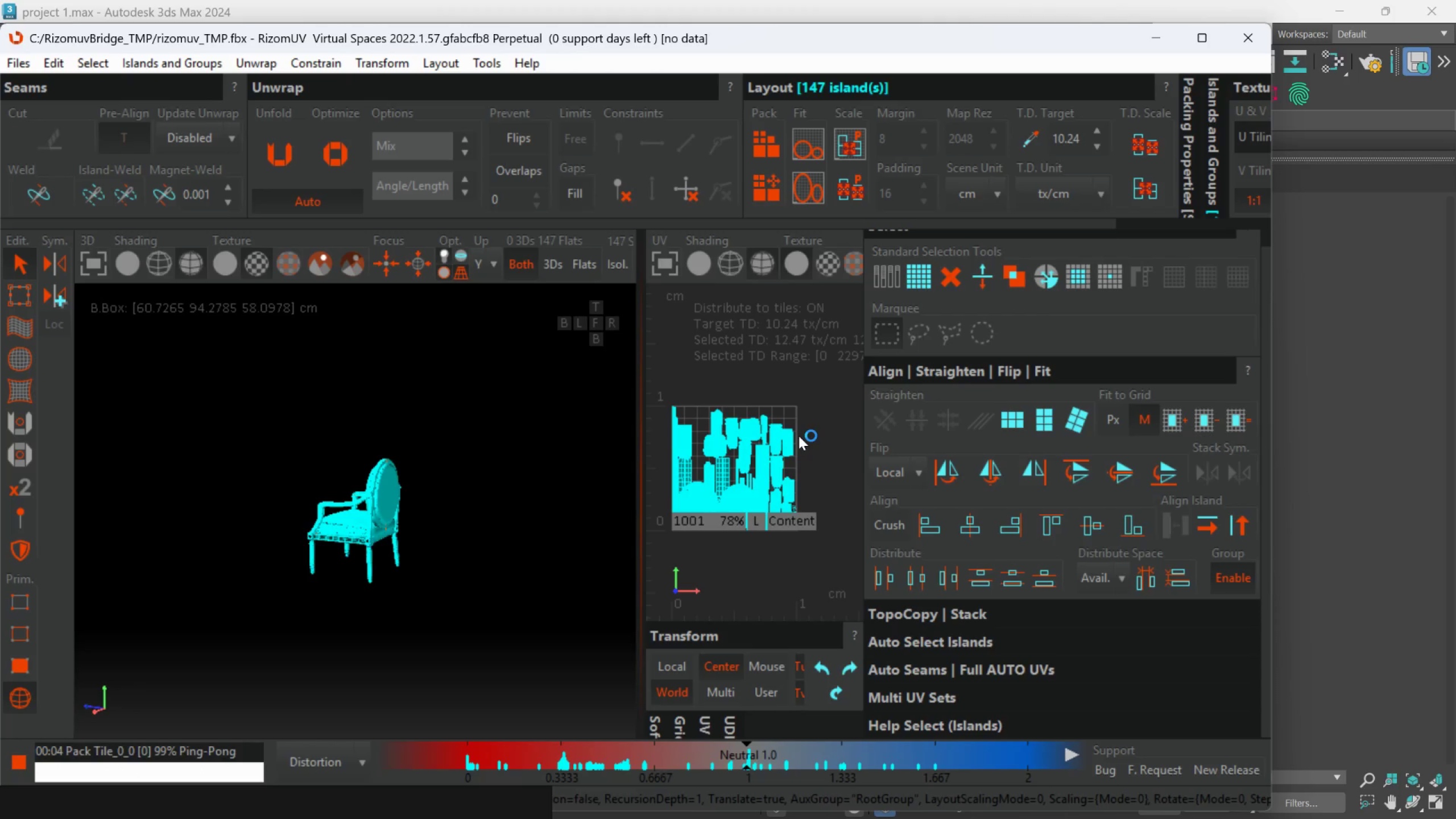 
wait(11.95)
 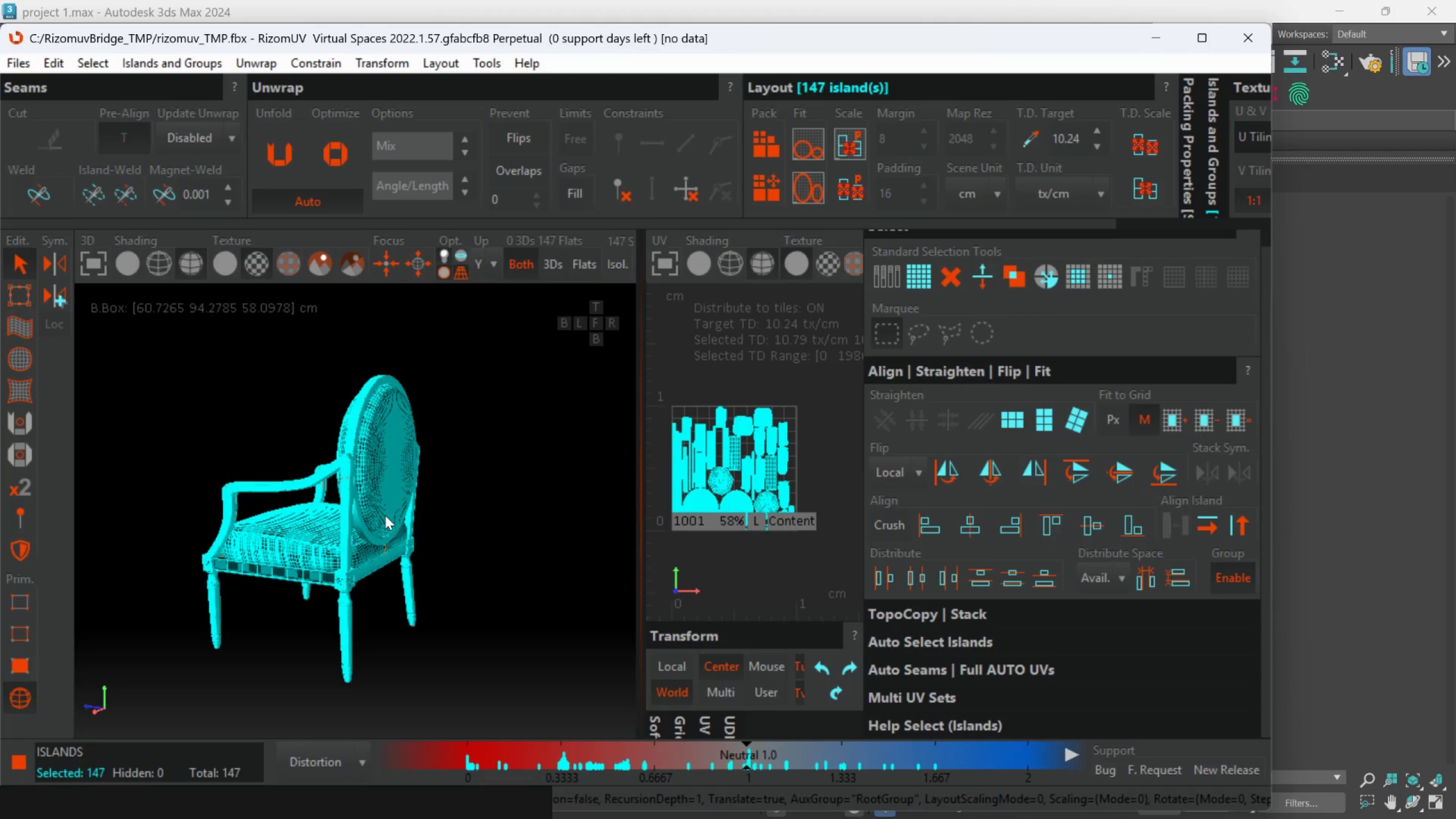 
hold_key(key=AltLeft, duration=0.69)
 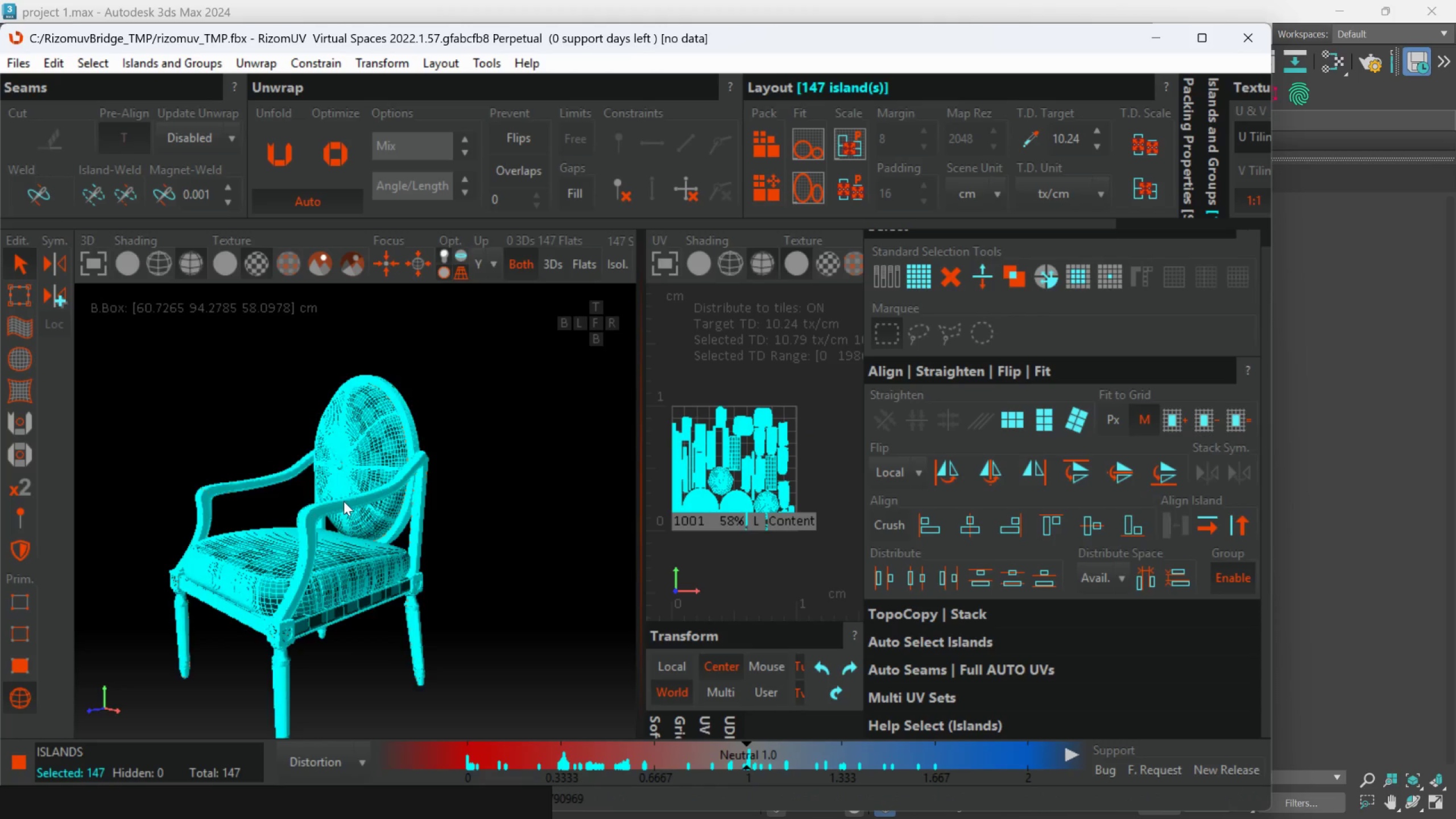 
scroll: coordinate [385, 515], scroll_direction: up, amount: 2.0
 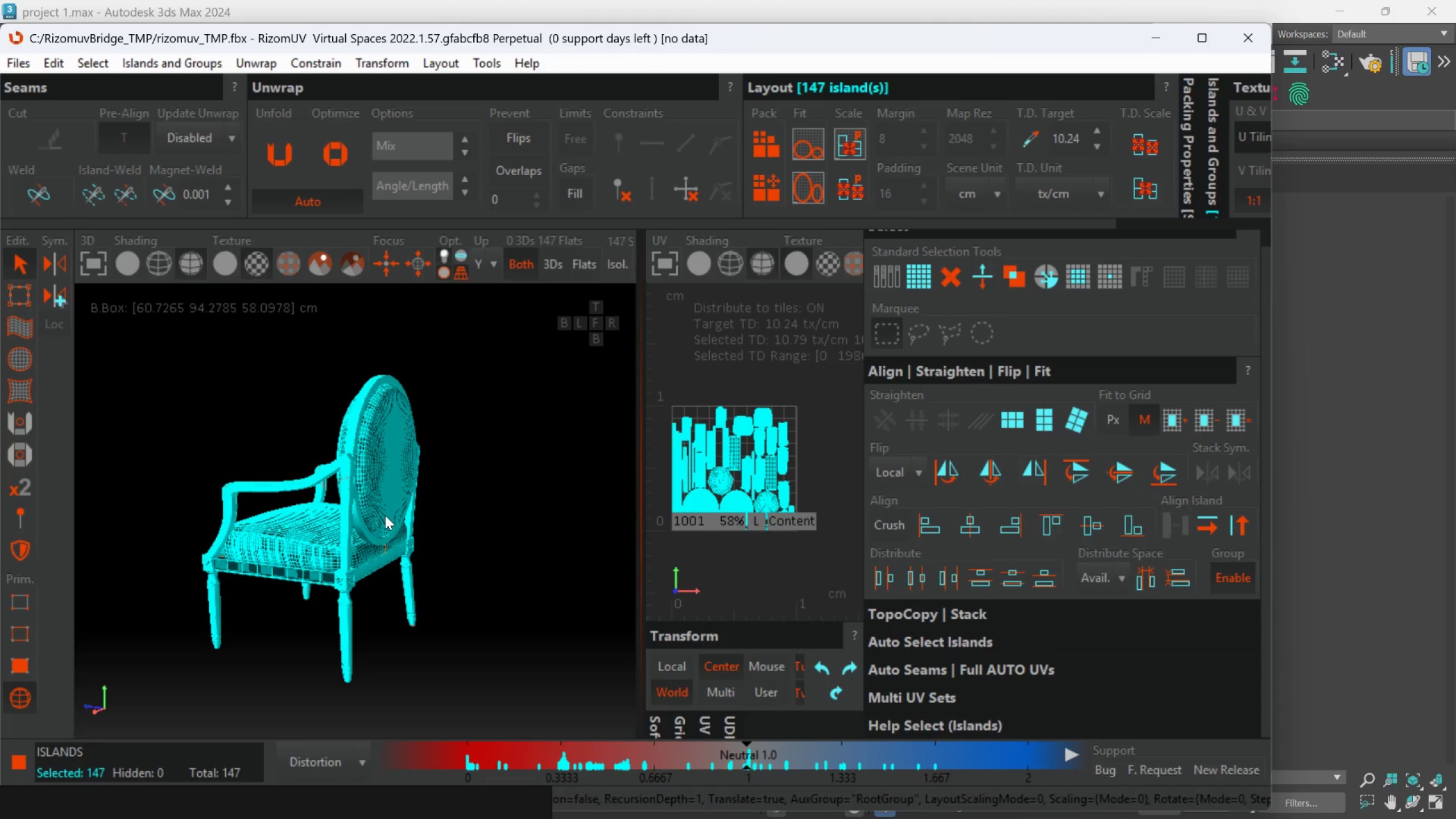 
hold_key(key=AltLeft, duration=0.5)
 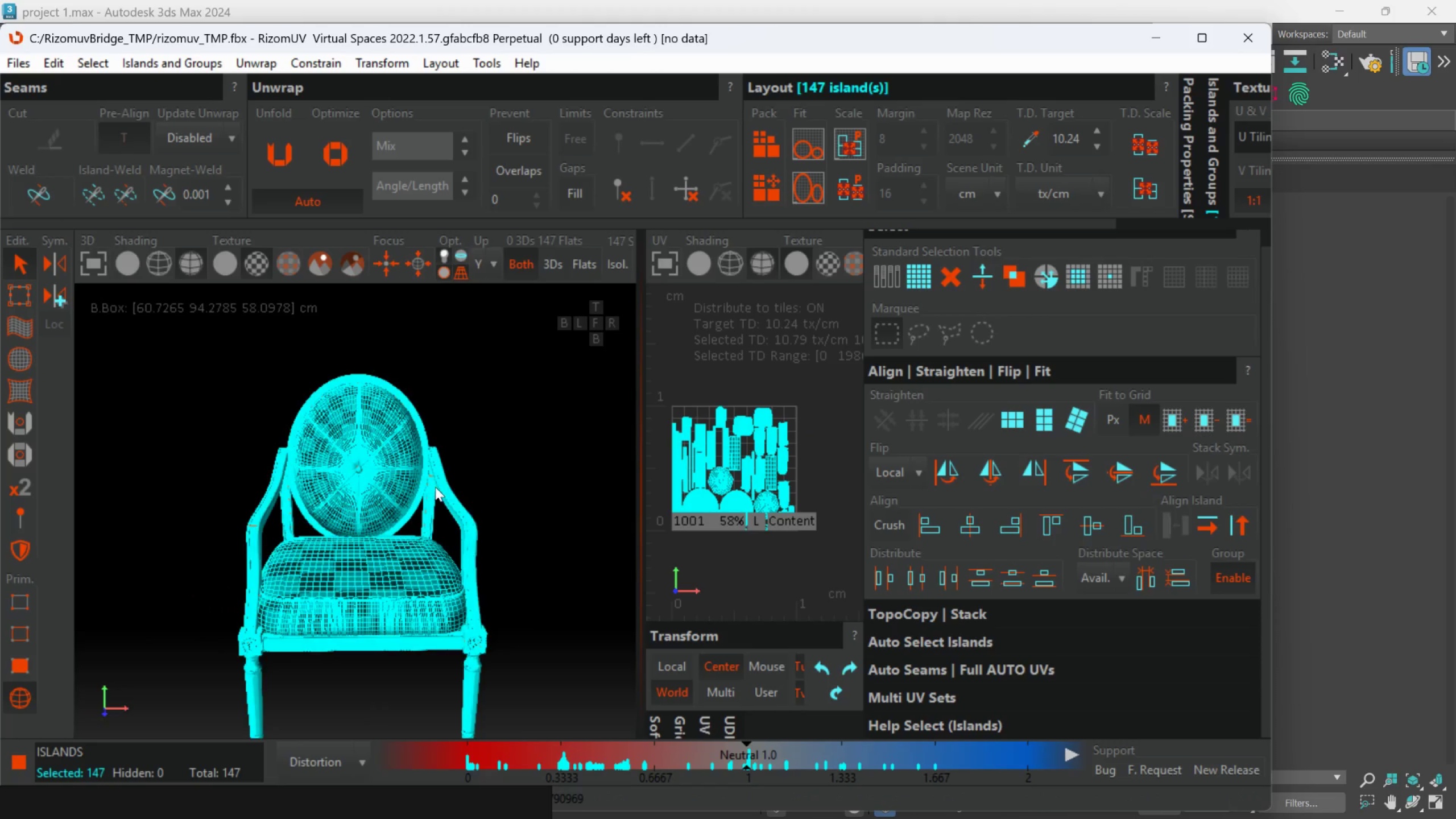 
scroll: coordinate [493, 461], scroll_direction: none, amount: 0.0
 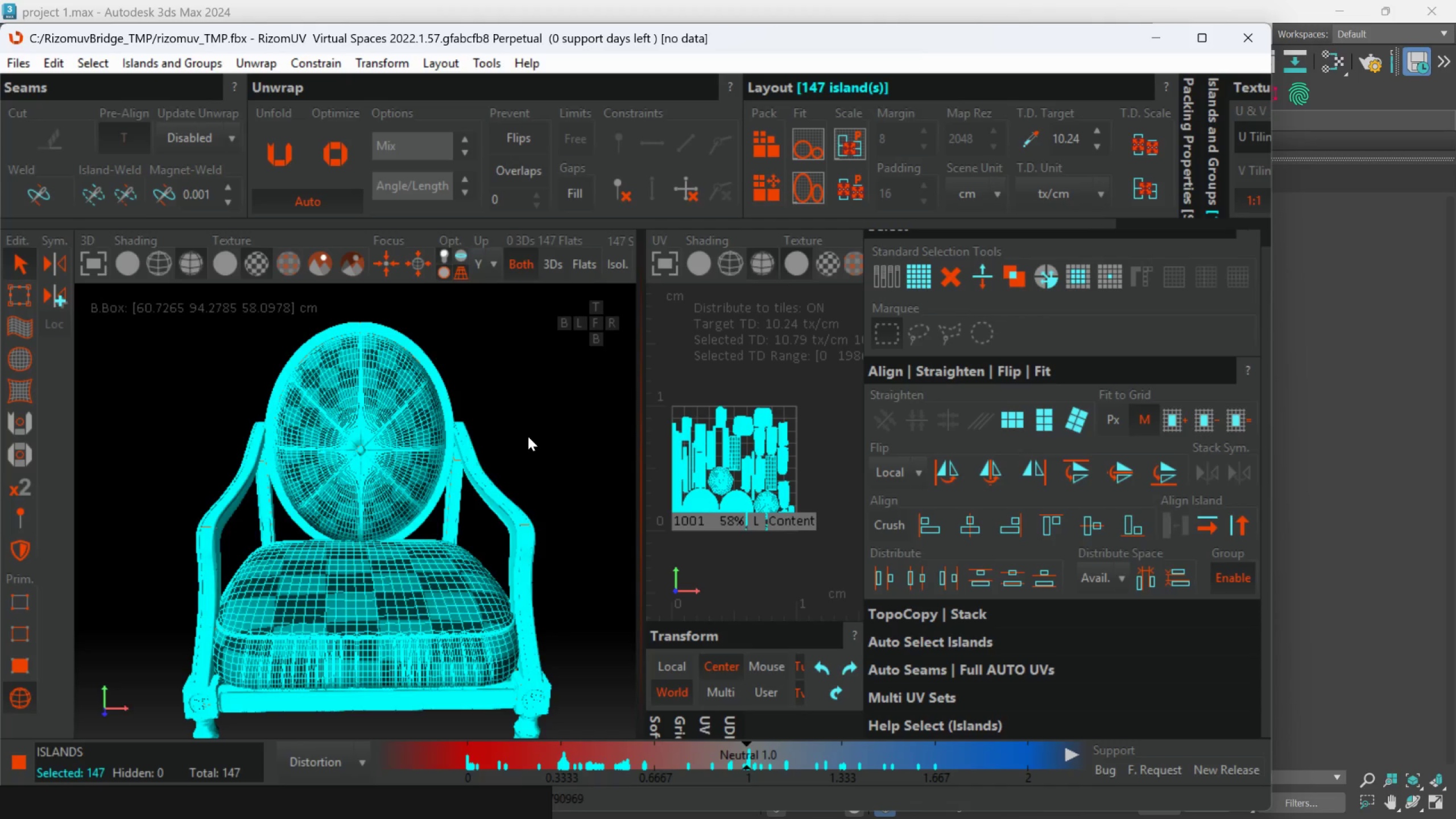 
left_click([528, 436])
 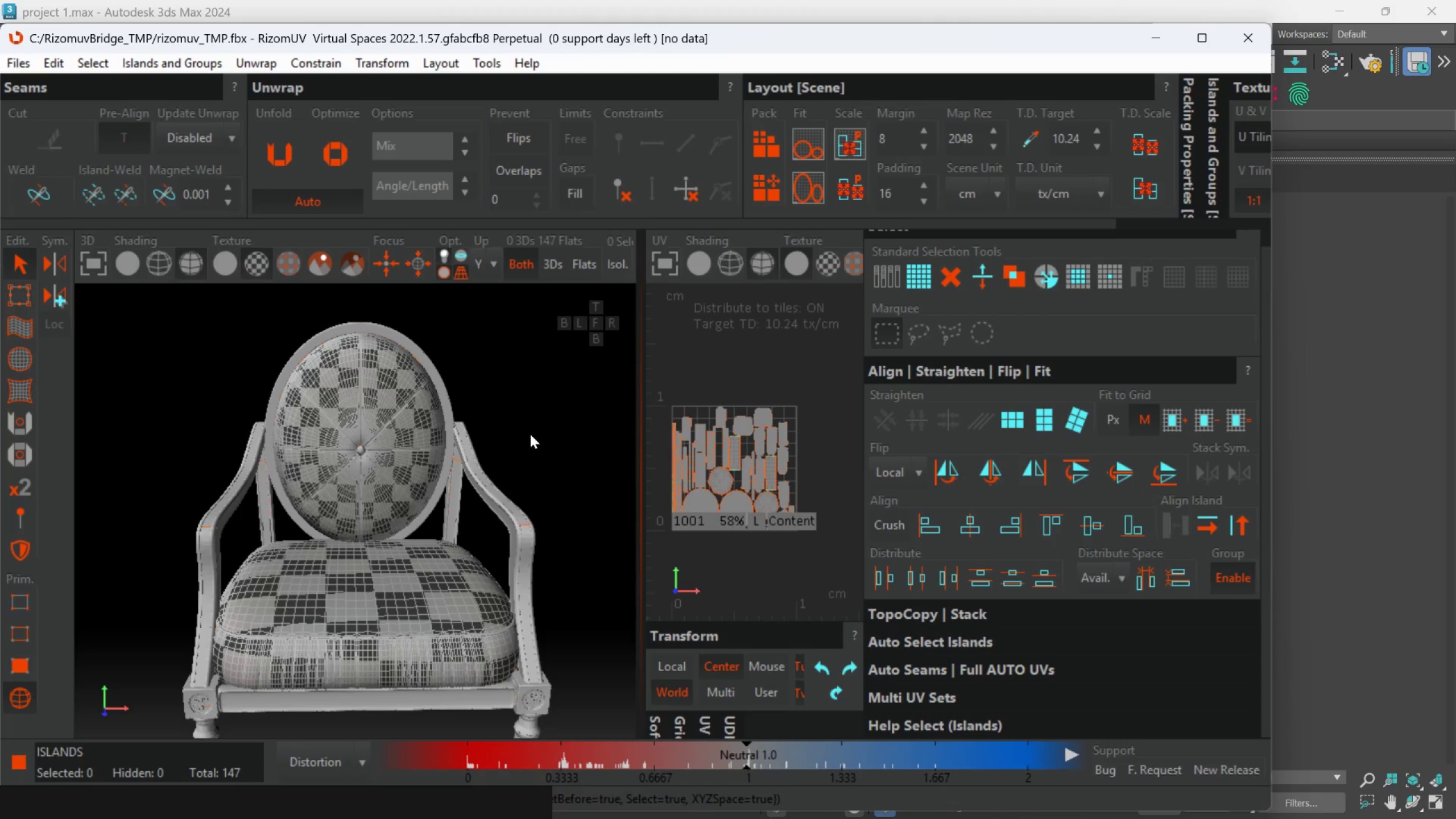 
hold_key(key=AltLeft, duration=0.33)
 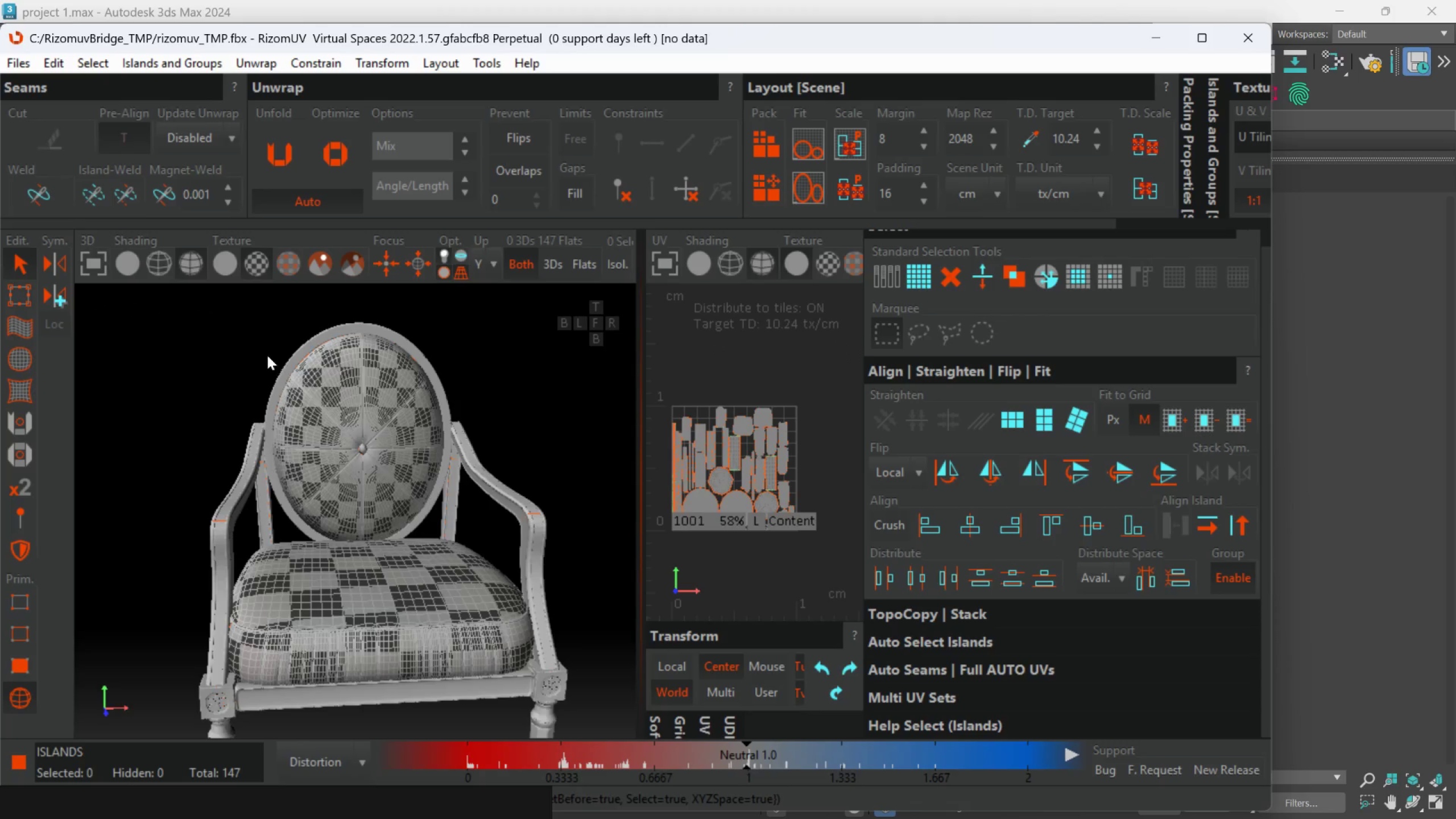 
scroll: coordinate [297, 357], scroll_direction: up, amount: 3.0
 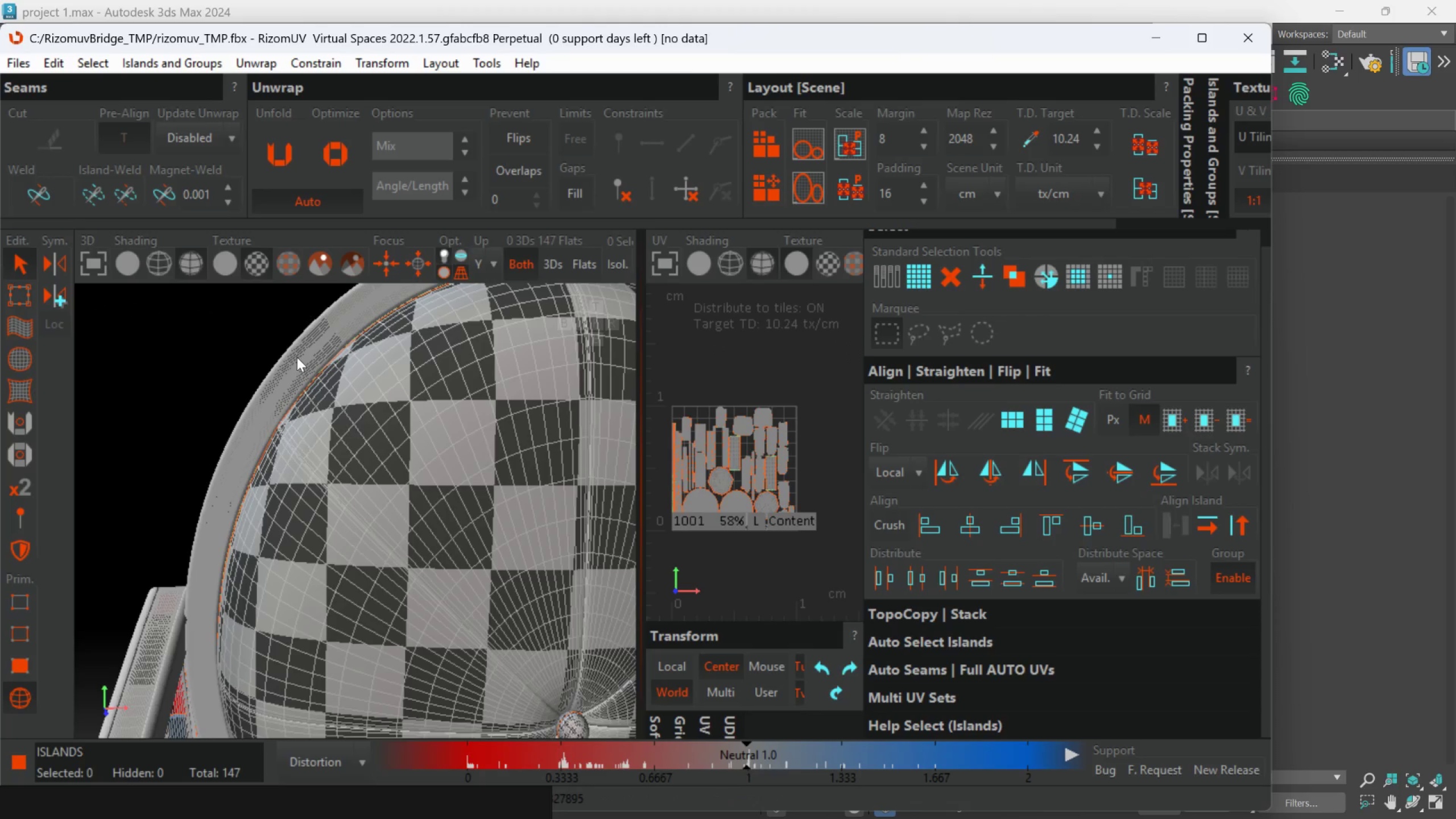 
hold_key(key=AltLeft, duration=0.7)
 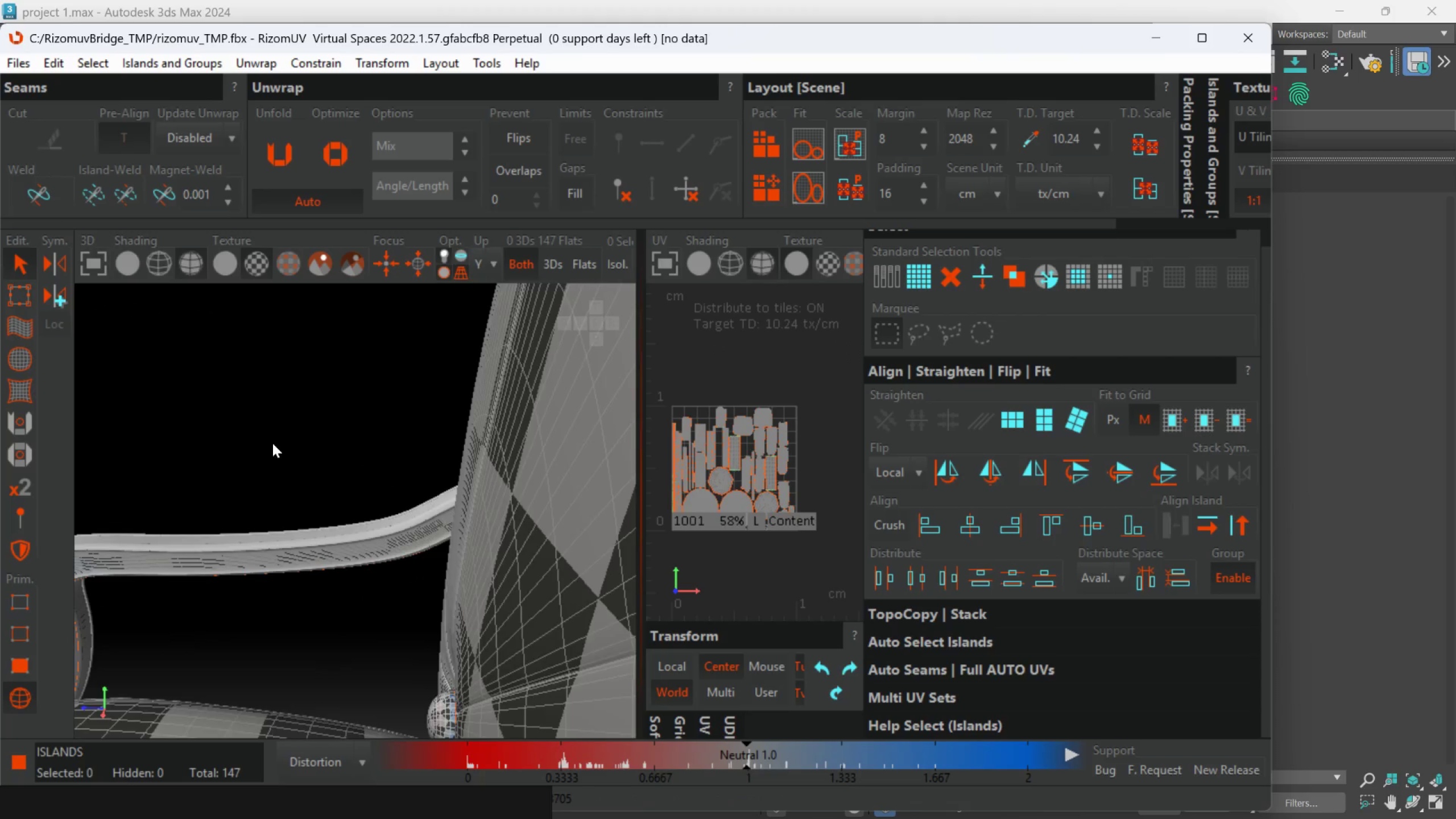 
scroll: coordinate [297, 357], scroll_direction: down, amount: 3.0
 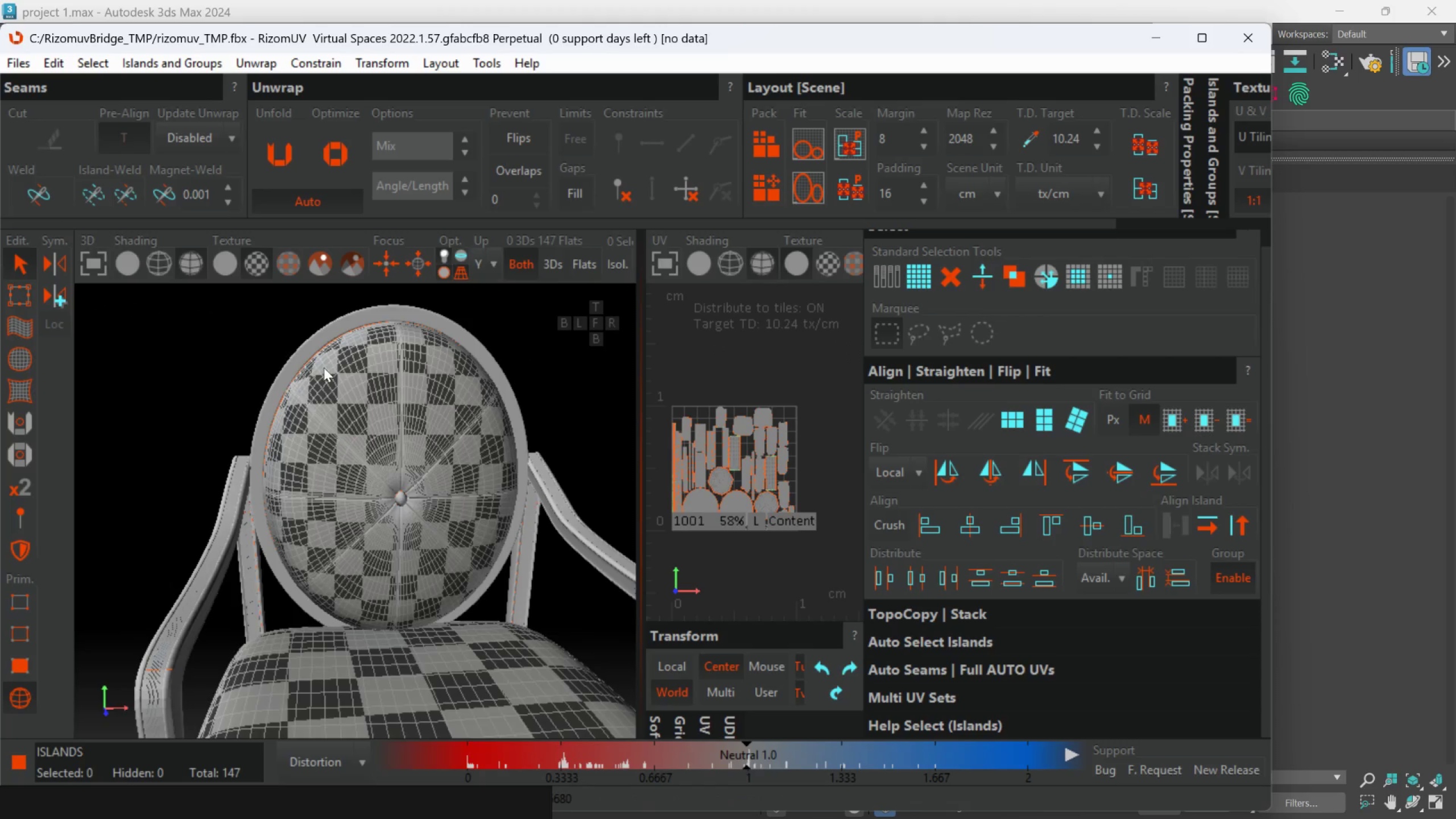 
hold_key(key=AltLeft, duration=1.5)
scroll: coordinate [272, 443], scroll_direction: down, amount: 1.0
 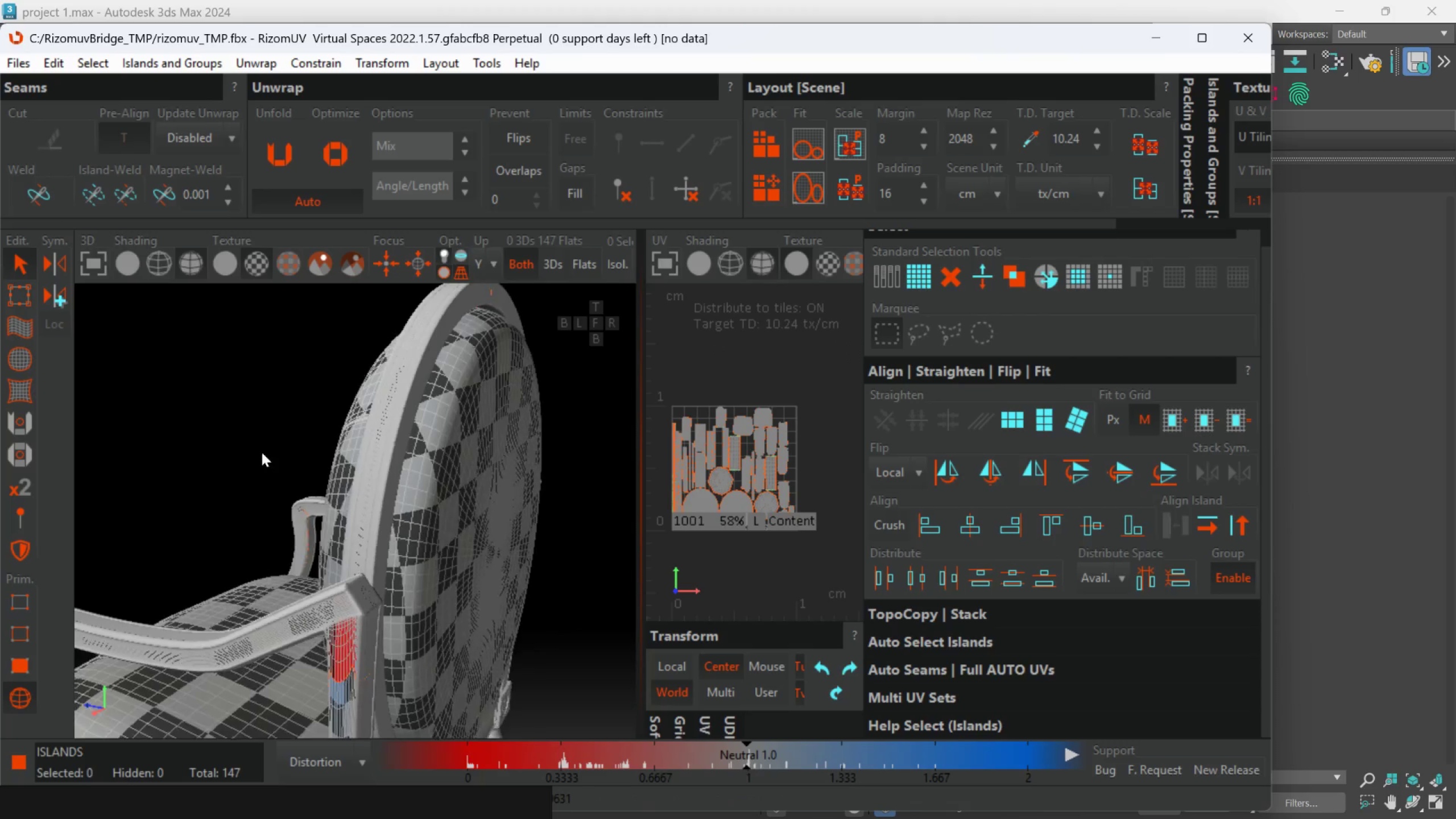 
key(Alt+AltLeft)
 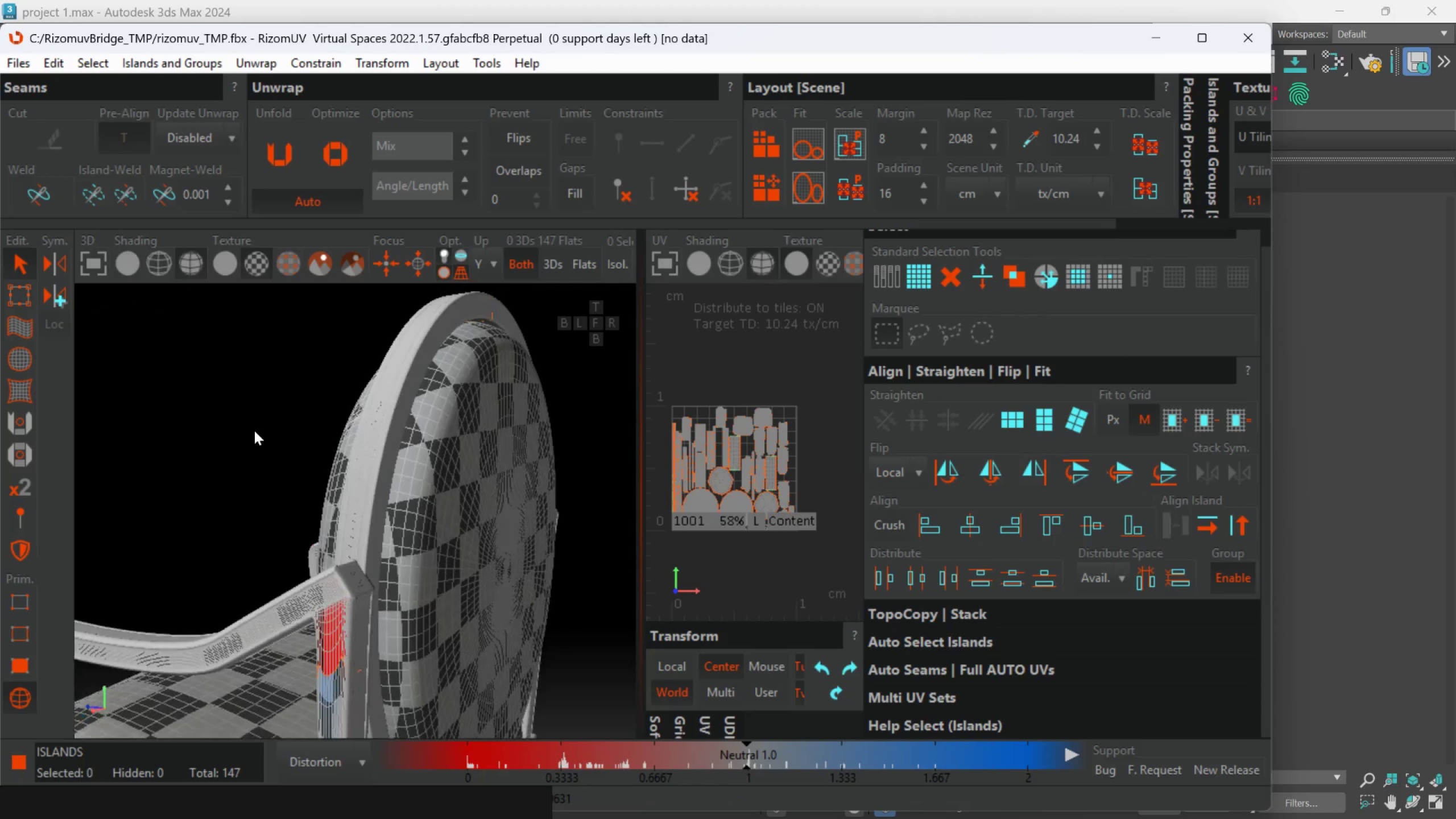 
key(Alt+AltLeft)
 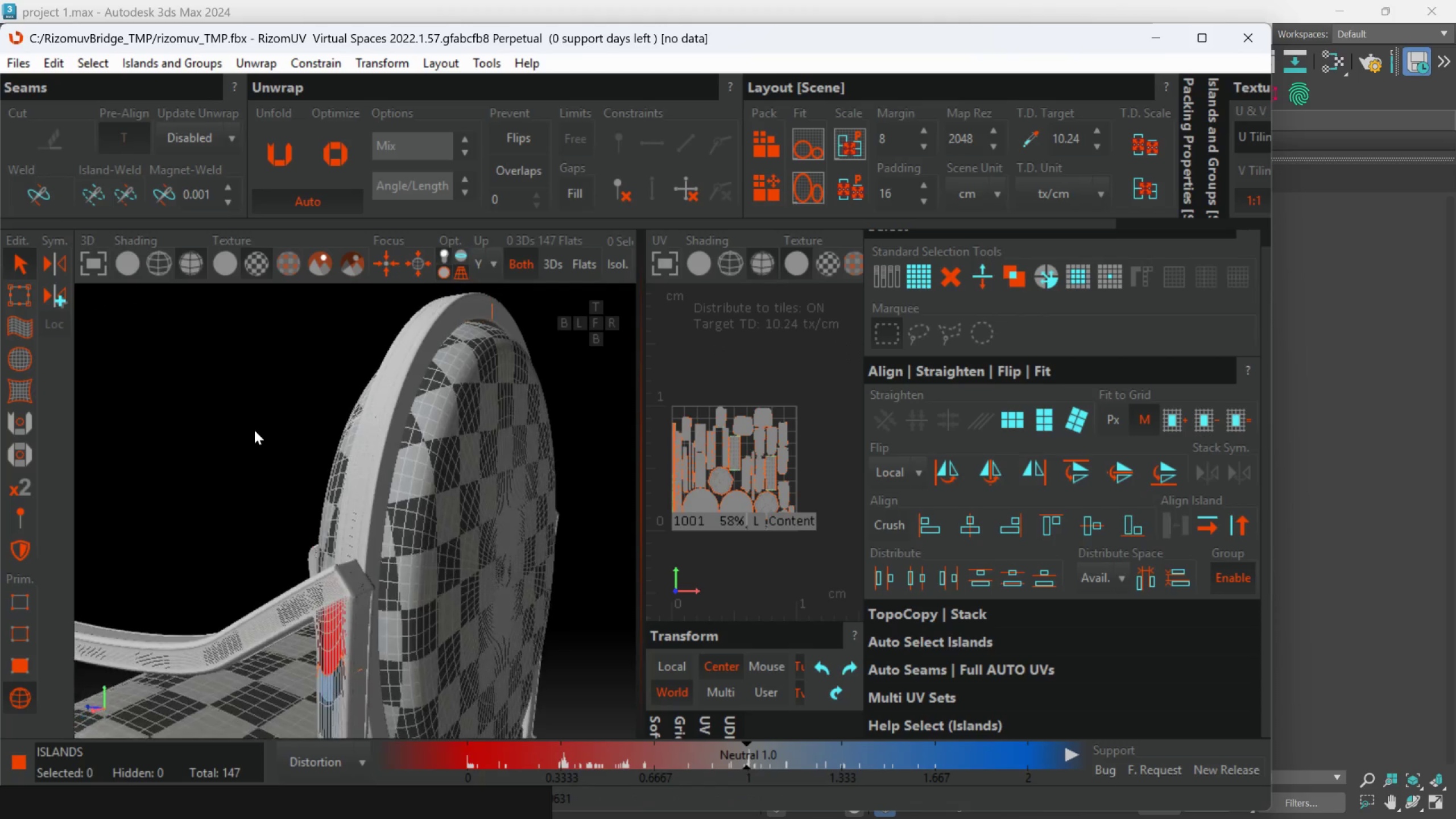 
key(Alt+AltLeft)
 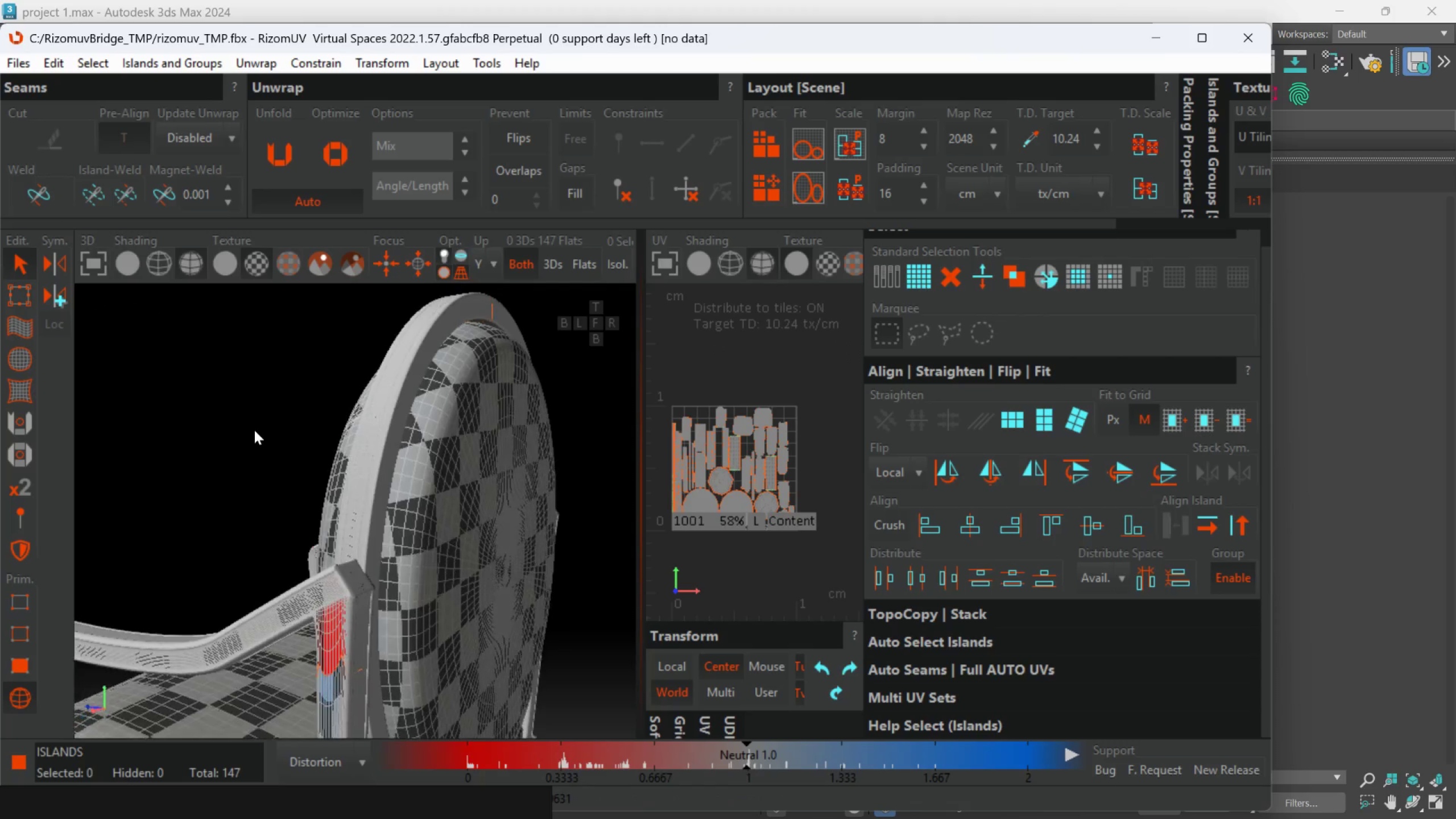 
key(Alt+AltLeft)
 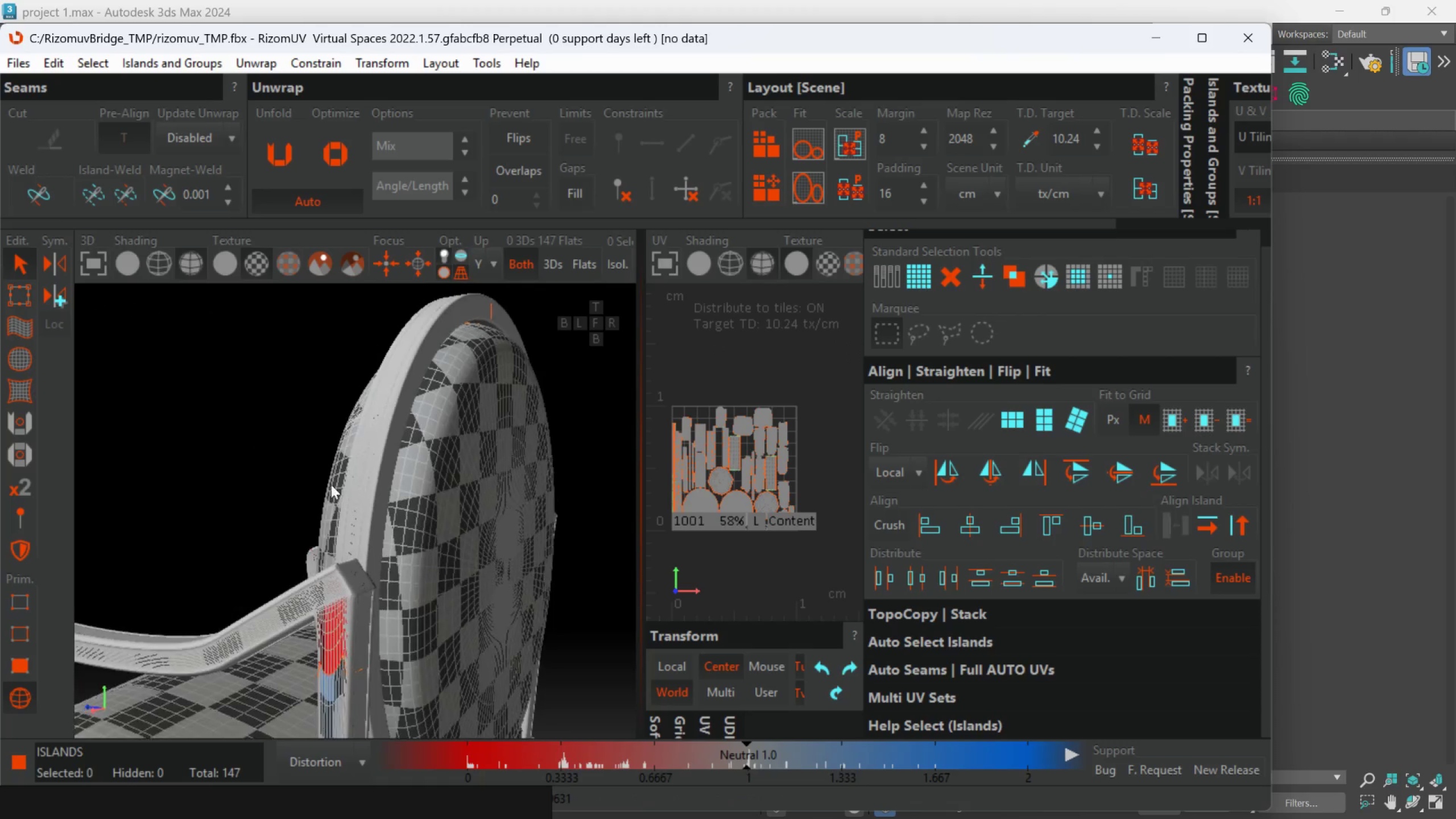 
hold_key(key=AltLeft, duration=1.5)
 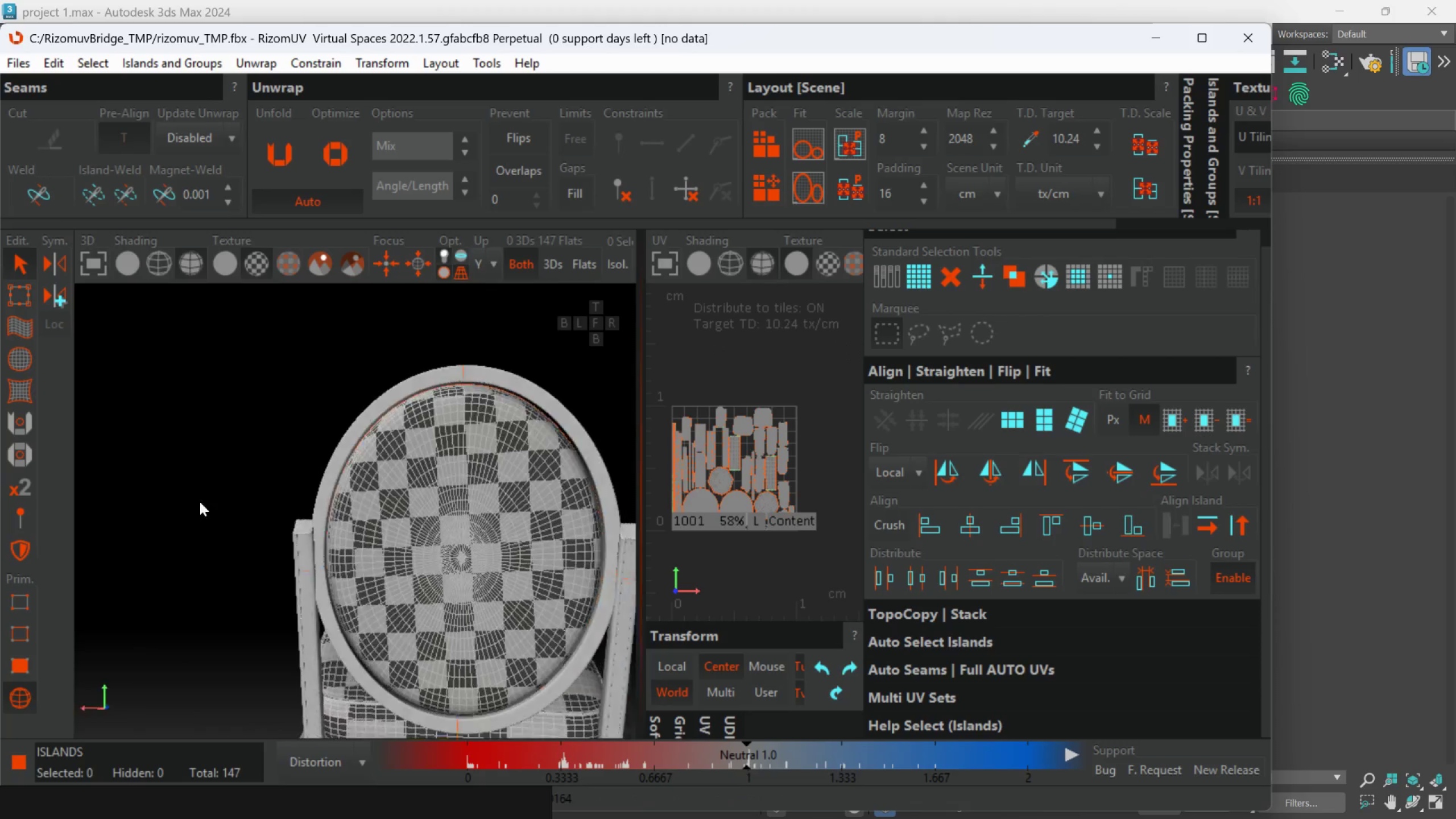 
scroll: coordinate [331, 493], scroll_direction: down, amount: 2.0
 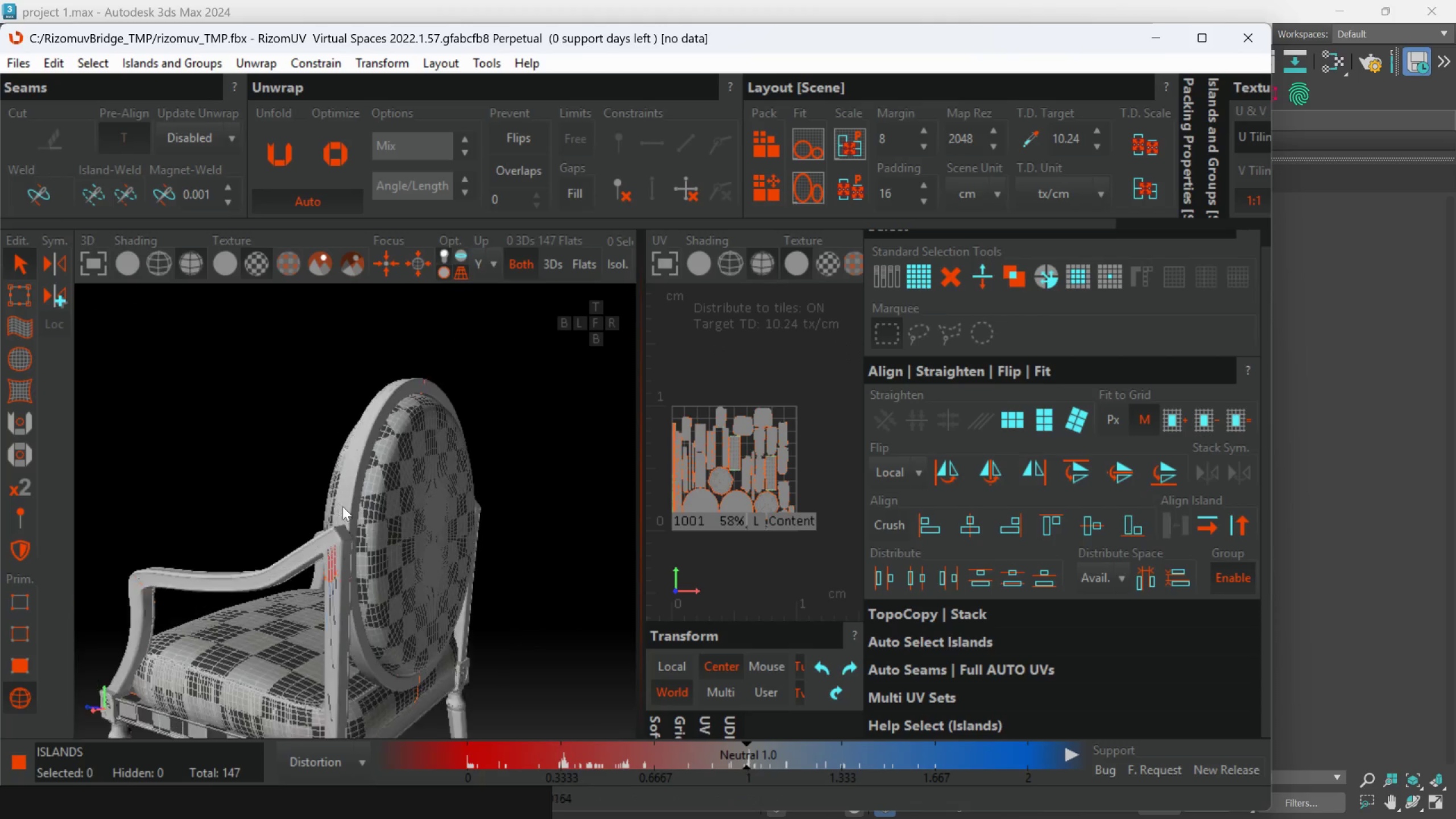 
hold_key(key=AltLeft, duration=0.84)
 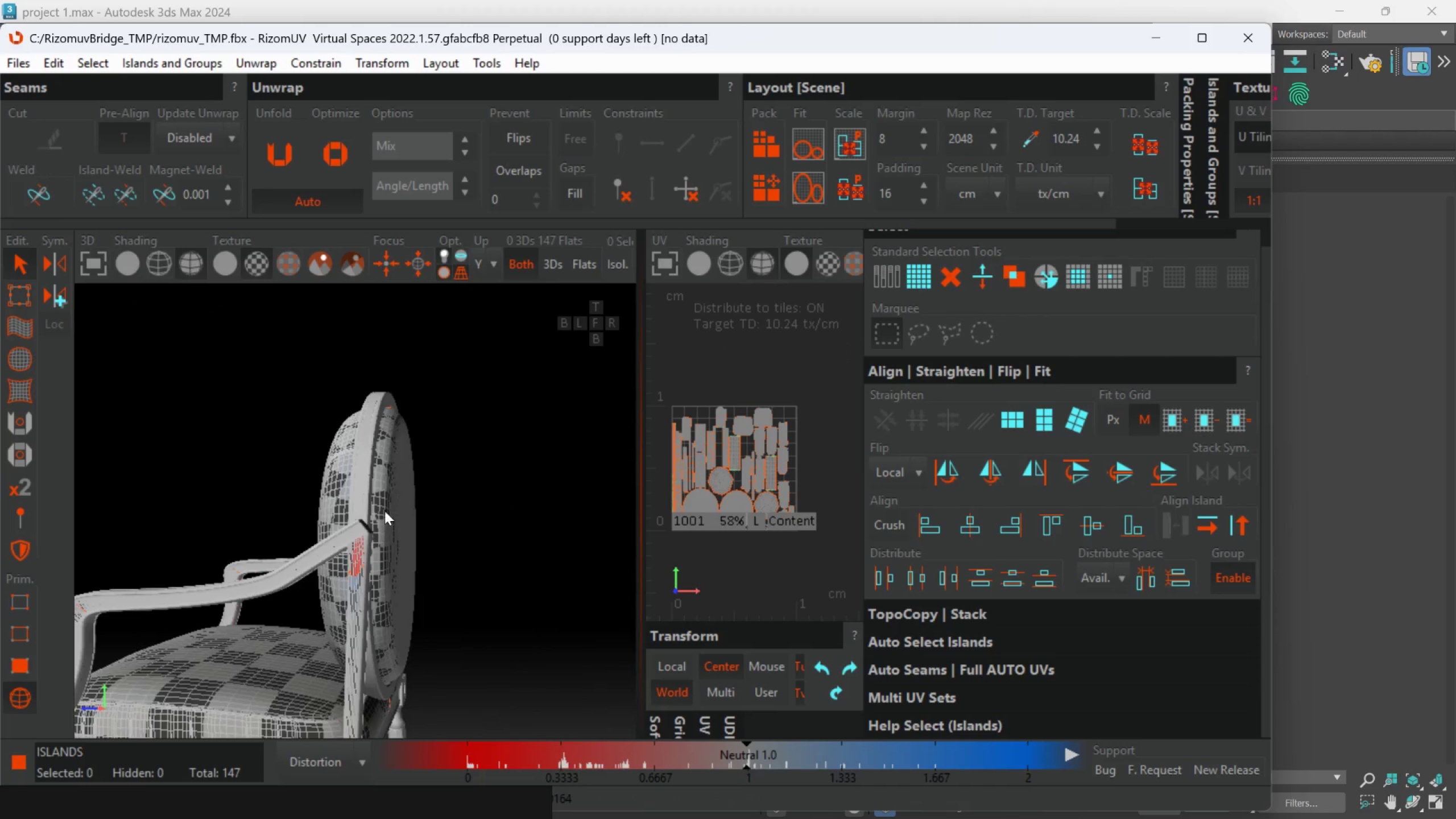 
hold_key(key=AltLeft, duration=0.52)
 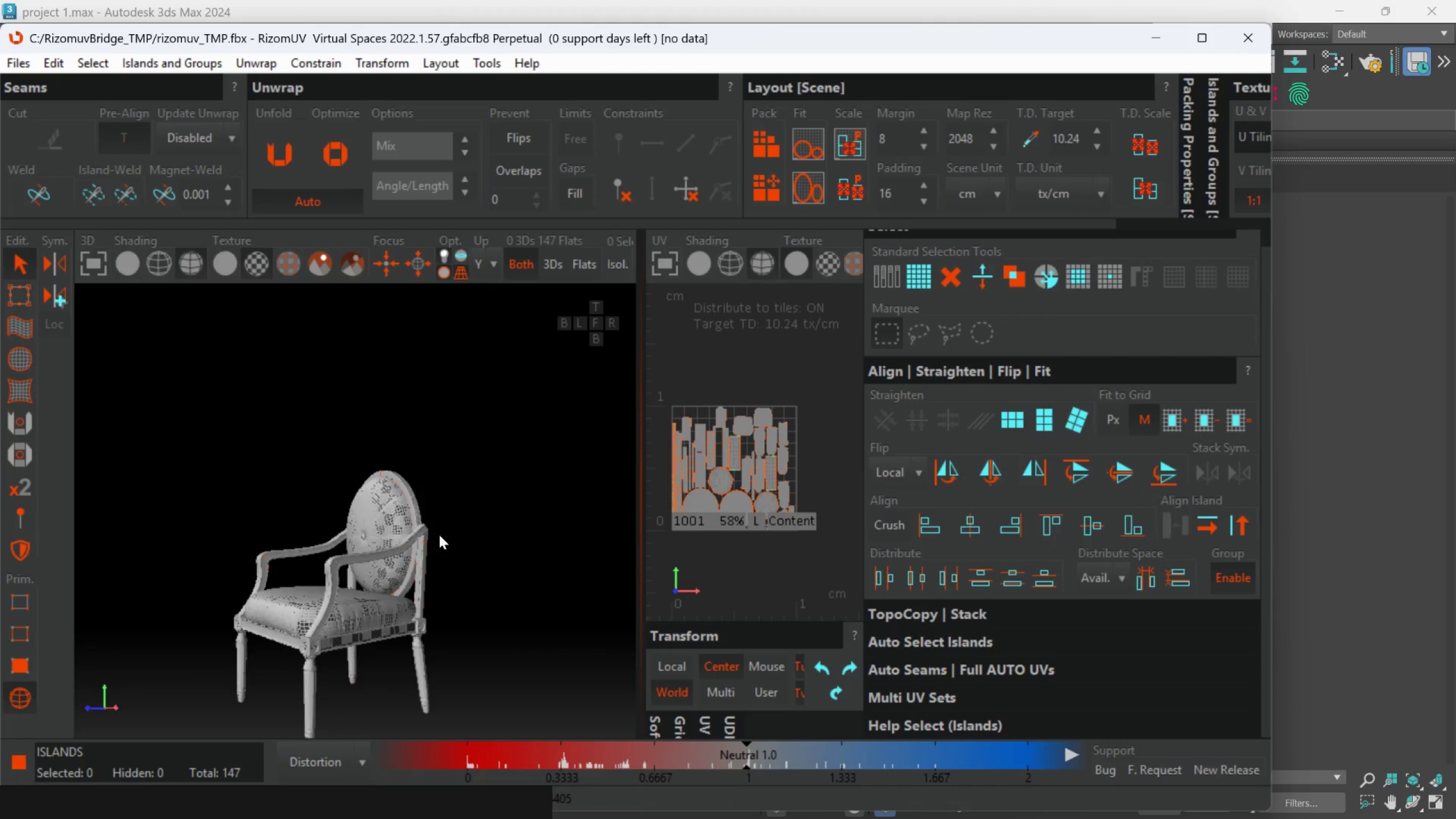 
scroll: coordinate [384, 511], scroll_direction: down, amount: 1.0
 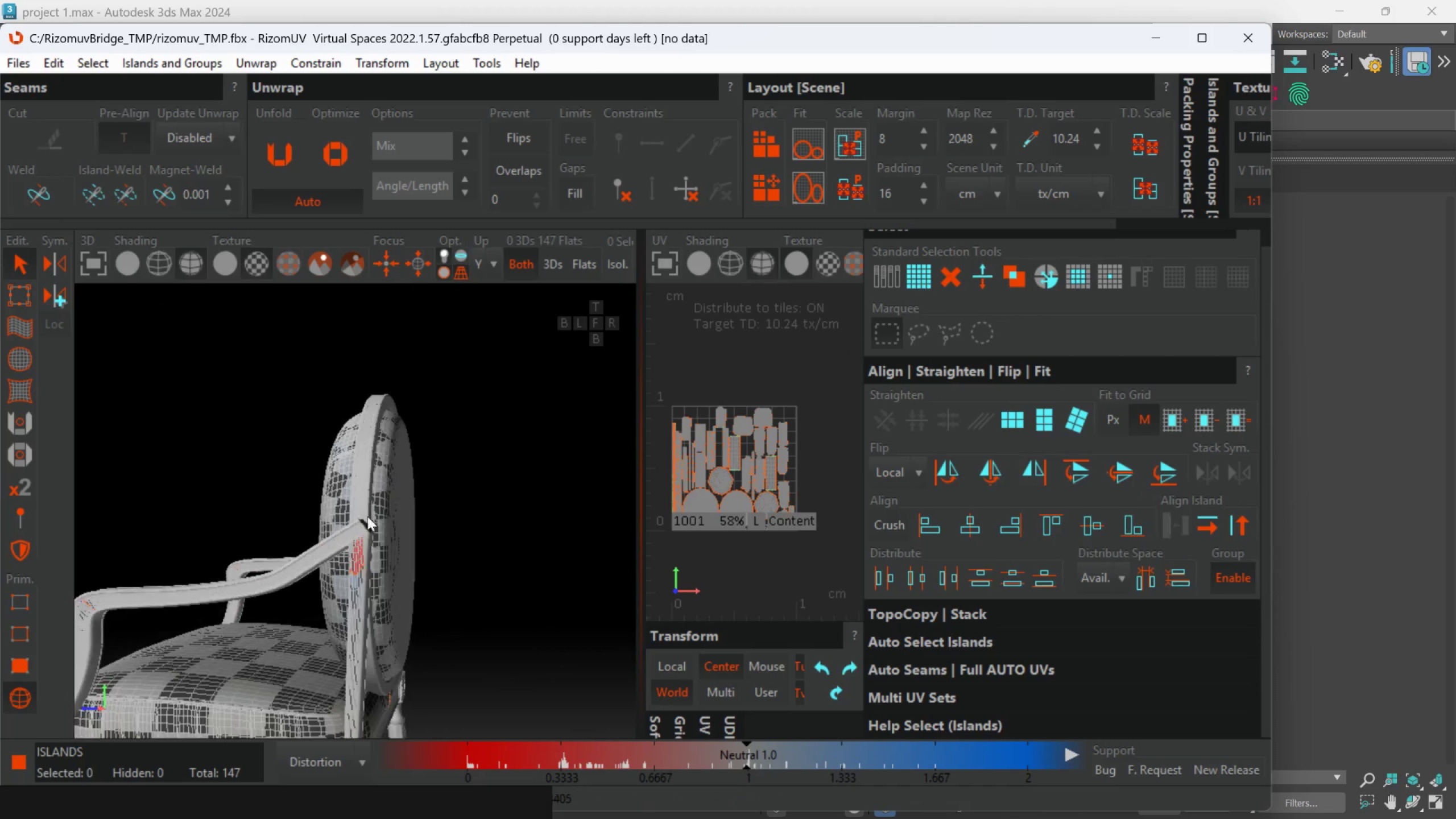 
hold_key(key=AltLeft, duration=1.02)
scroll: coordinate [449, 527], scroll_direction: down, amount: 3.0
 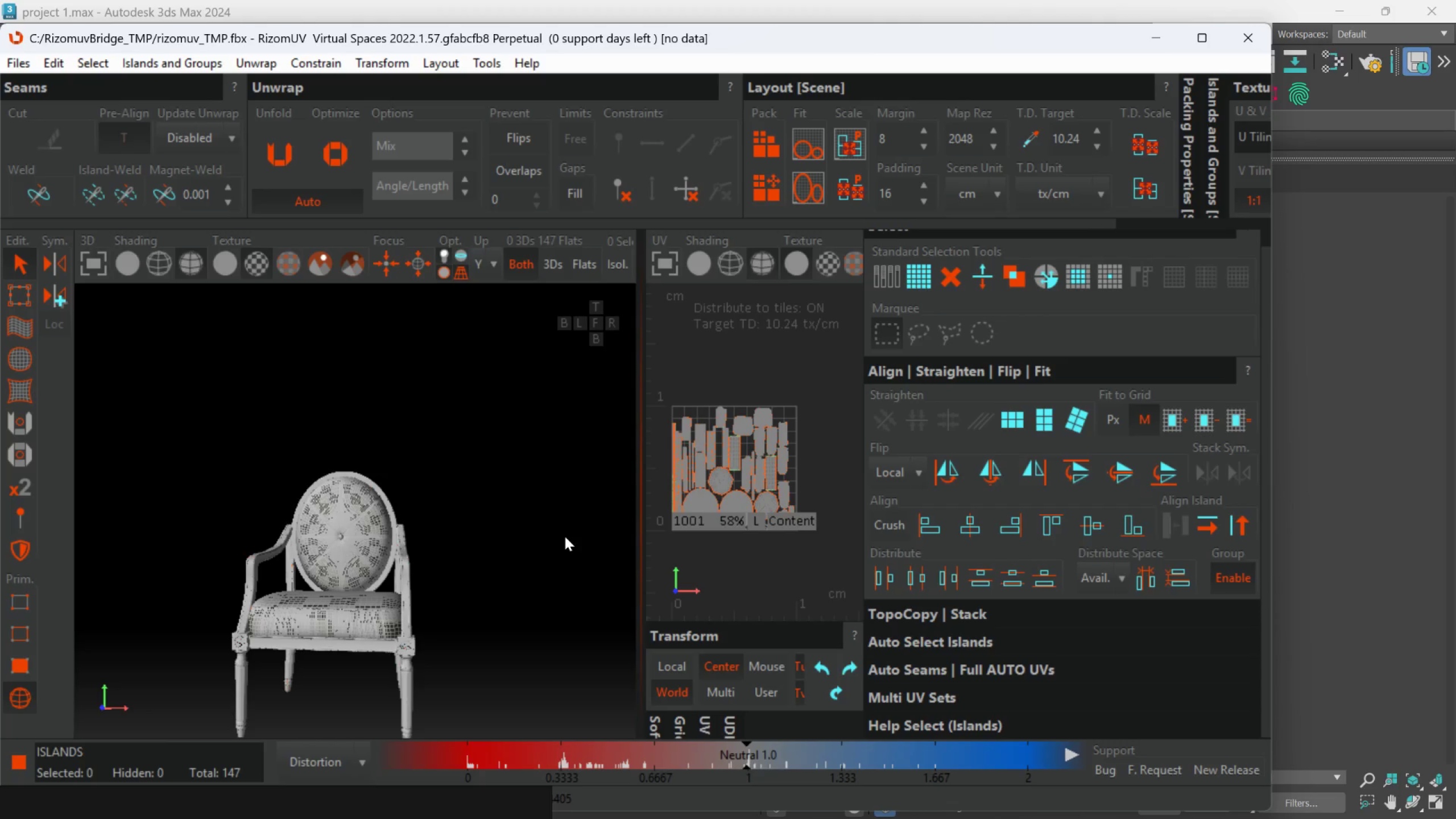 
scroll: coordinate [447, 568], scroll_direction: up, amount: 1.0
 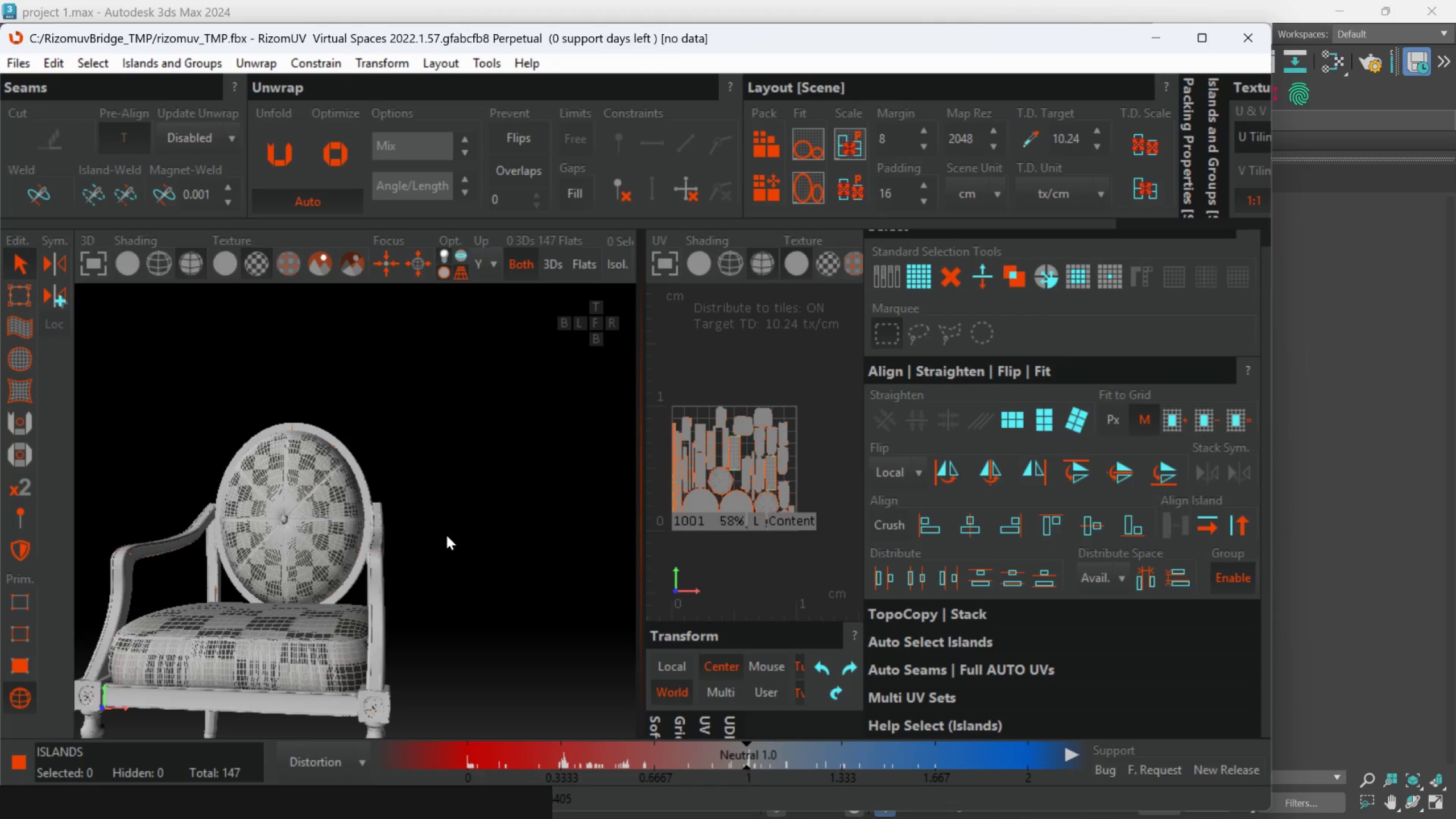 
key(Control+S)
 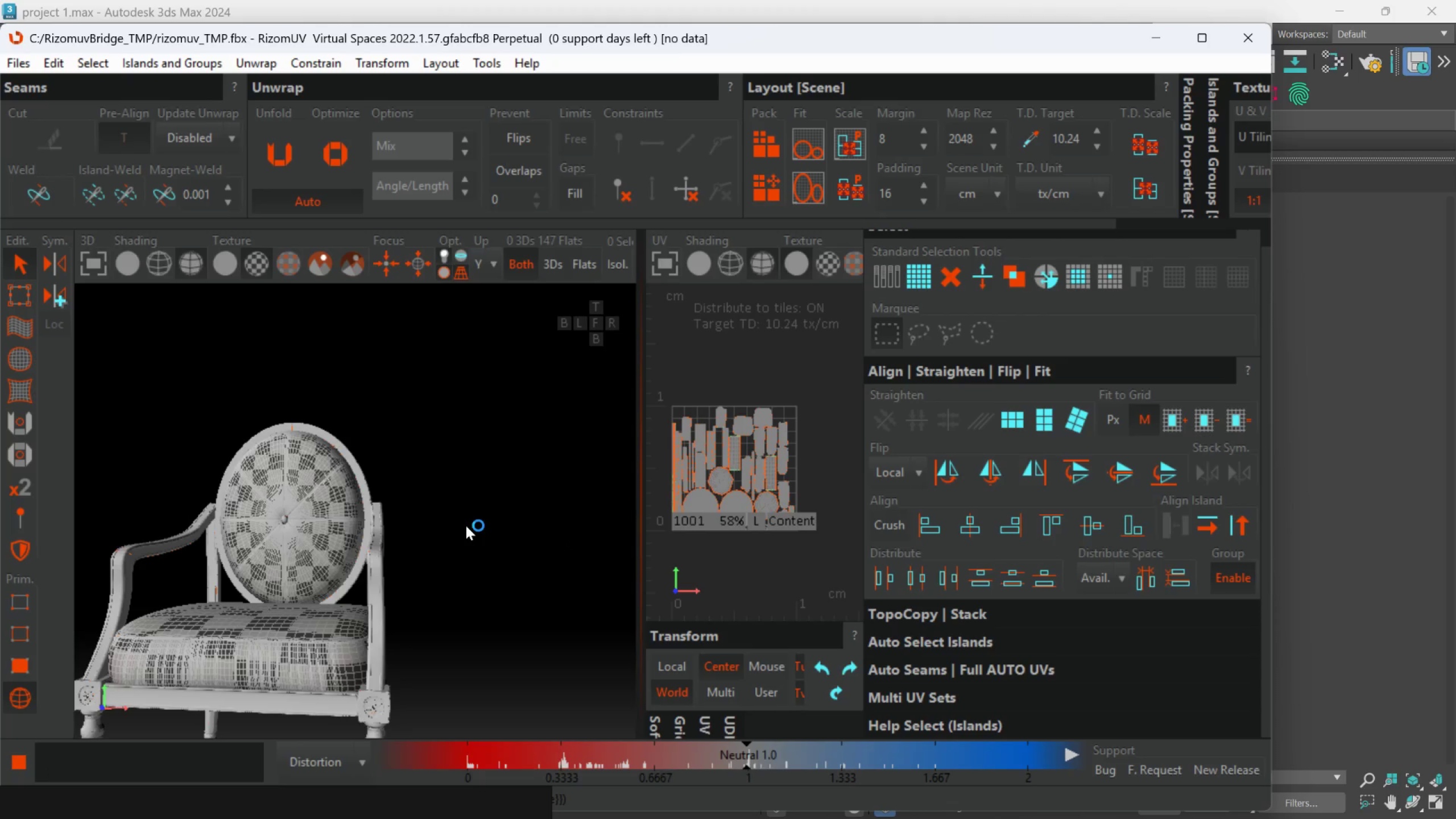 
wait(10.75)
 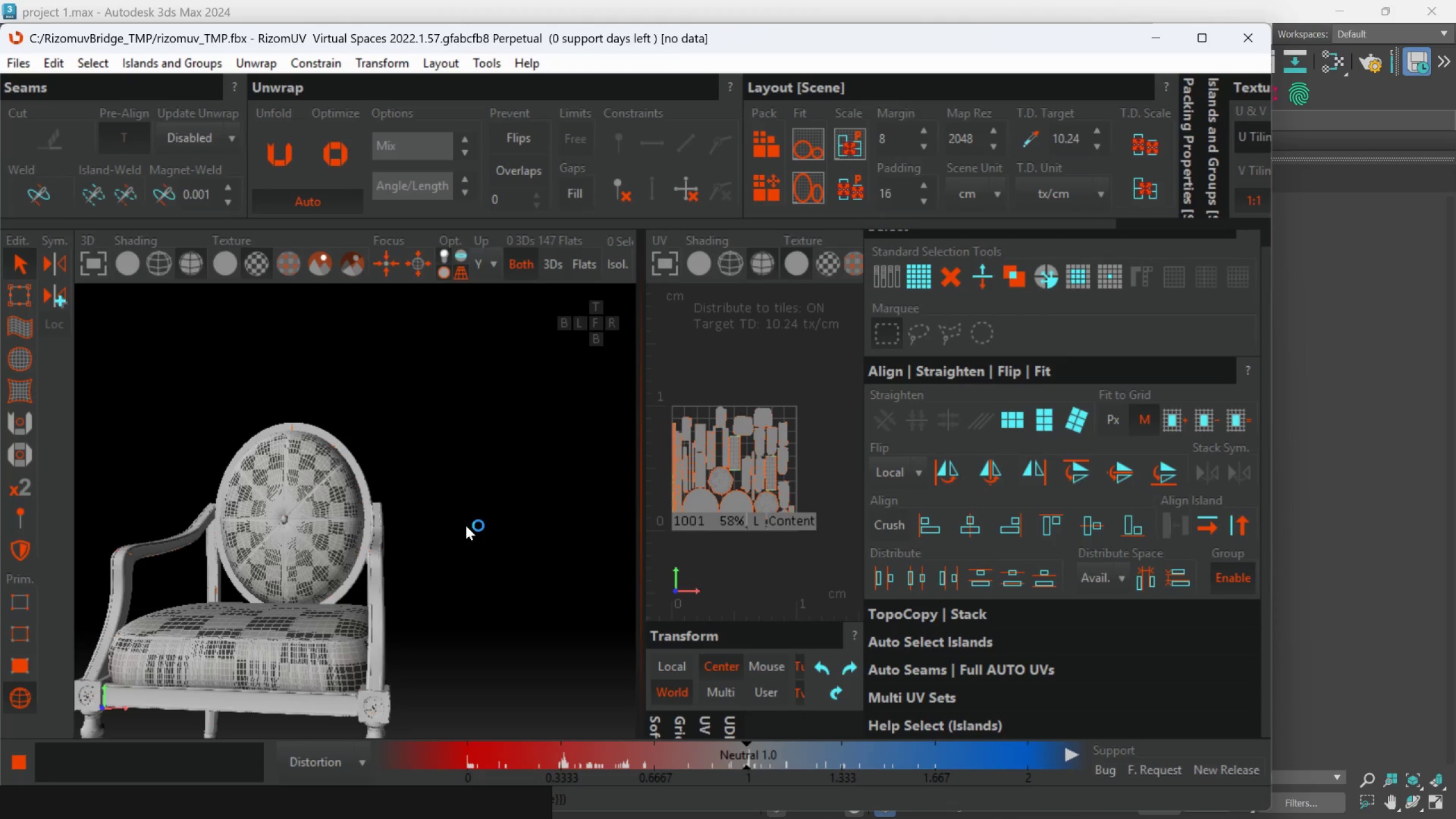 
left_click([820, 463])
 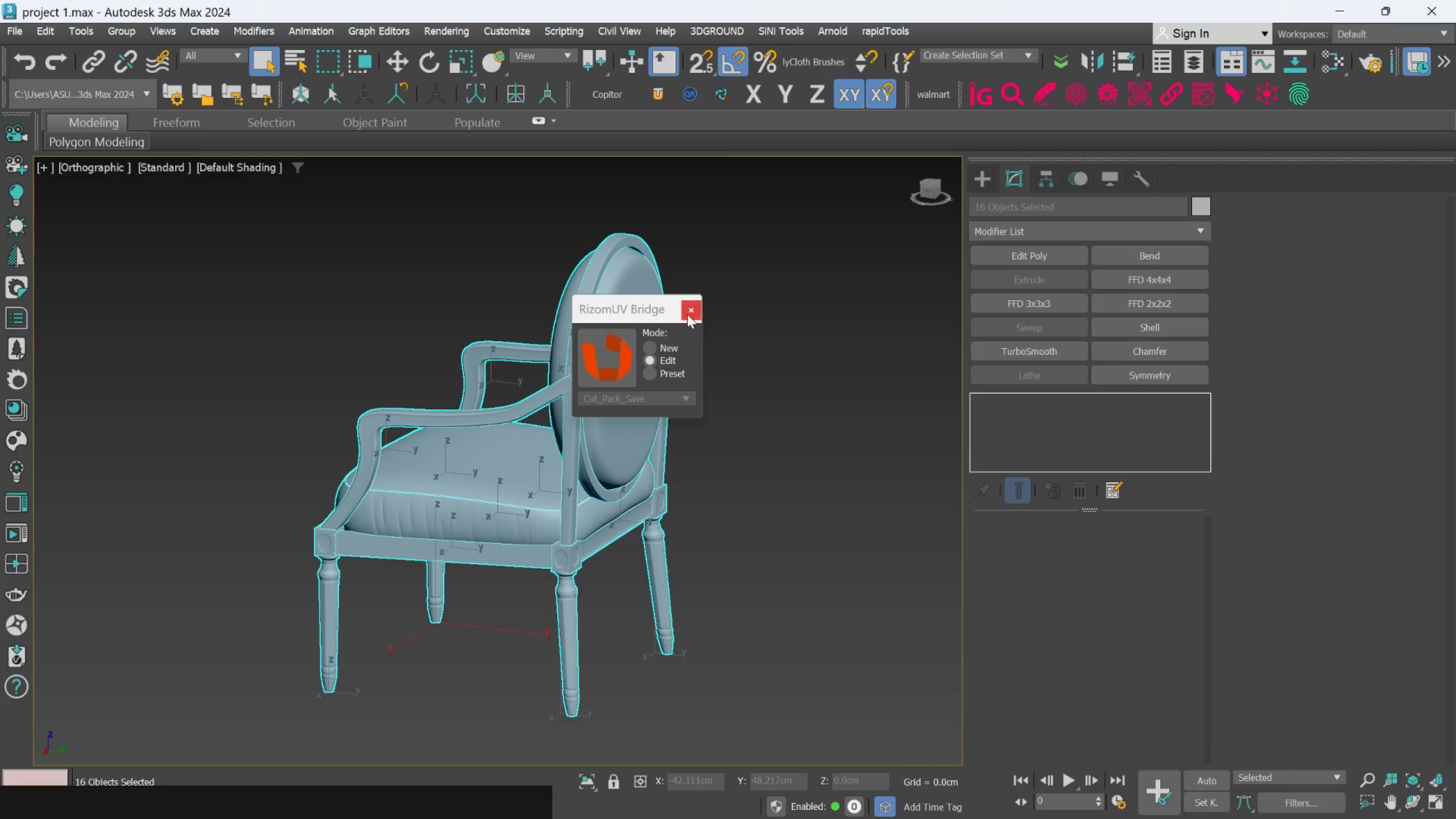 
wait(6.34)
 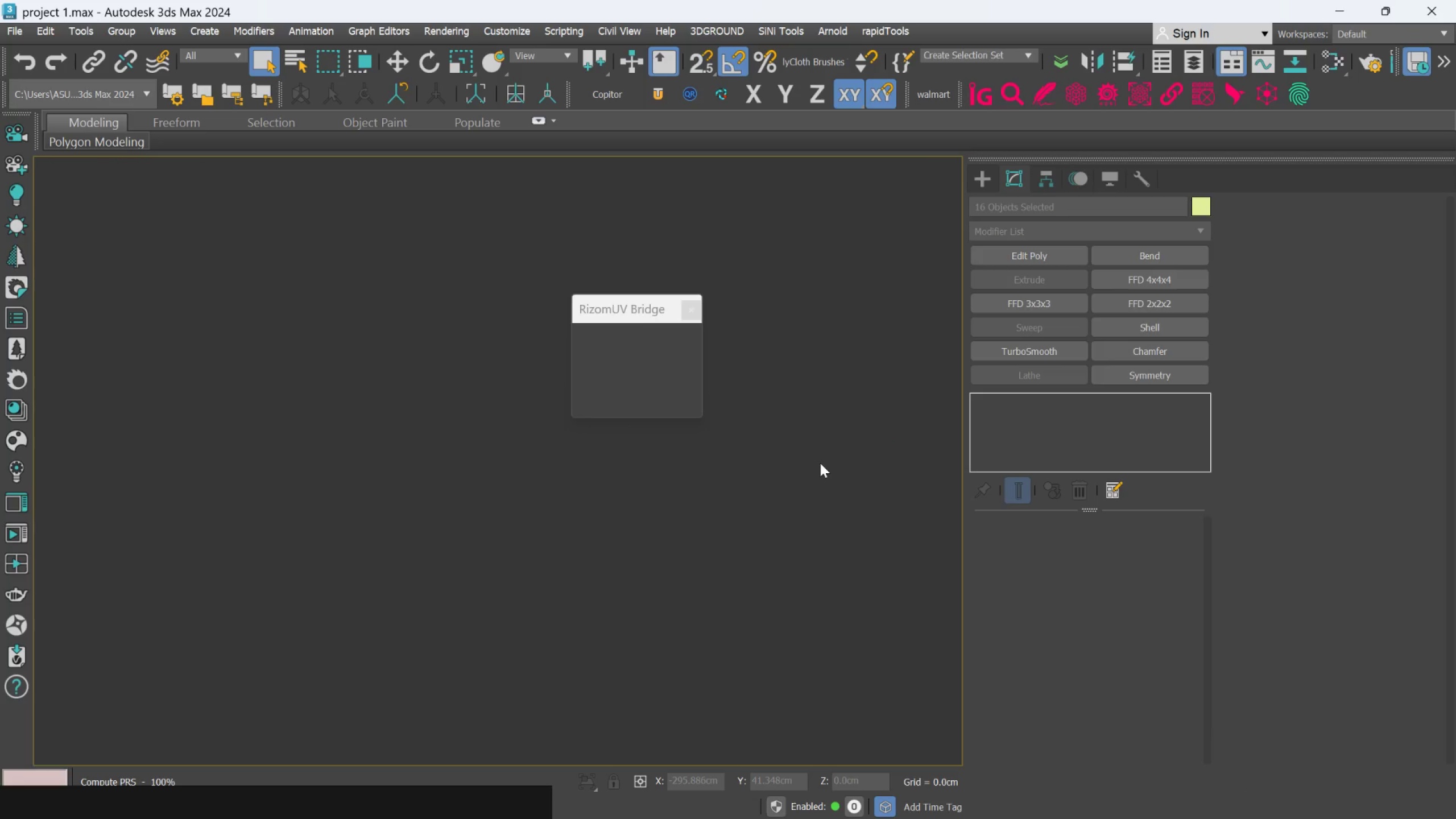 
left_click([688, 313])
 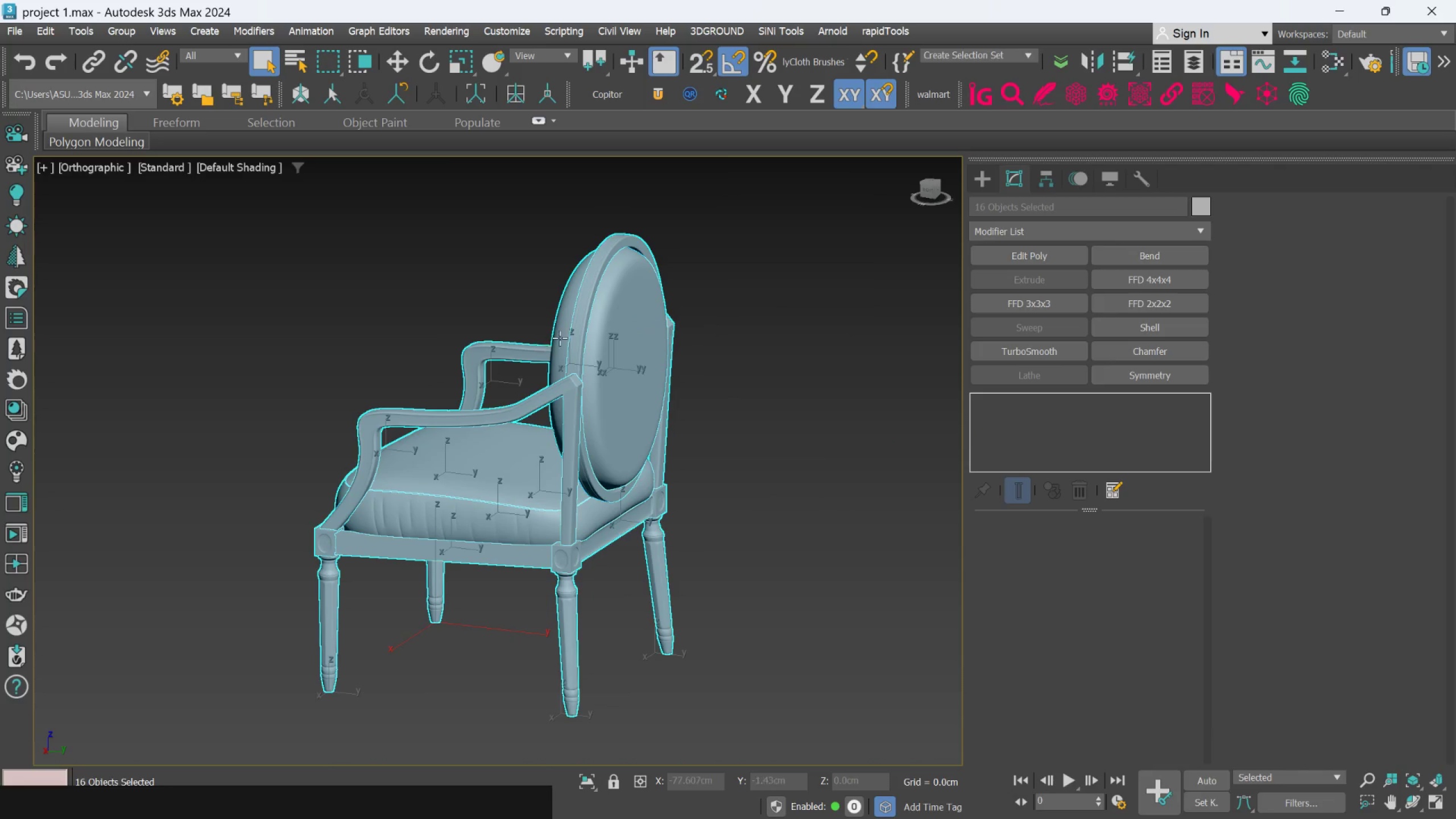 
right_click([575, 339])
 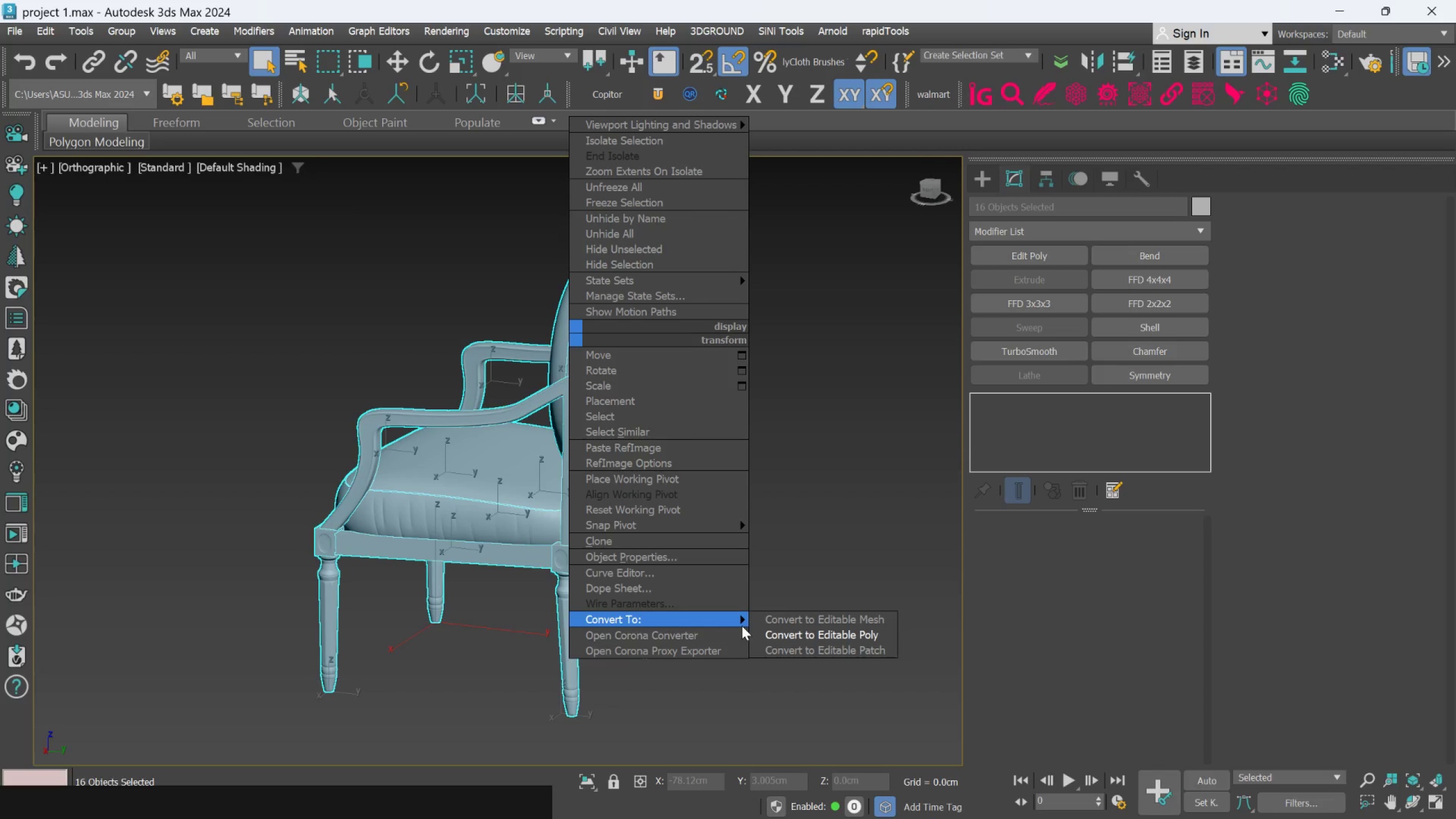 
left_click([785, 632])
 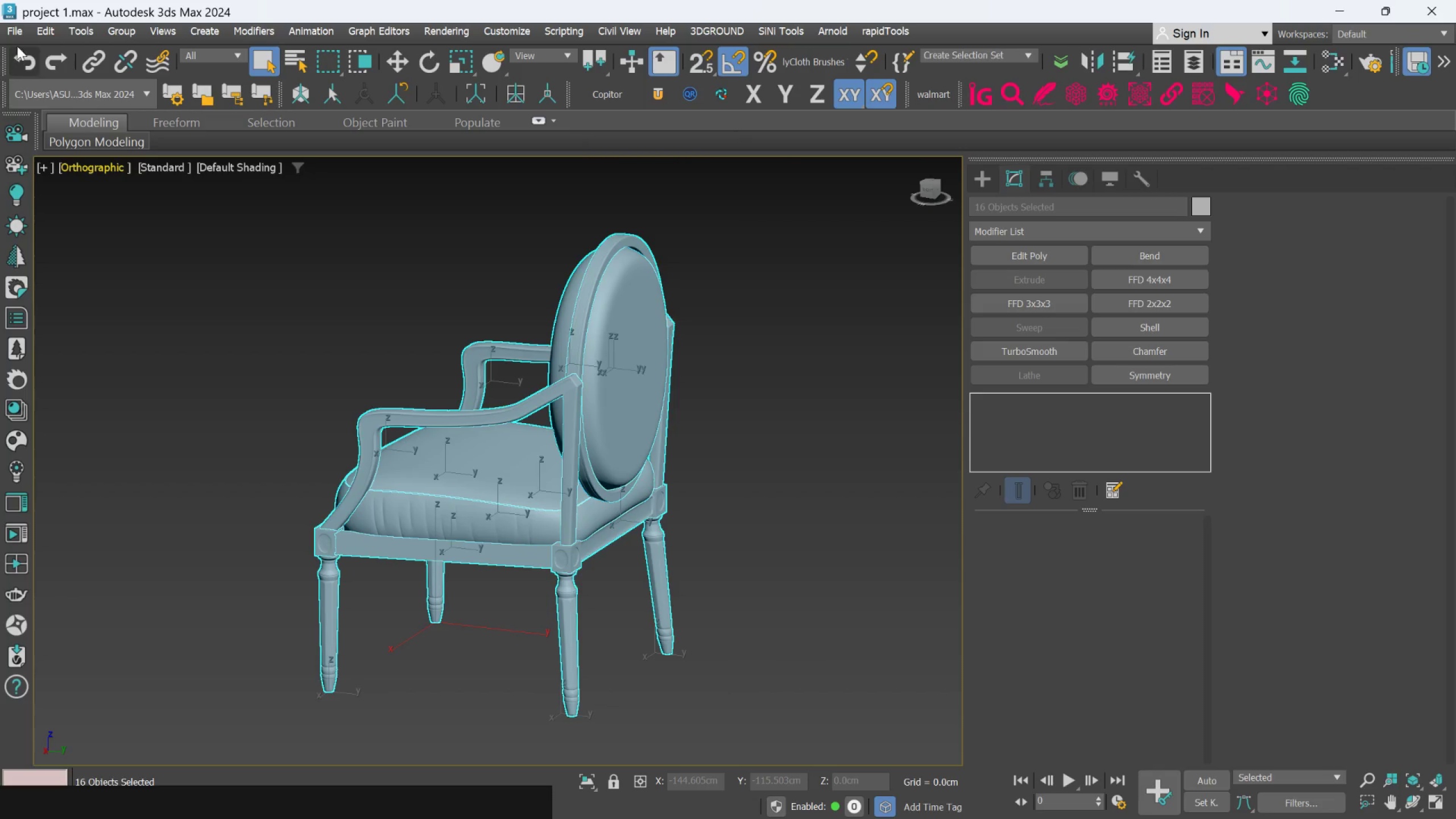 
left_click([16, 34])
 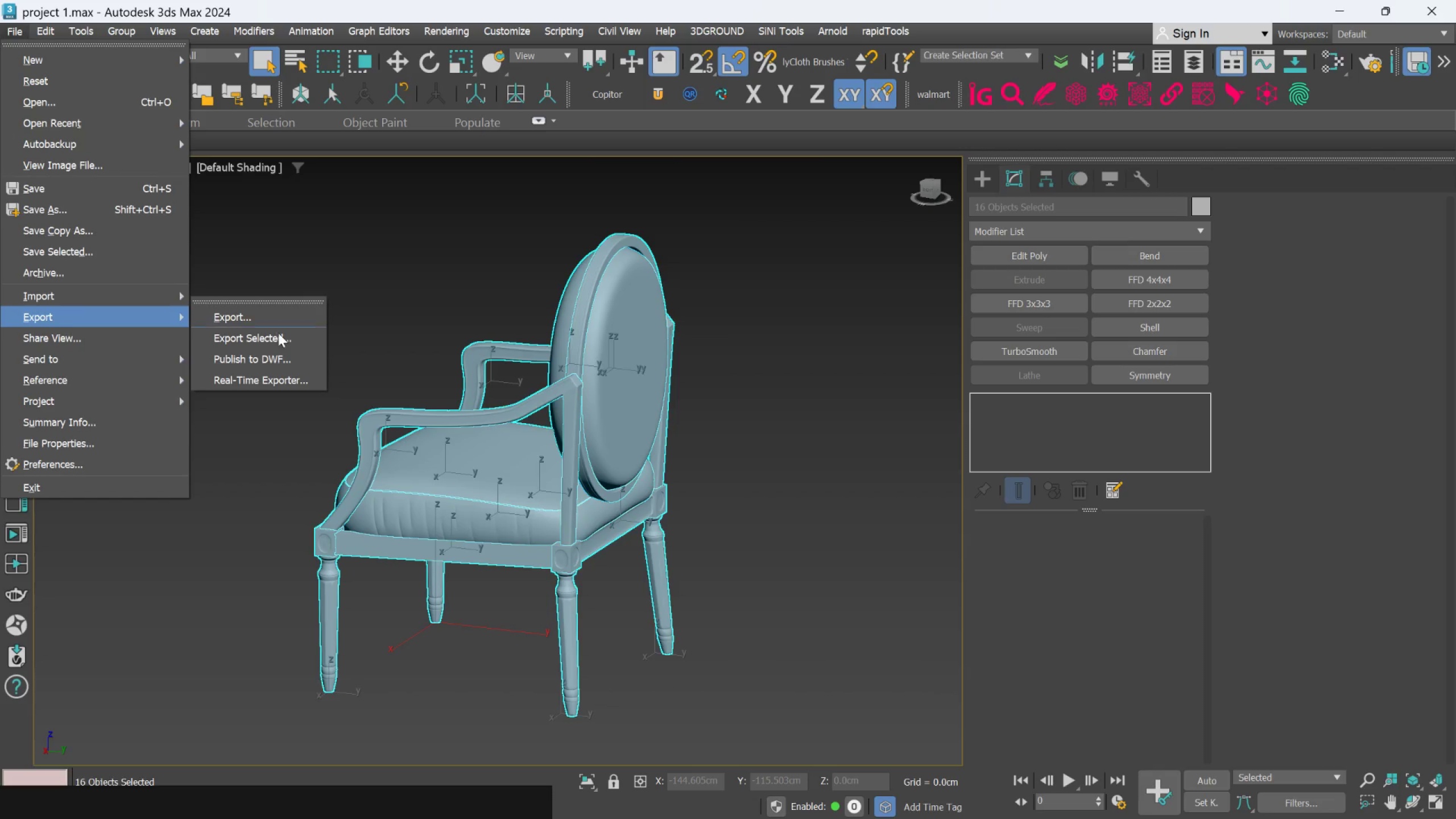 
left_click([301, 342])
 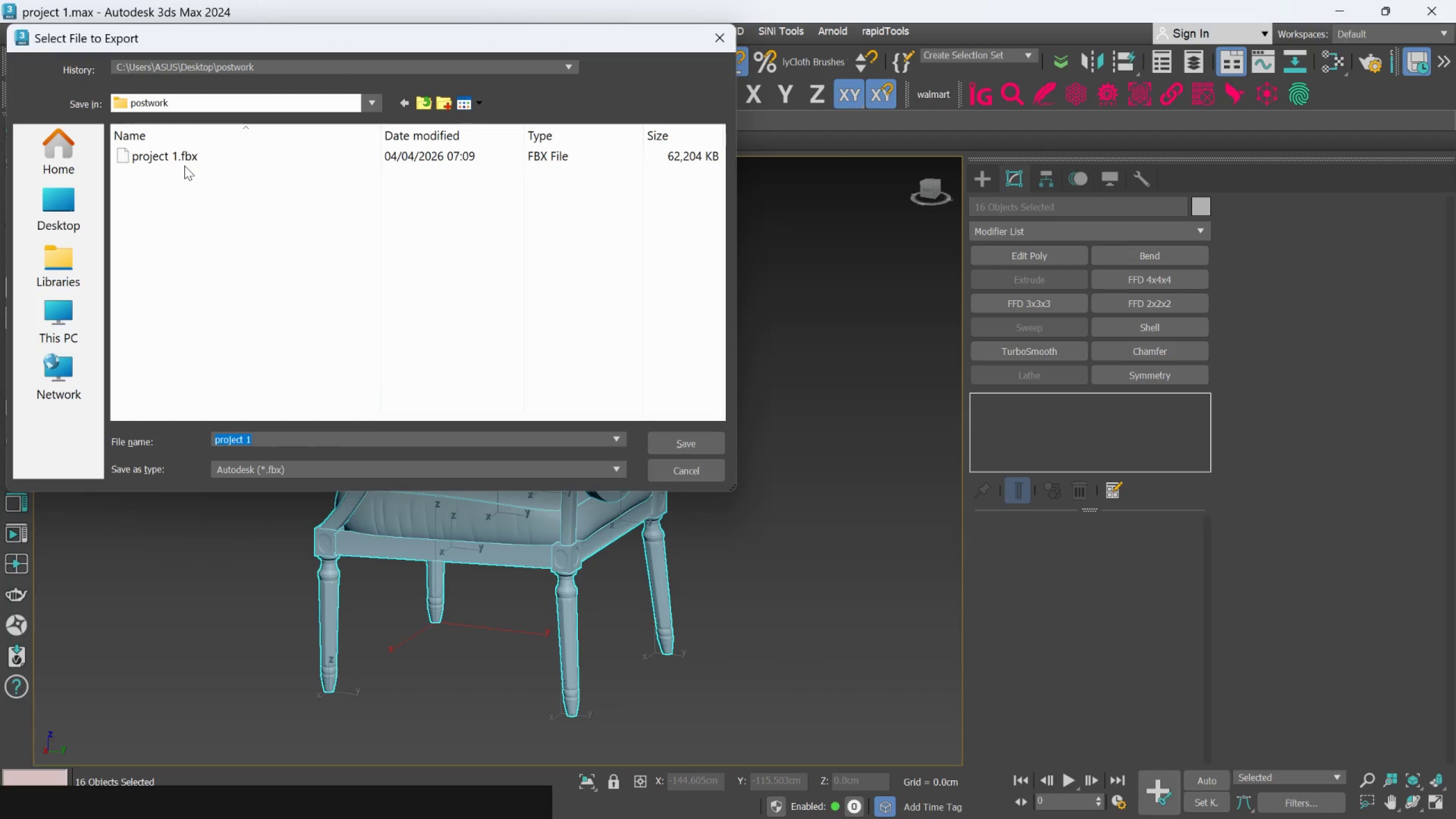 
left_click([186, 159])
 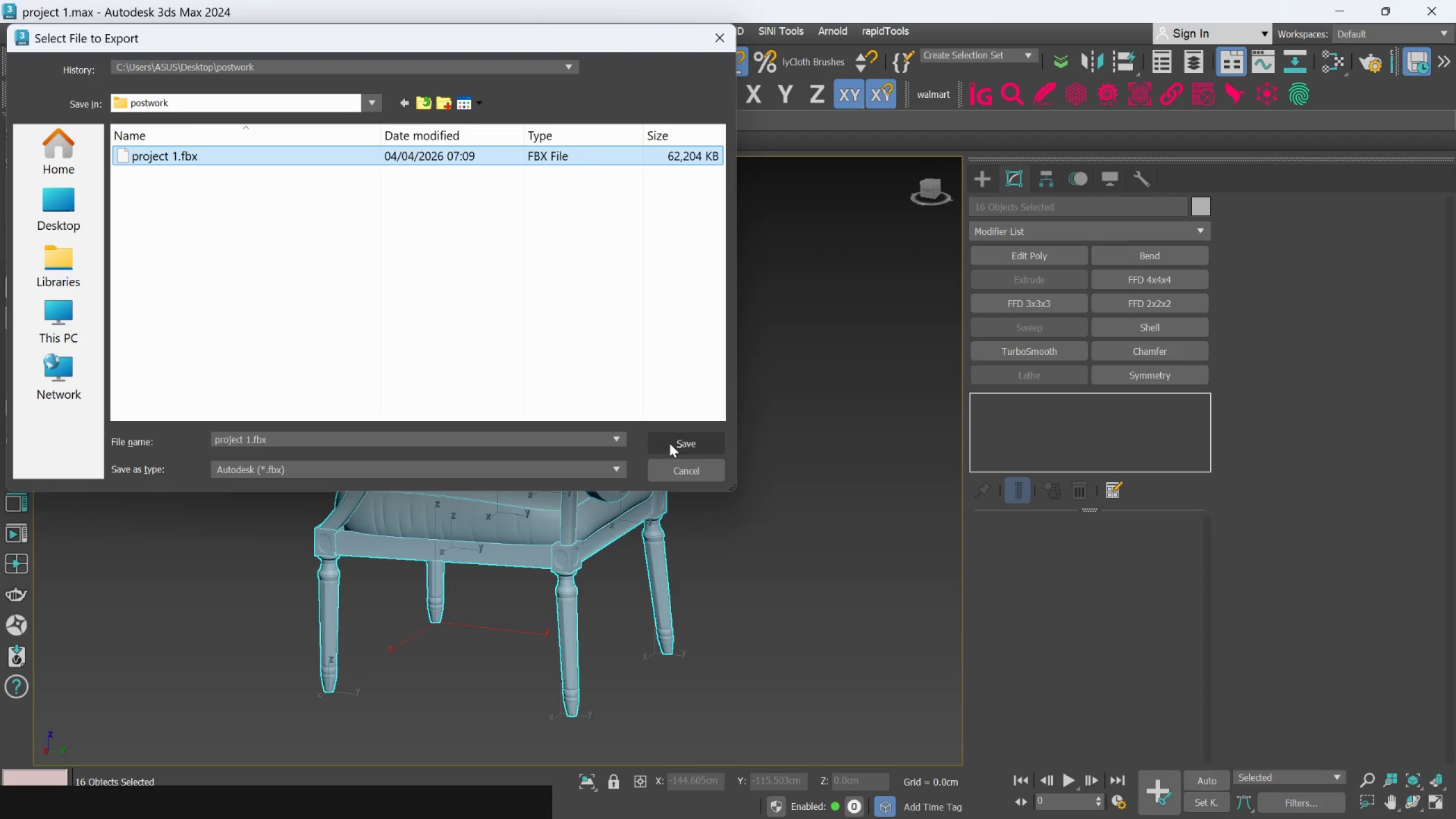 
left_click([669, 442])
 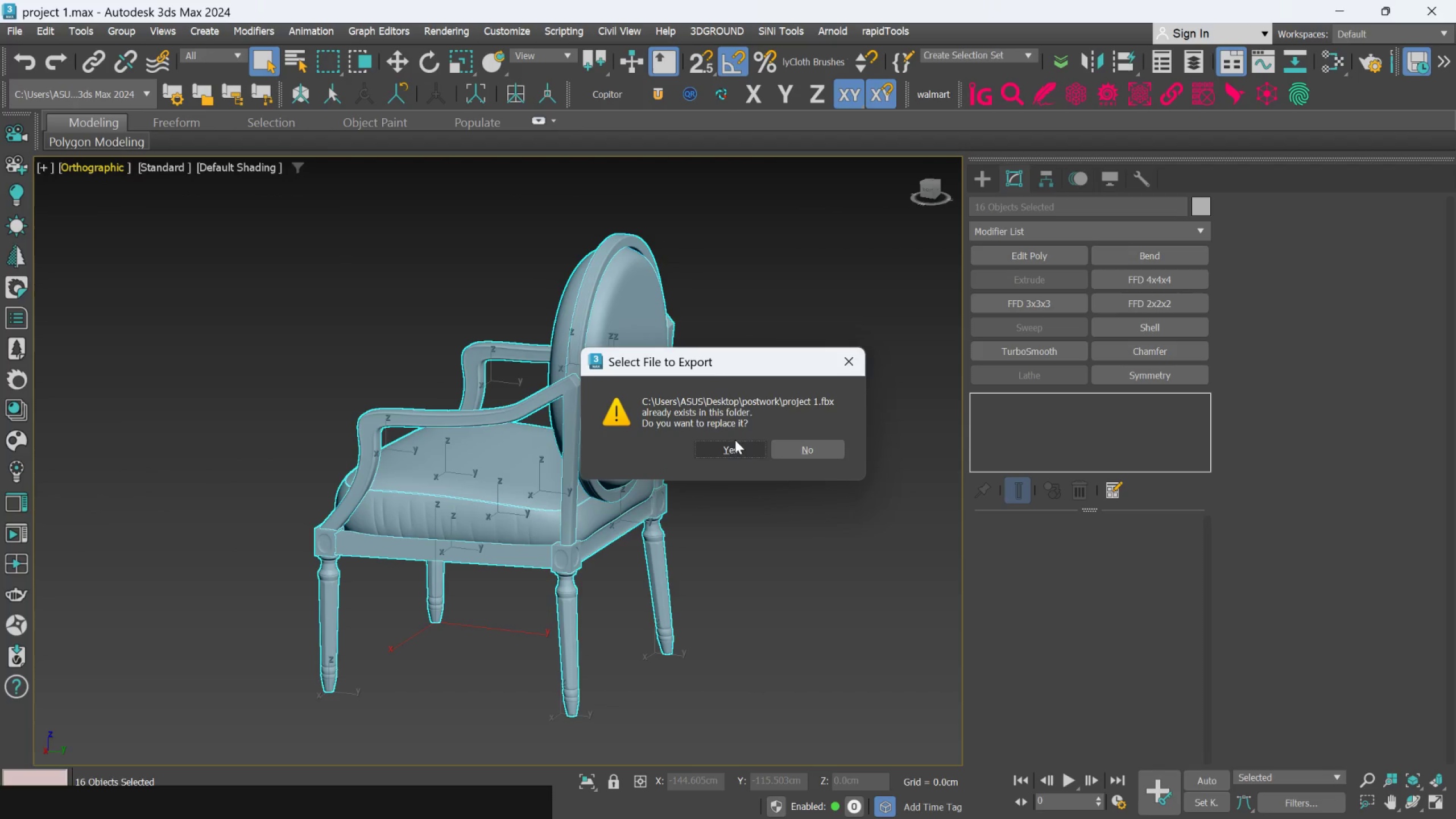 
left_click([732, 446])
 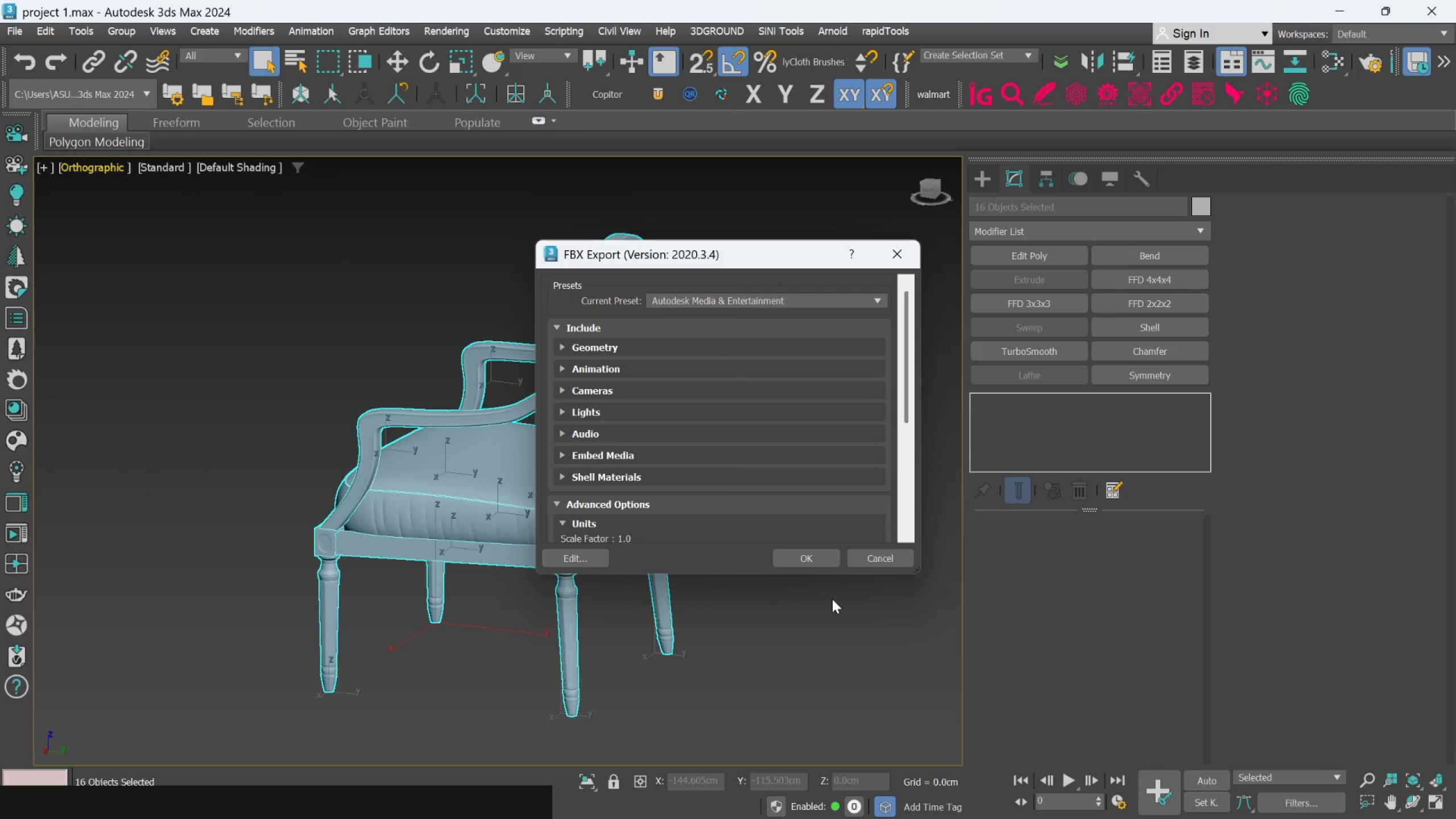 
left_click([824, 562])
 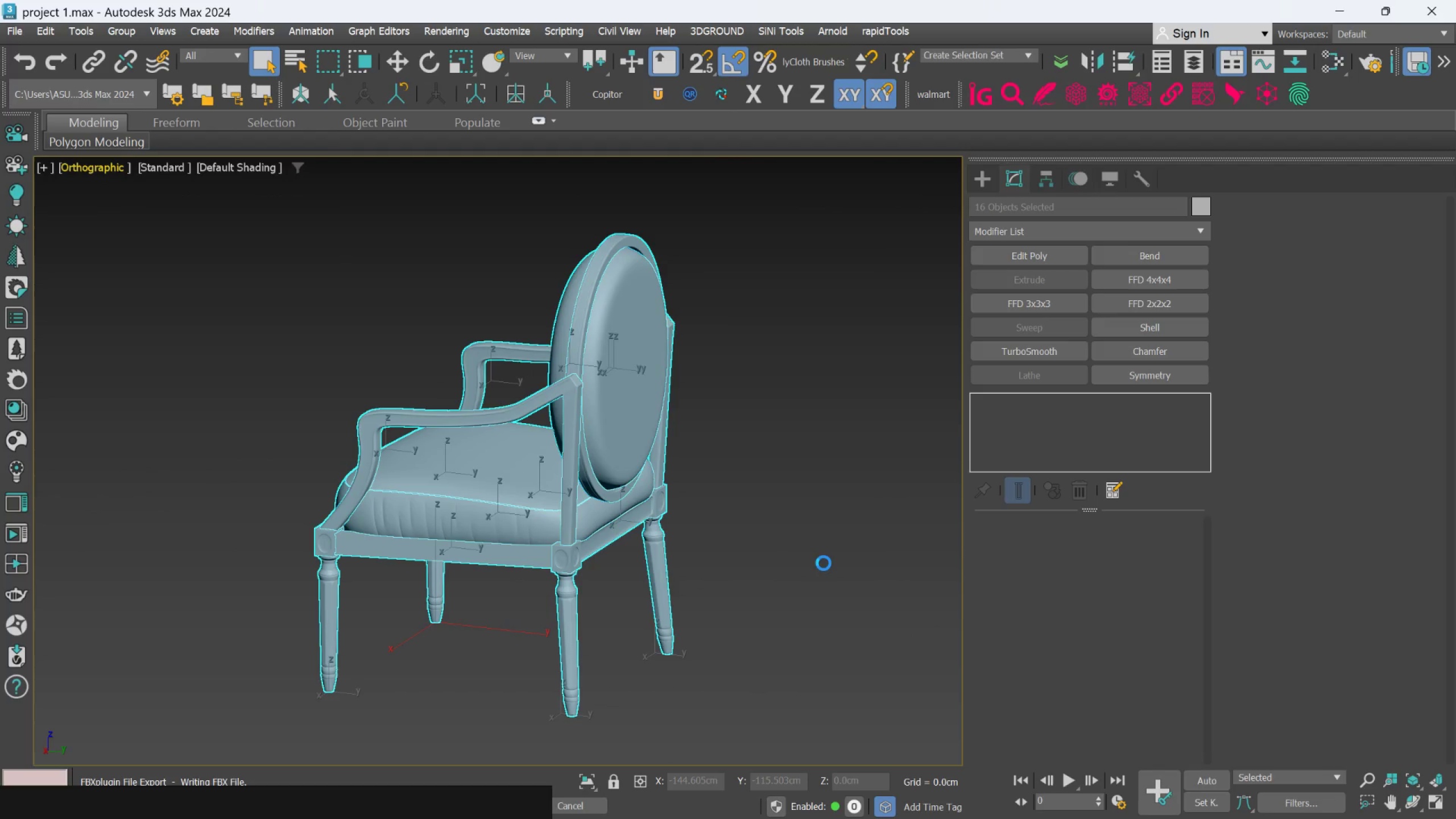 
wait(5.62)
 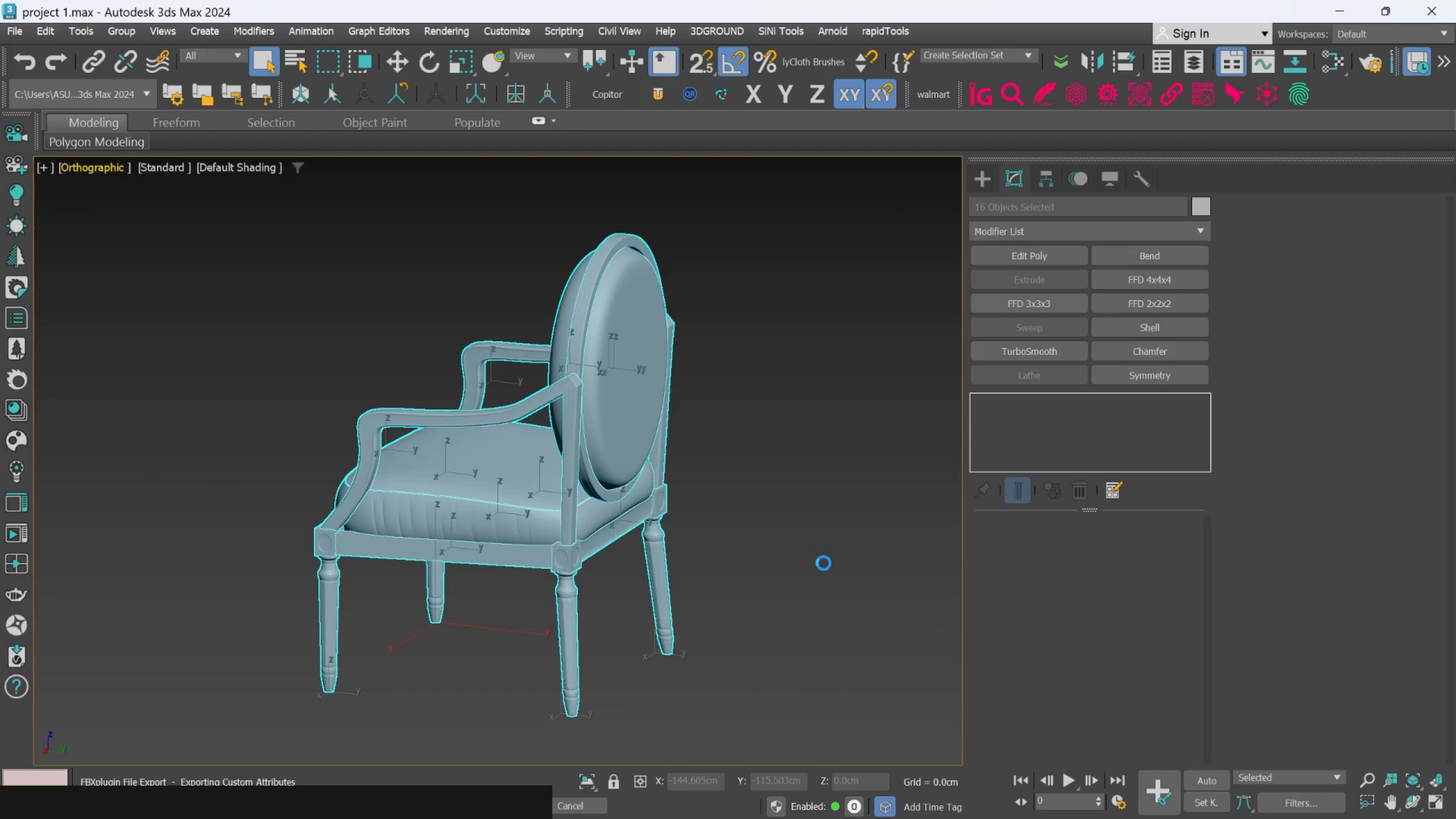 
left_click([1108, 760])
 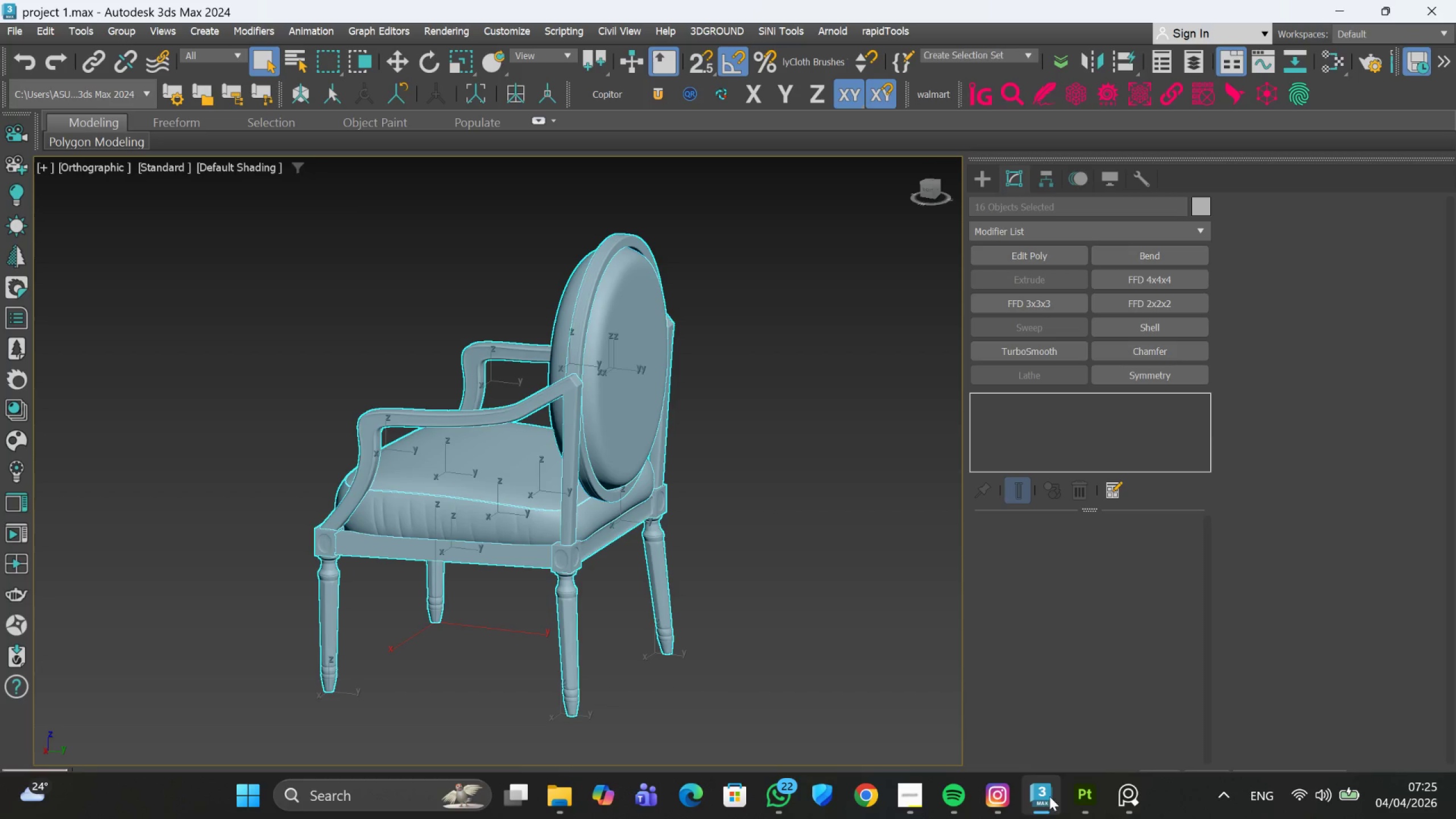 
left_click([1049, 710])
 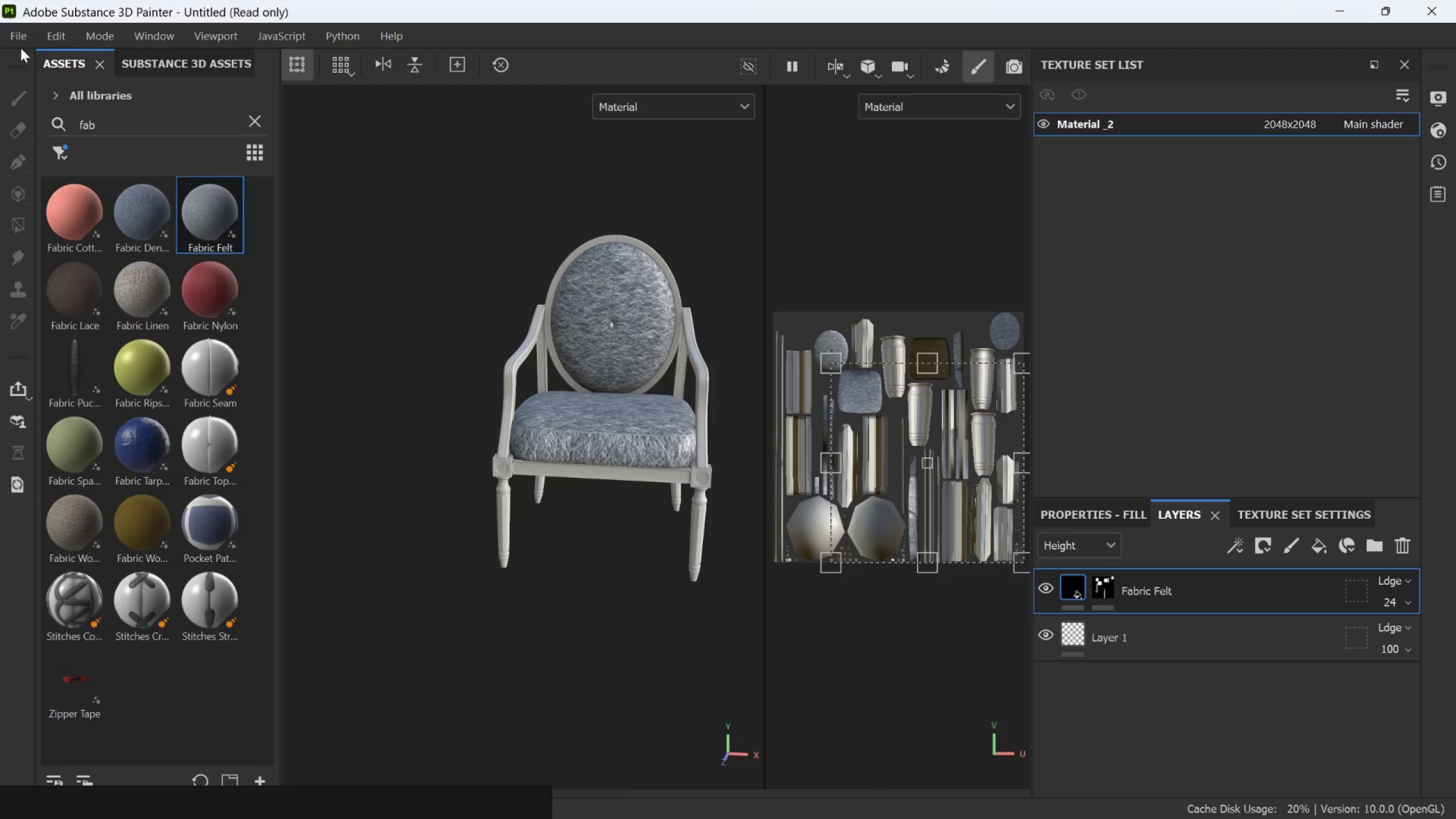 
left_click([18, 36])
 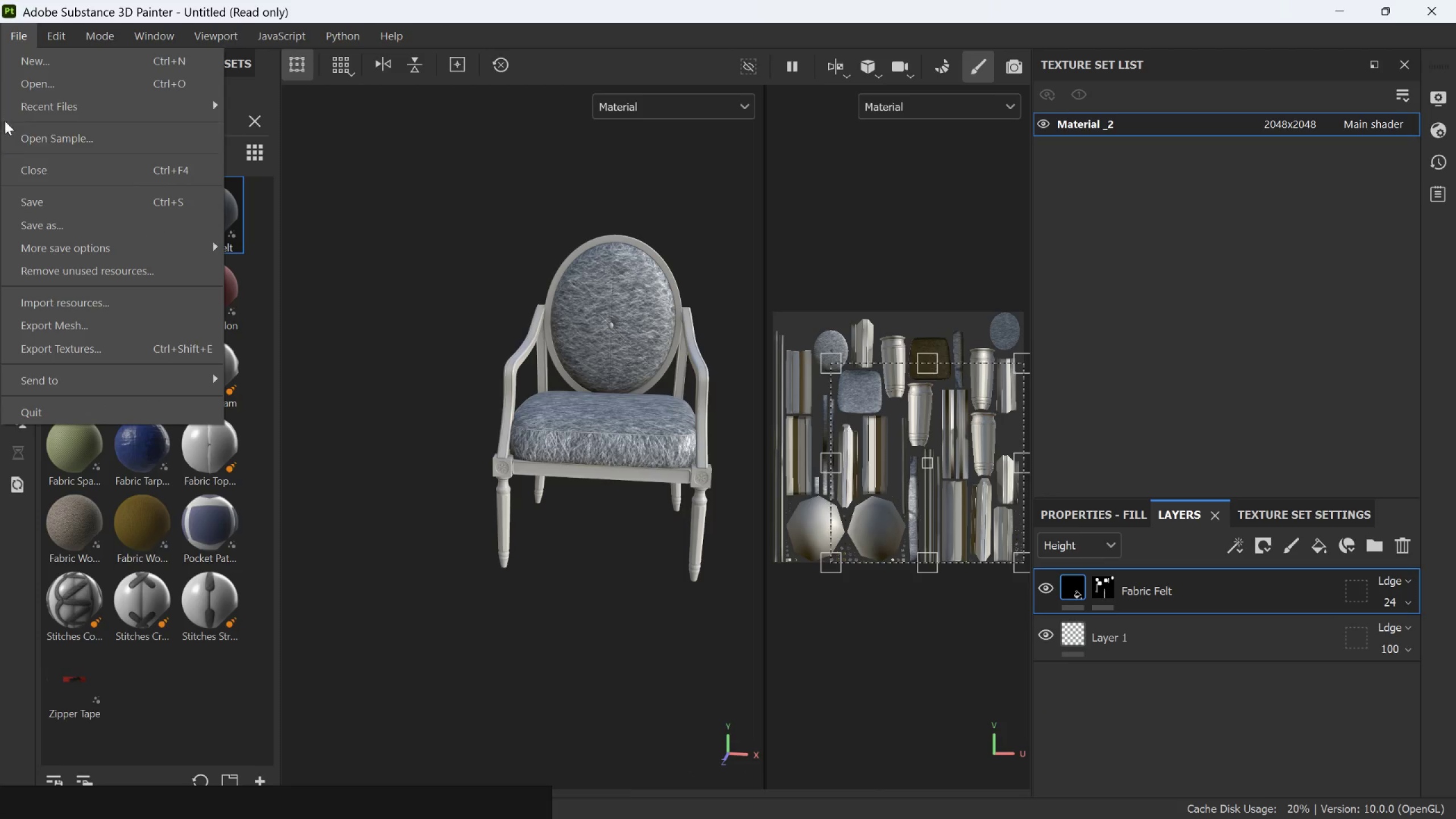 
wait(8.56)
 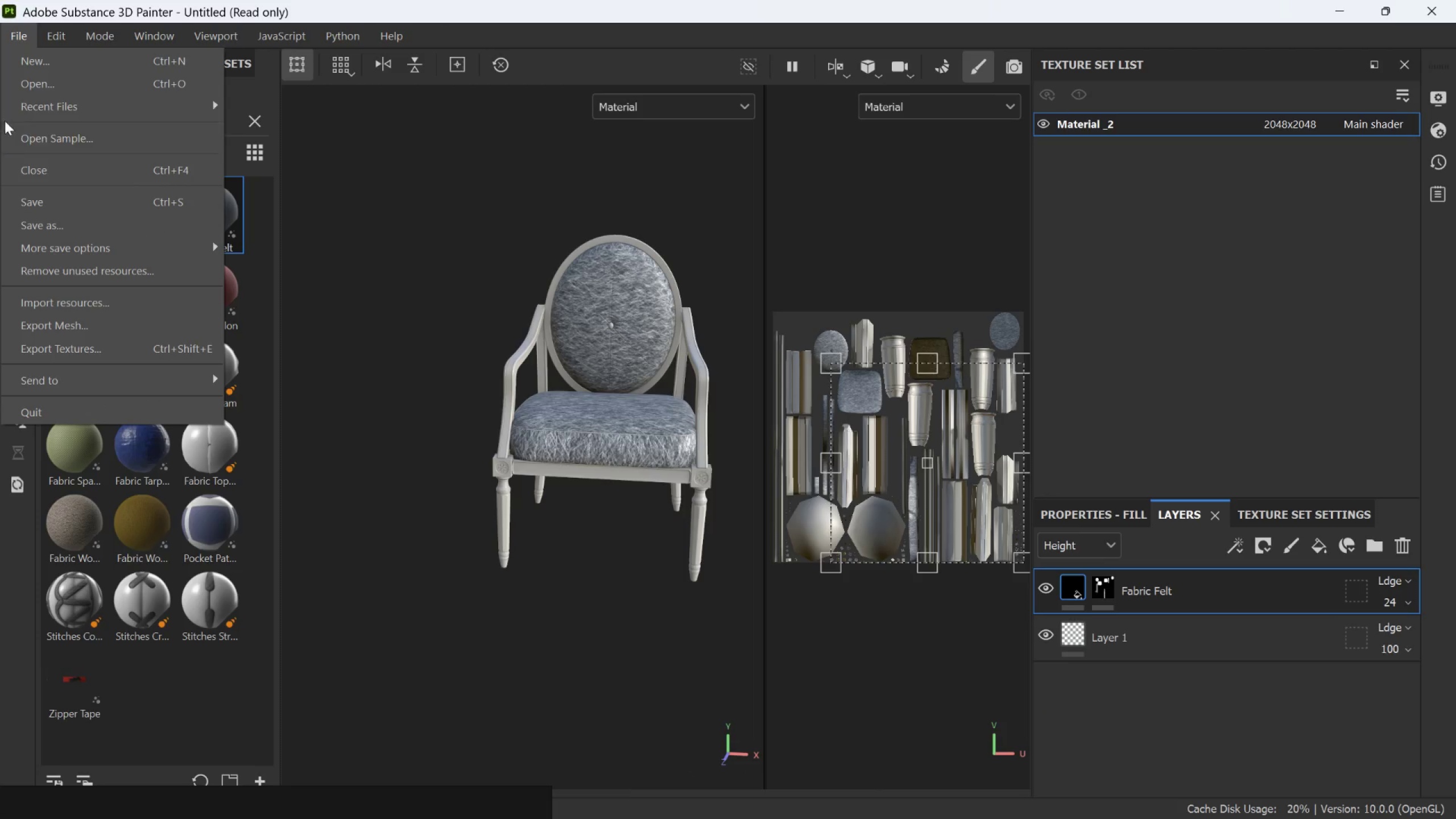 
left_click([82, 106])
 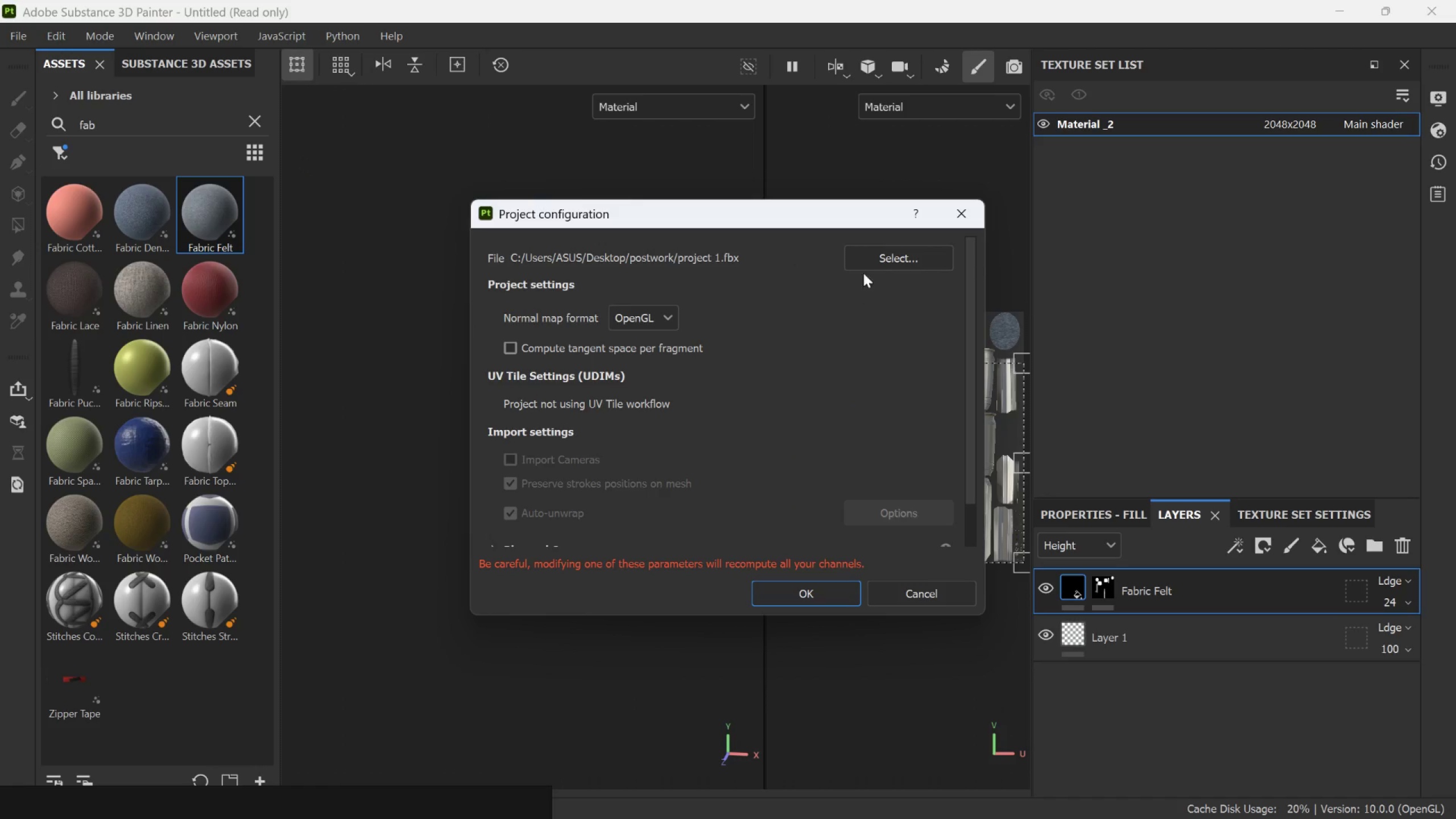 
left_click([881, 255])
 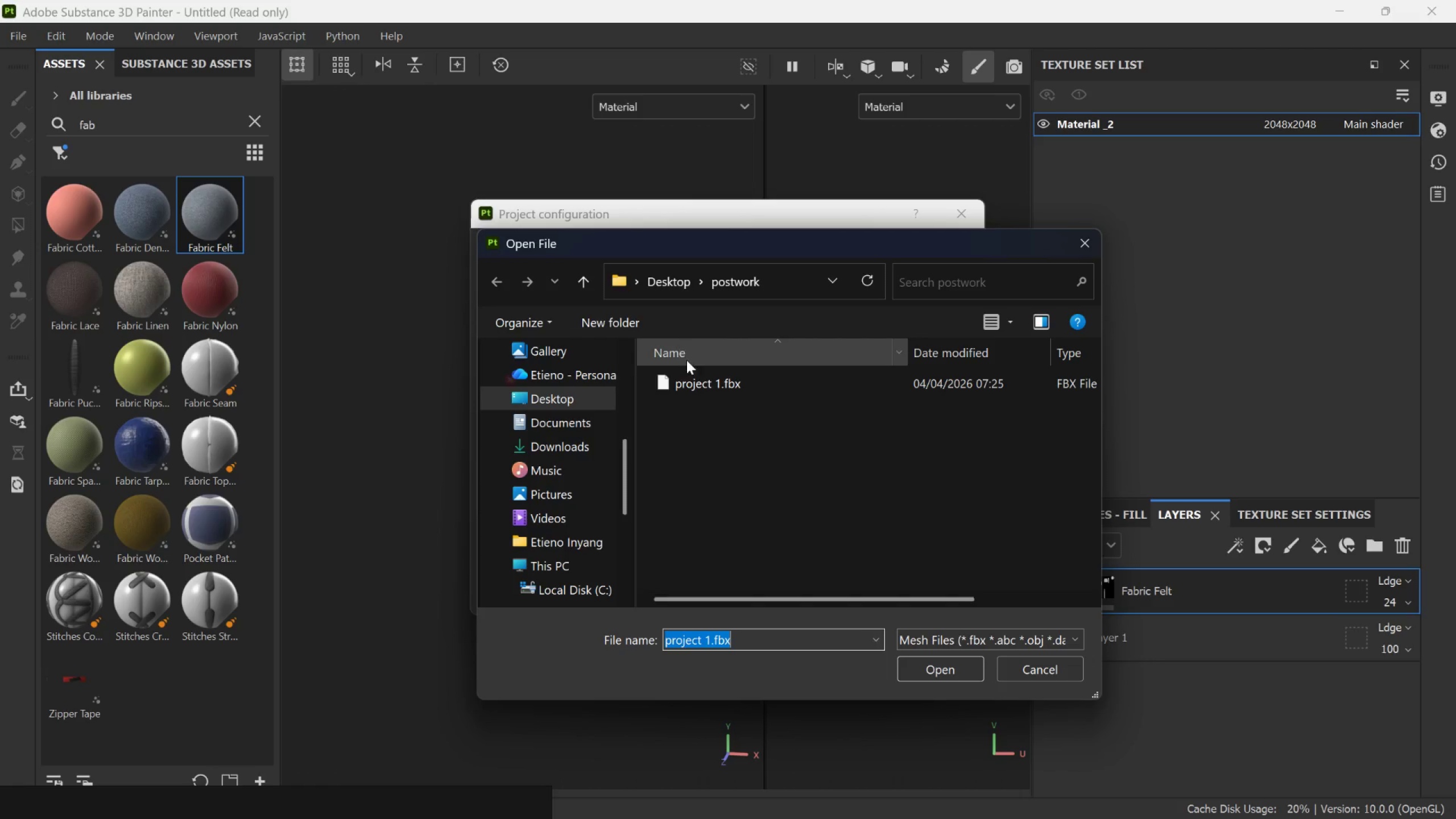 
left_click([694, 385])
 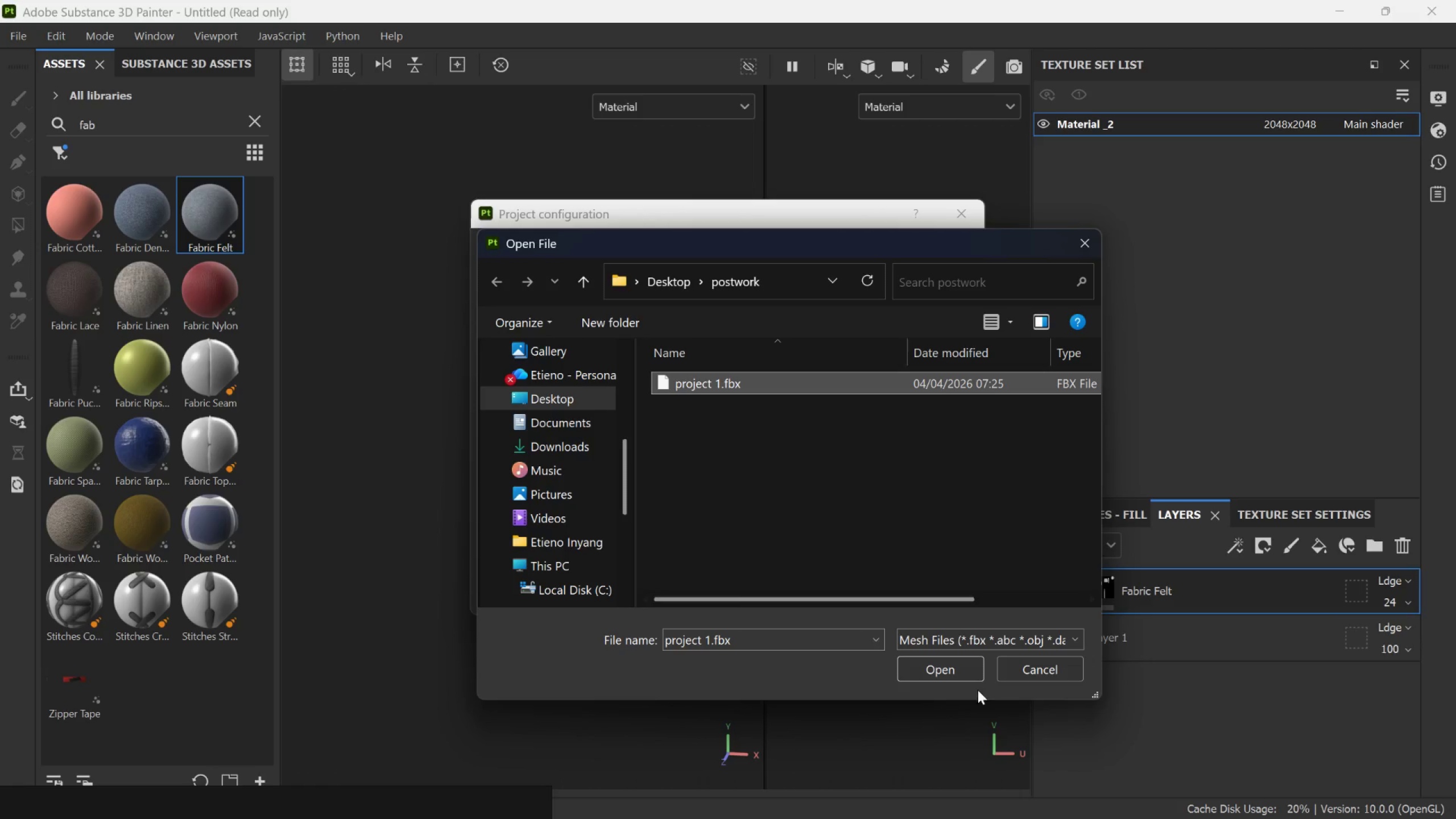 
left_click([971, 679])
 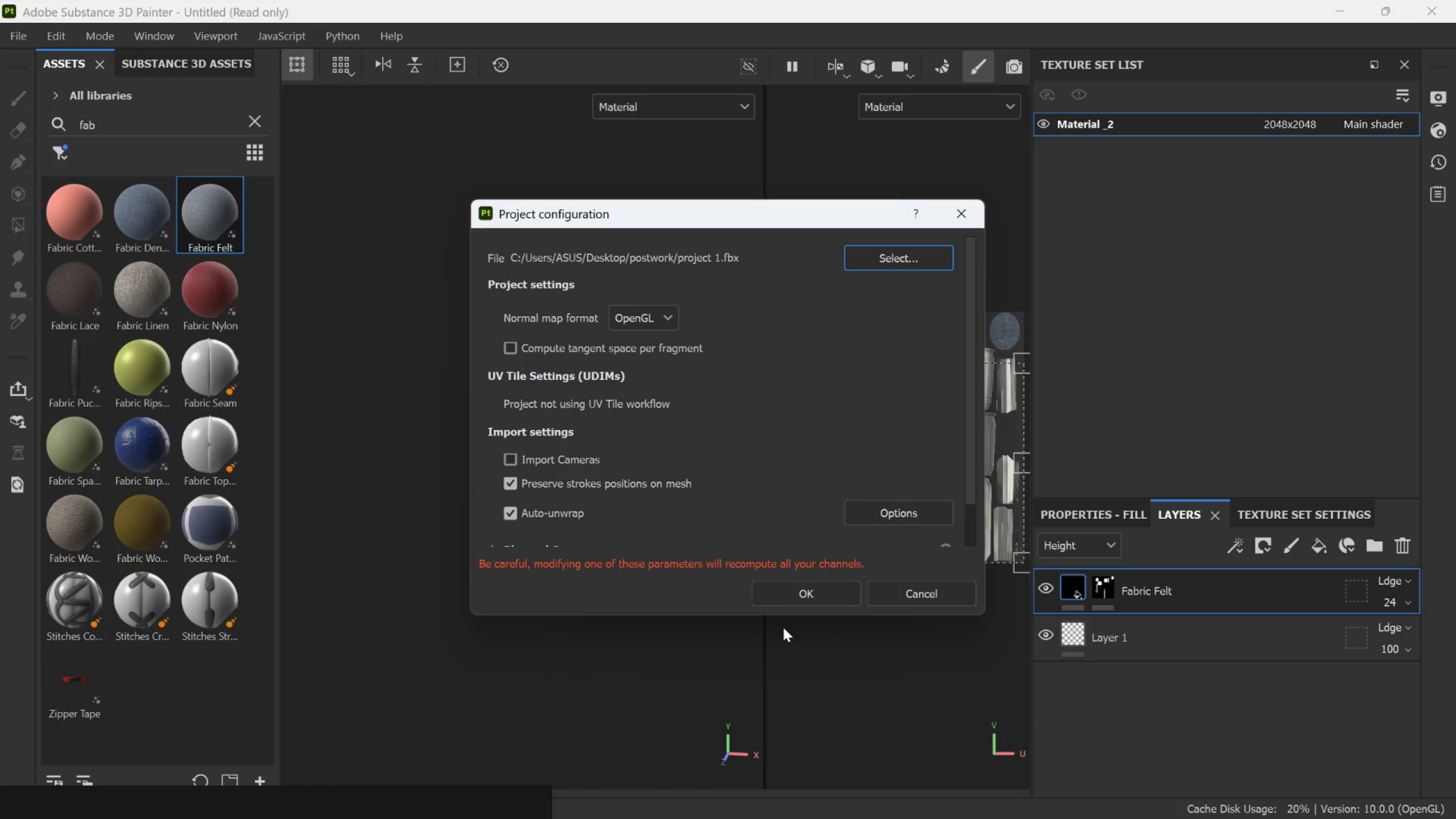 
left_click([801, 599])
 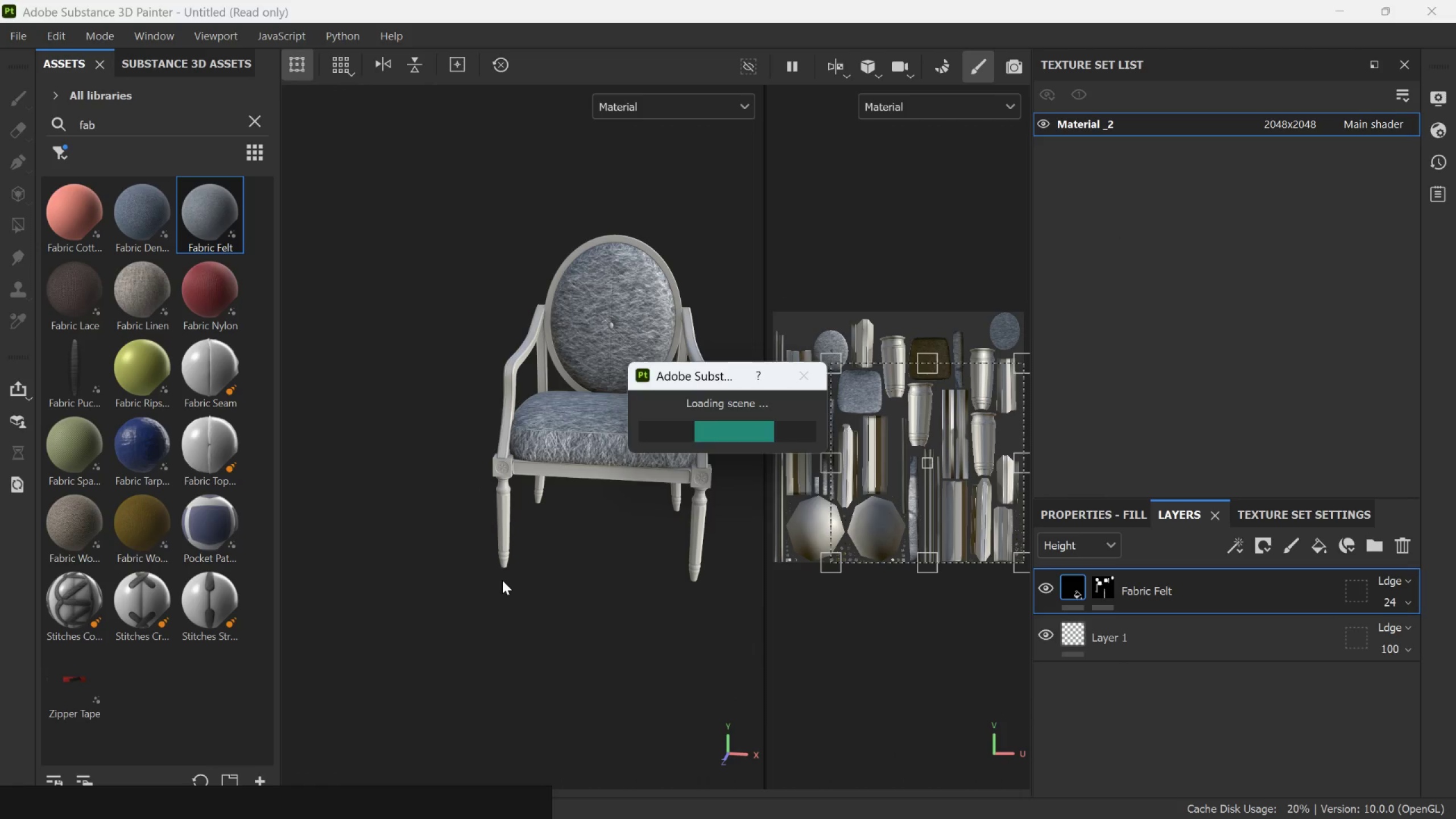 
wait(9.39)
 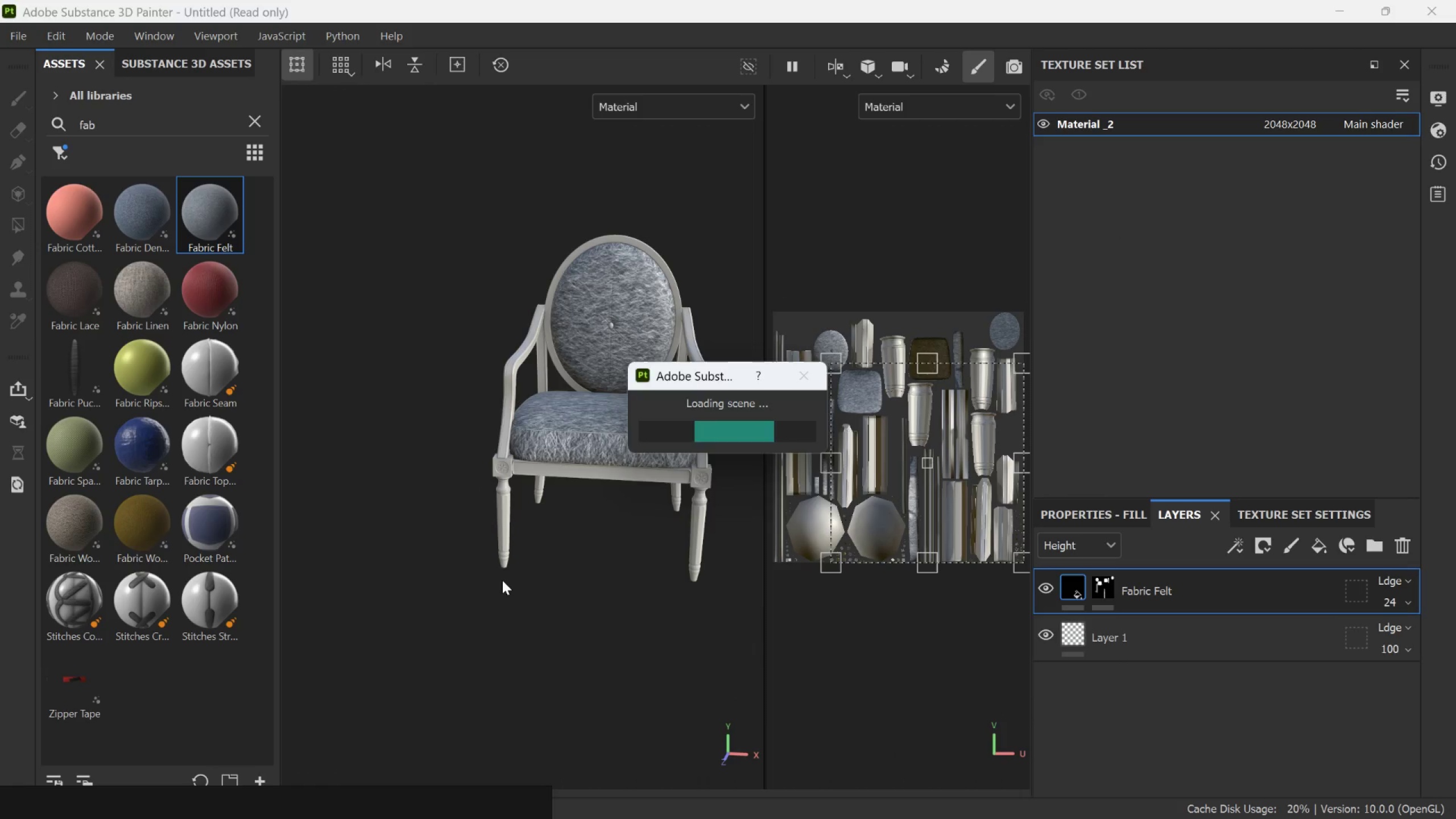 
left_click([1317, 514])
 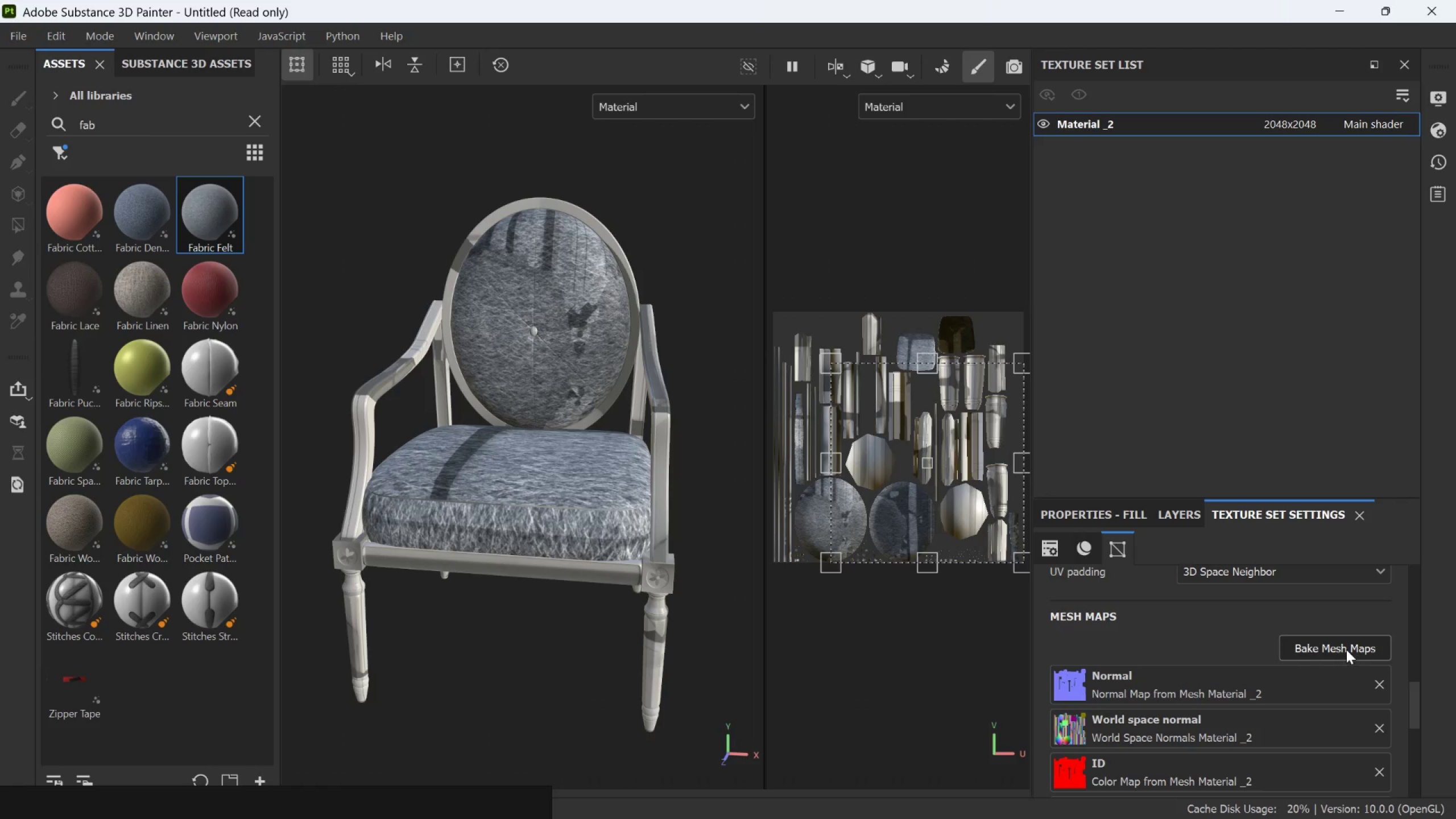 
left_click([1345, 649])
 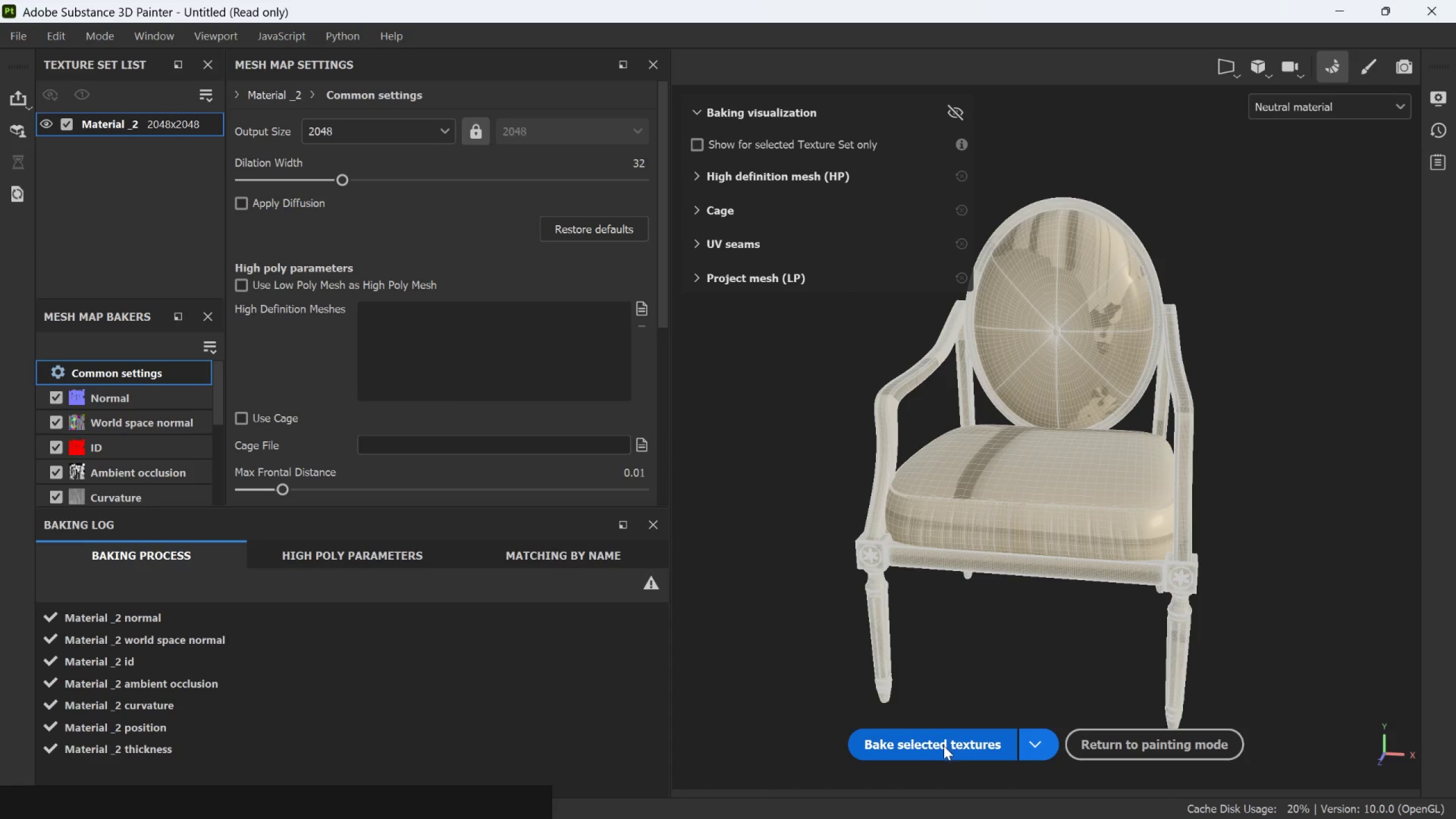 
wait(5.31)
 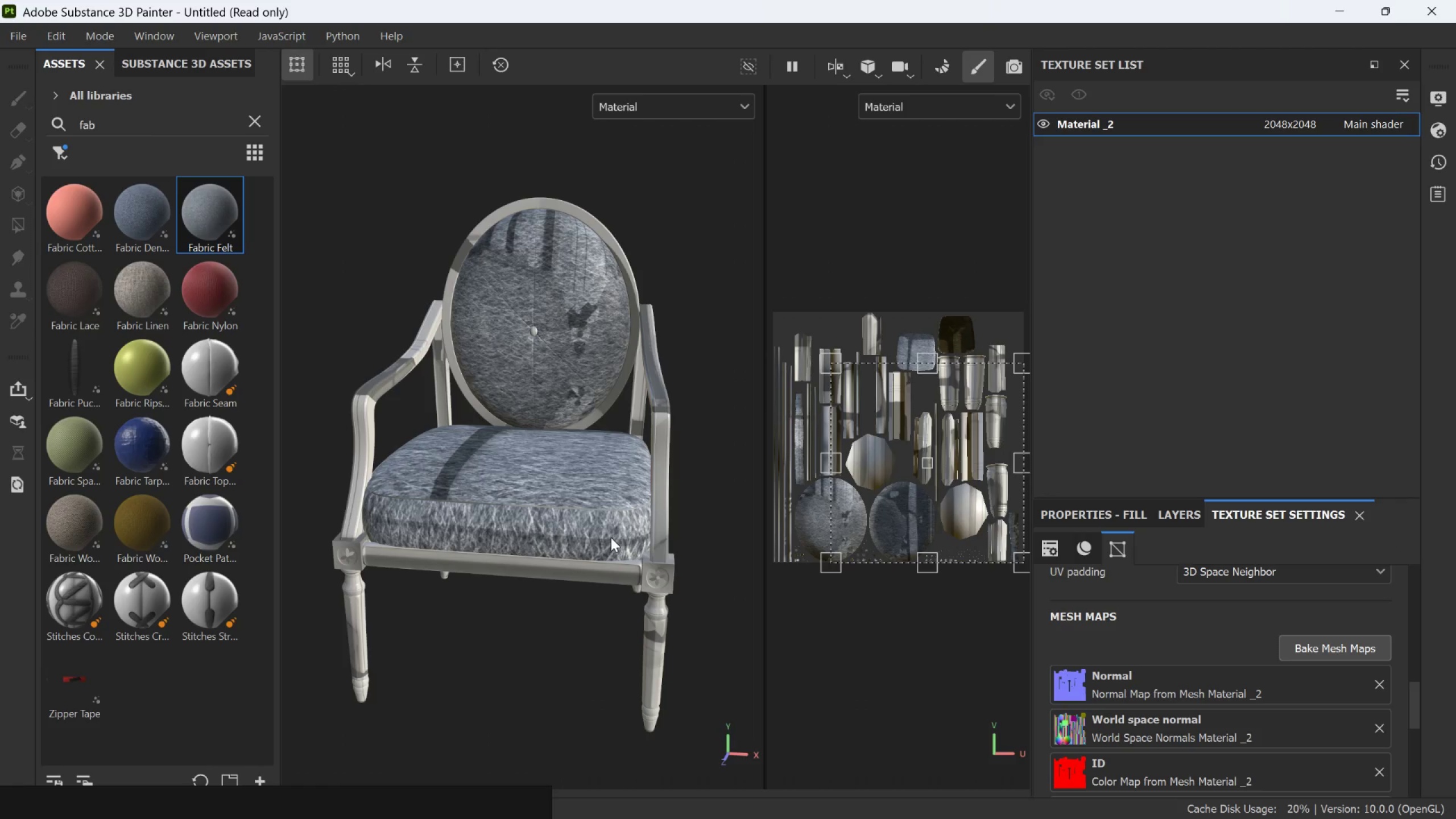 
left_click([939, 751])
 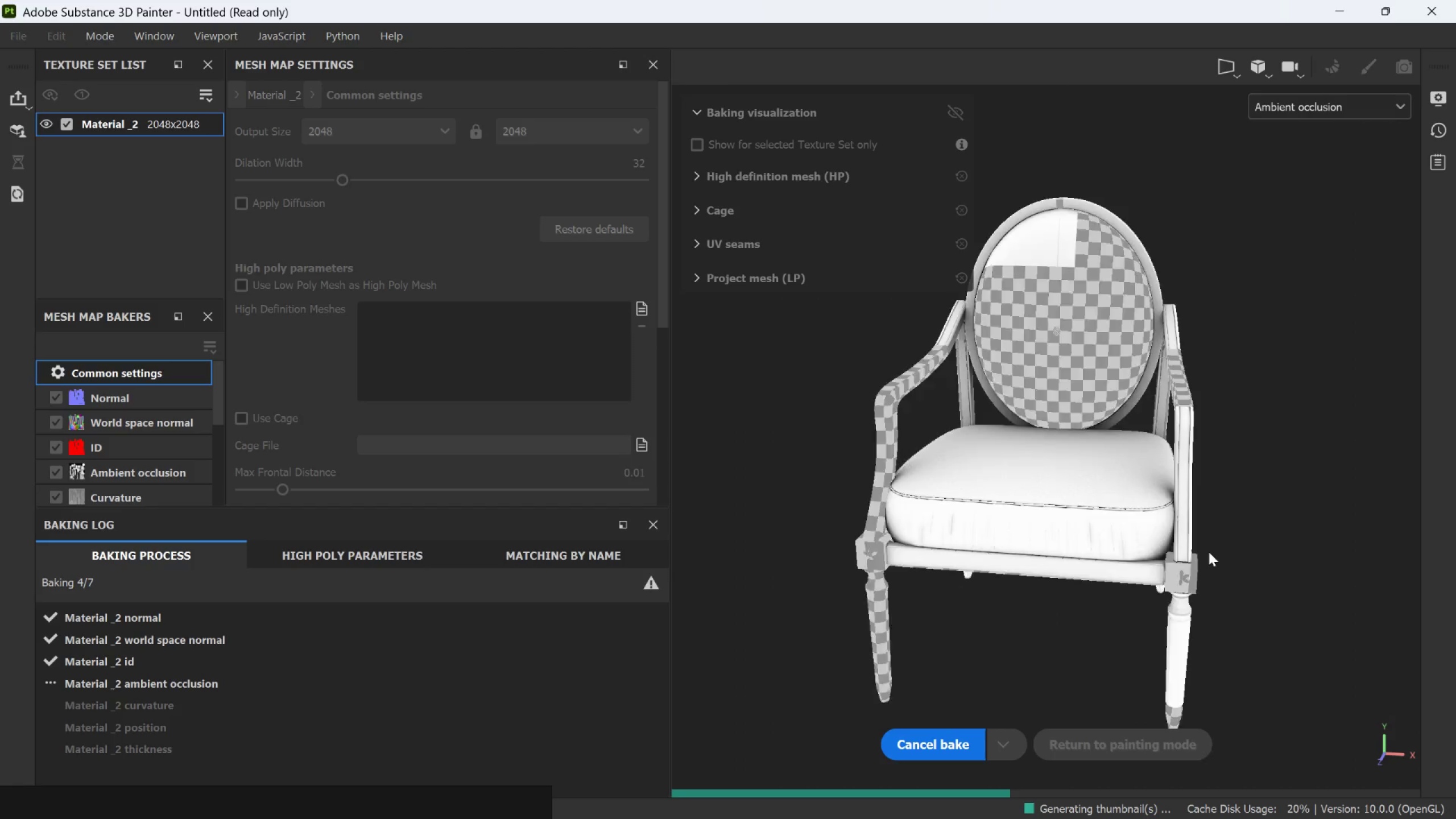 
wait(9.47)
 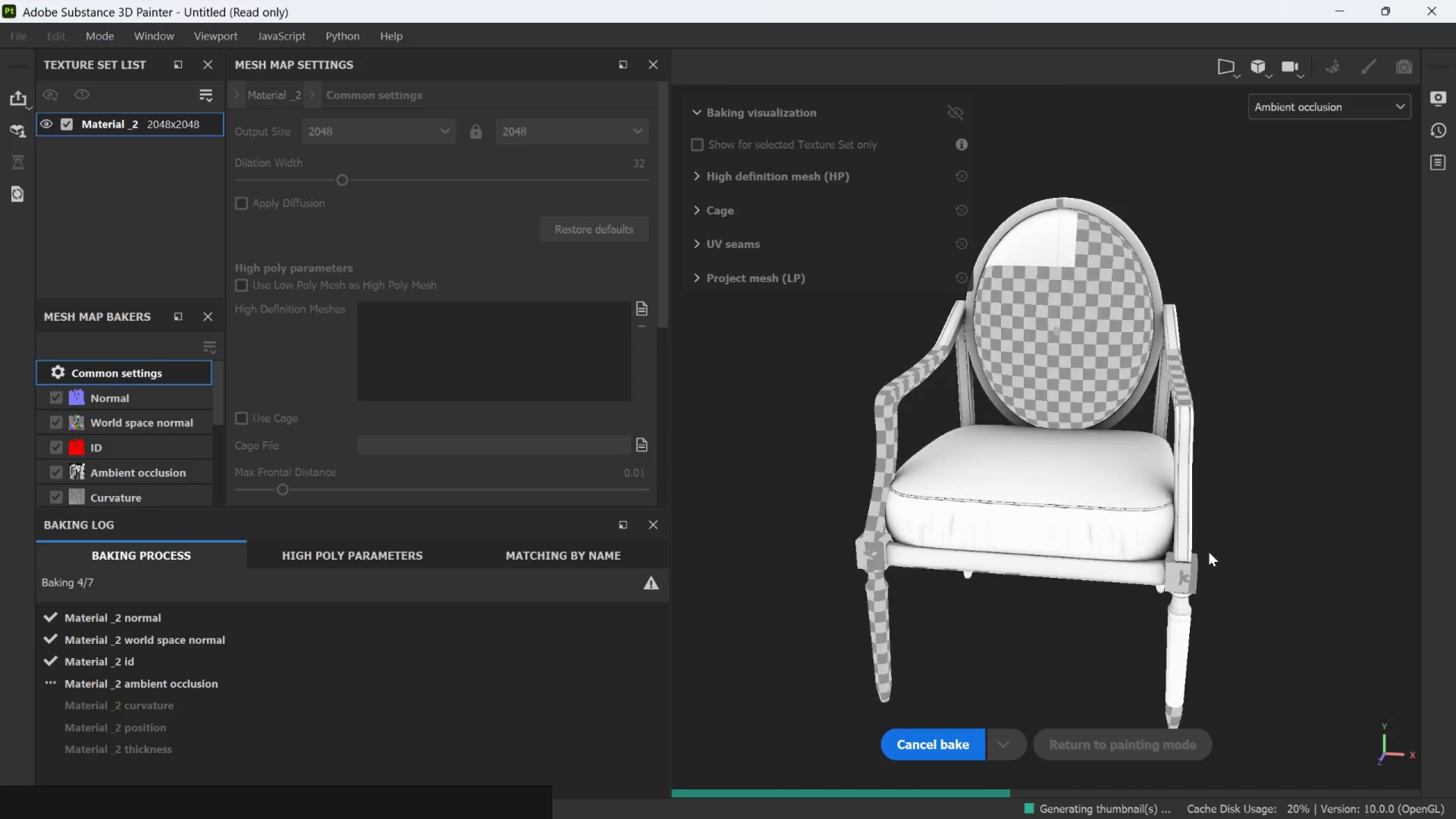 
left_click([1120, 746])
 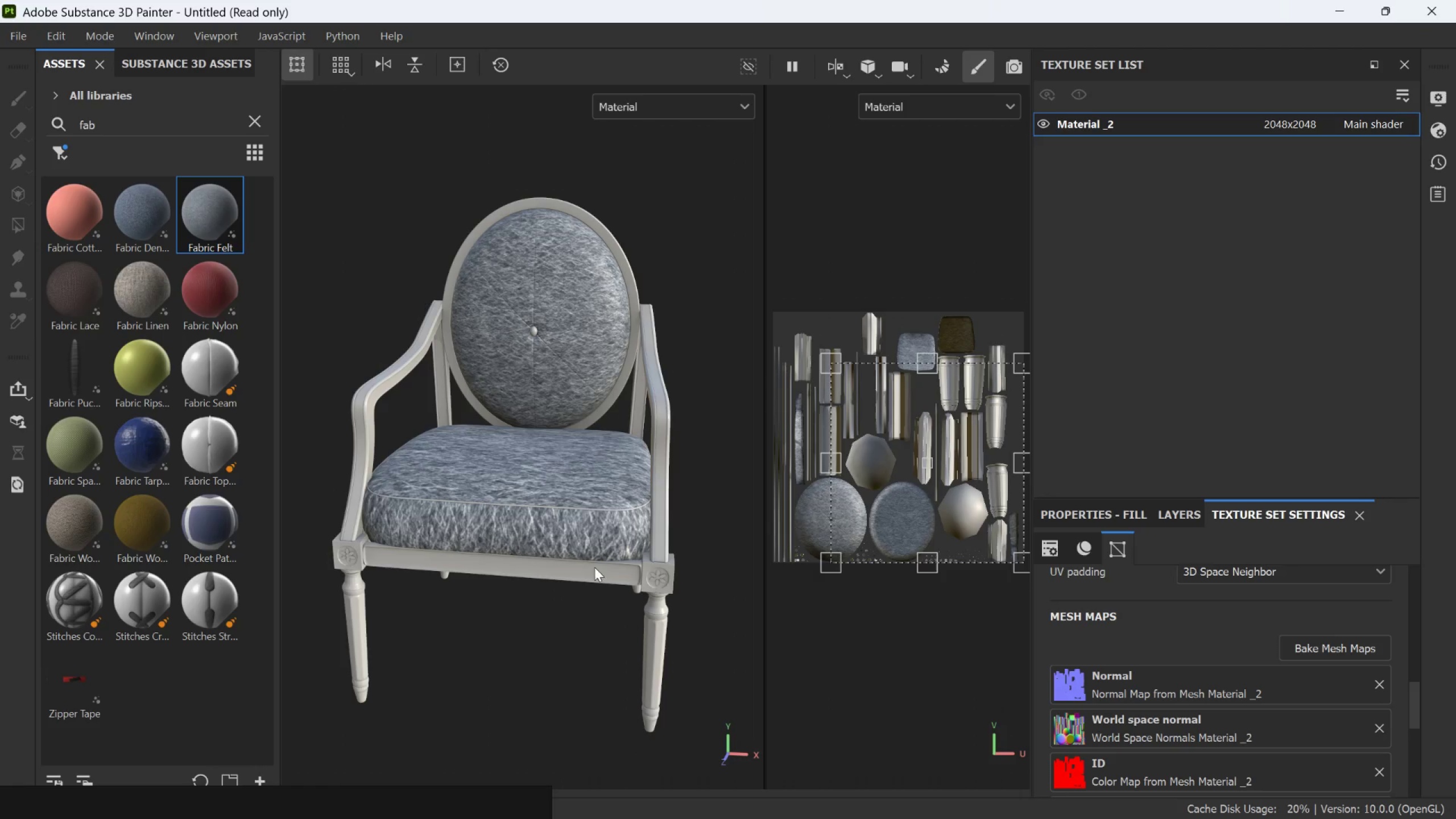 
scroll: coordinate [594, 548], scroll_direction: down, amount: 1.0
 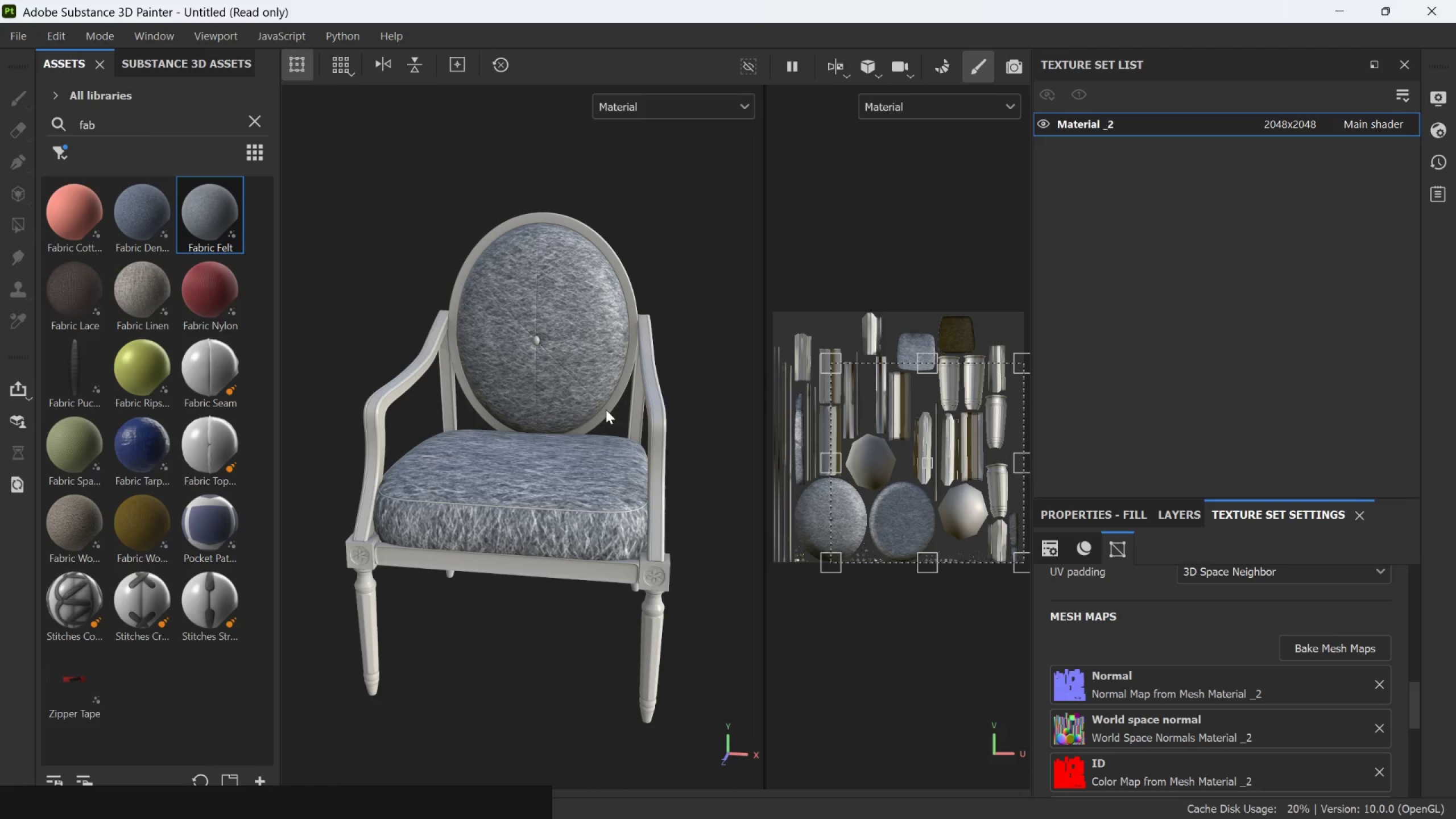 
hold_key(key=AltLeft, duration=0.75)
left_click_drag(start_coordinate=[606, 408], to_coordinate=[495, 466])
 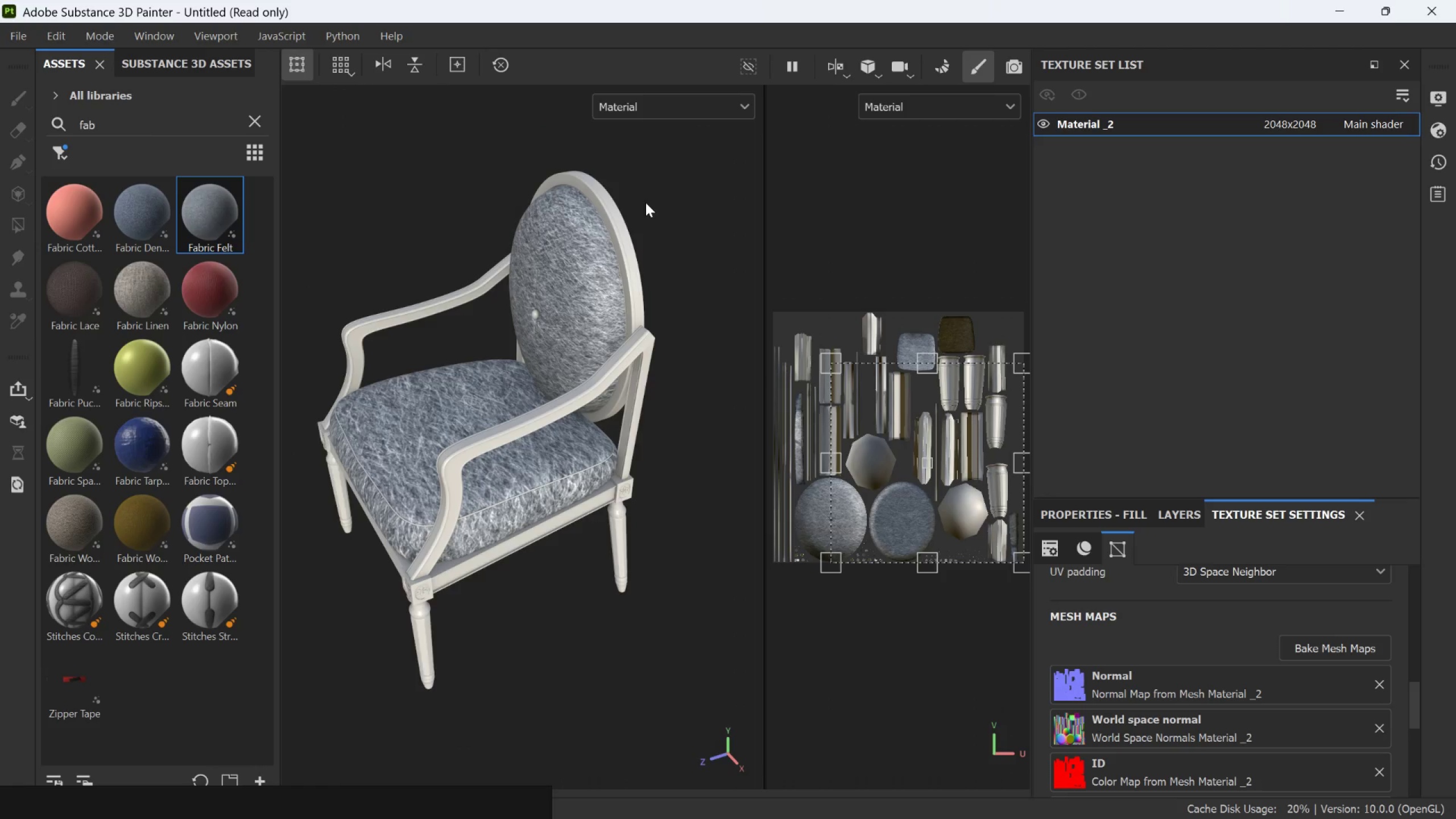 
scroll: coordinate [606, 408], scroll_direction: up, amount: 1.0
 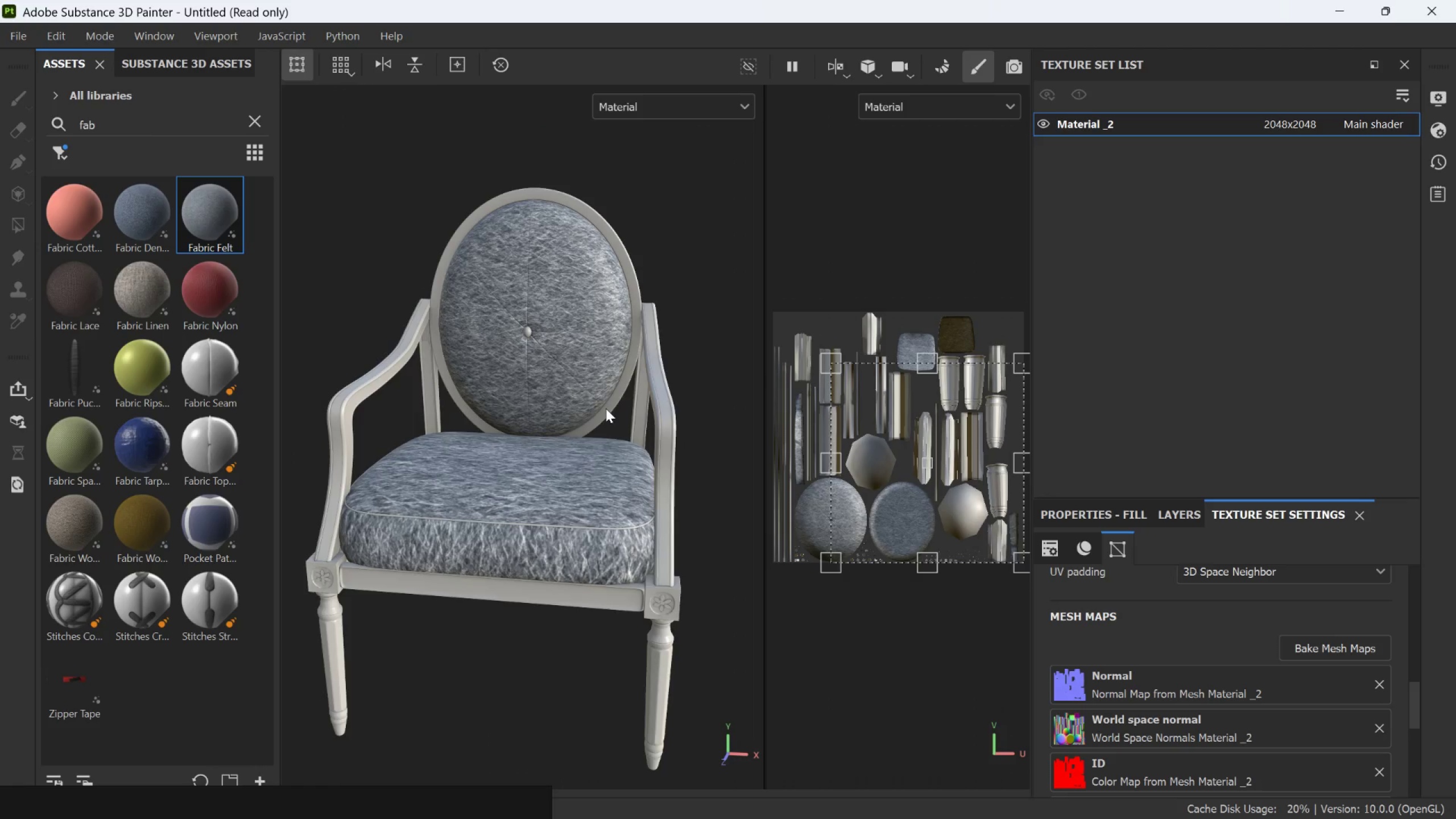 
hold_key(key=AltLeft, duration=0.84)
left_click_drag(start_coordinate=[523, 428], to_coordinate=[738, 379])
 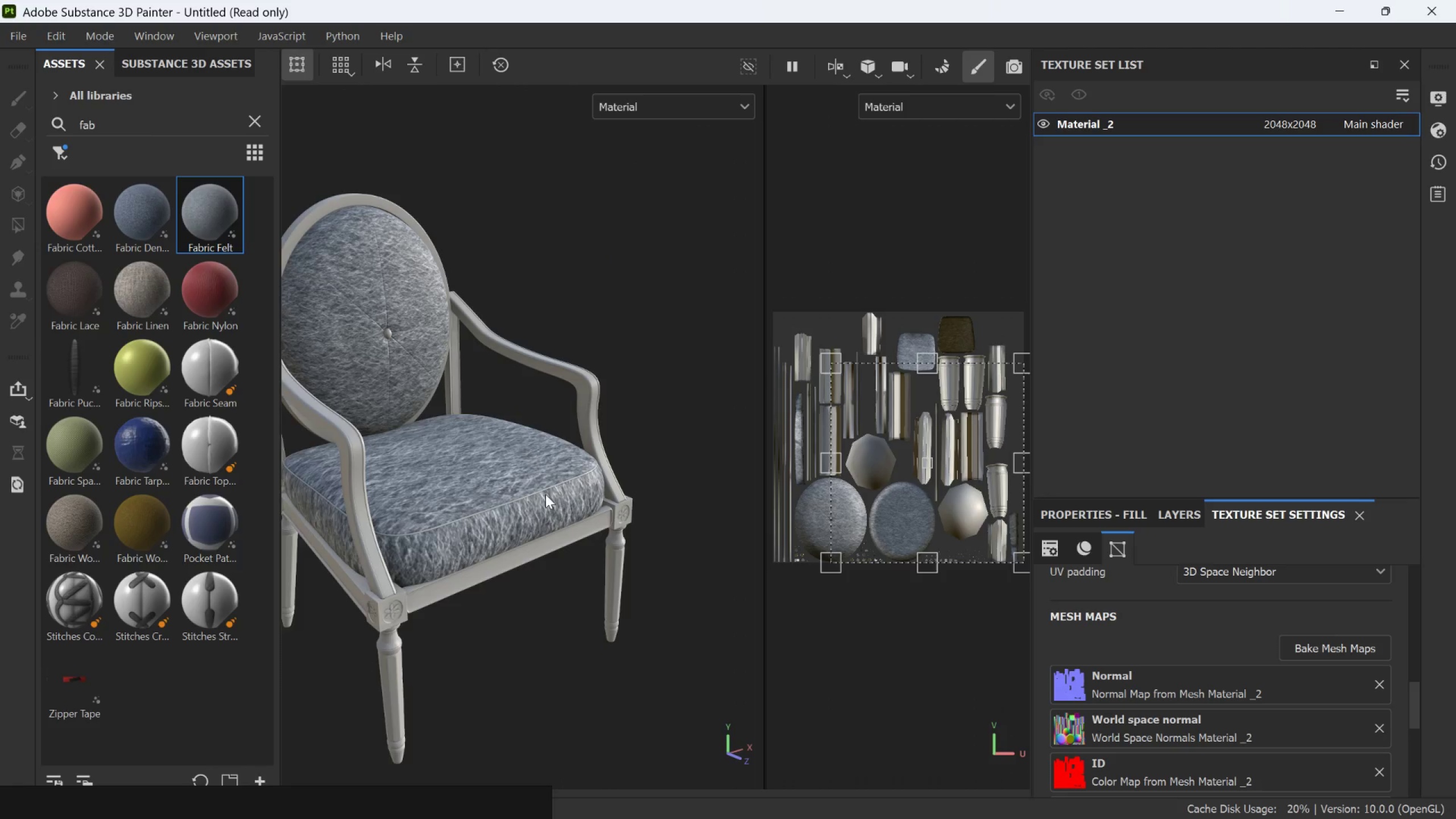 
scroll: coordinate [613, 276], scroll_direction: down, amount: 2.0
 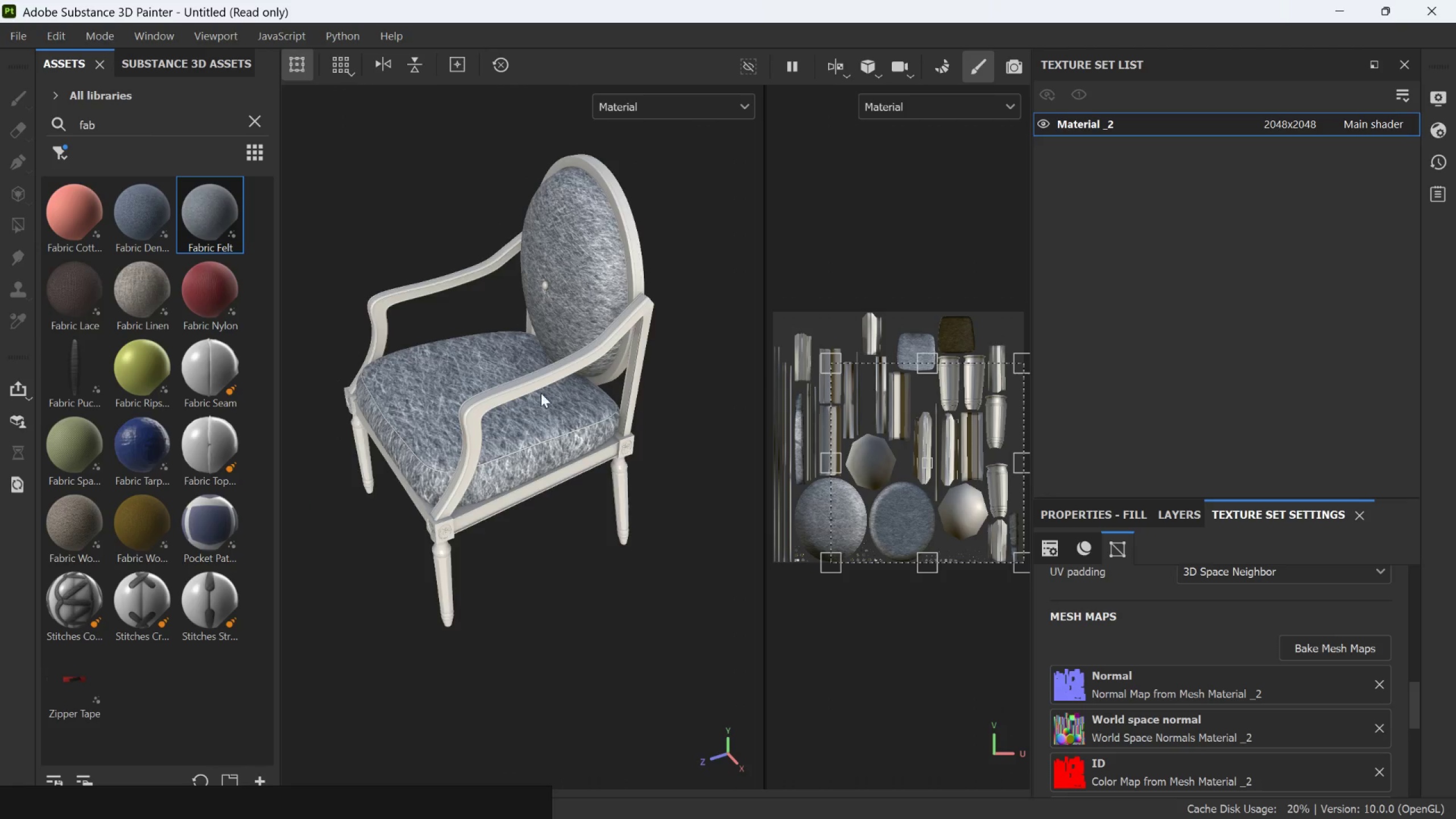 
hold_key(key=AltLeft, duration=0.88)
left_click_drag(start_coordinate=[541, 495], to_coordinate=[646, 404])
 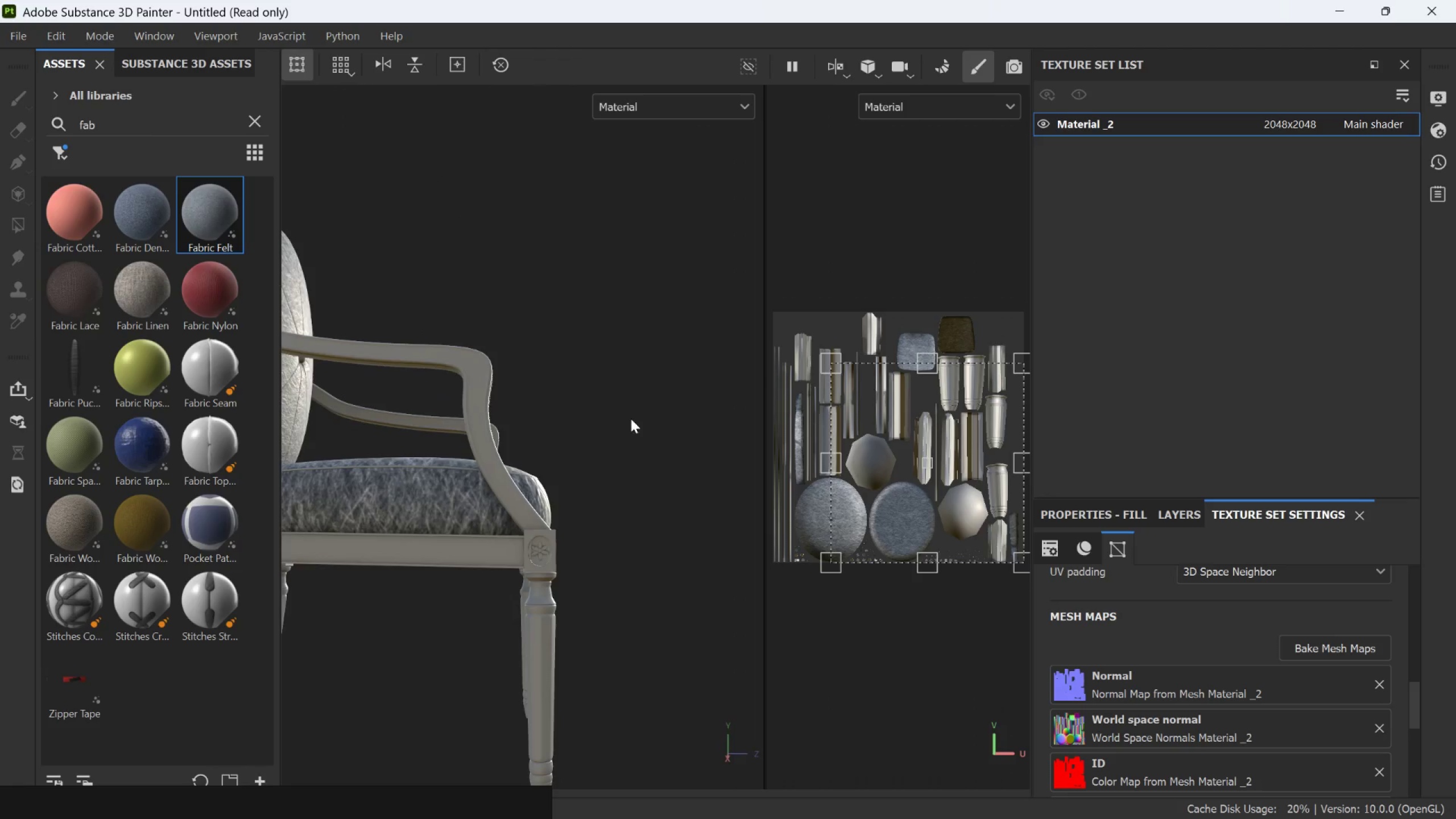 
scroll: coordinate [544, 494], scroll_direction: none, amount: 0.0
 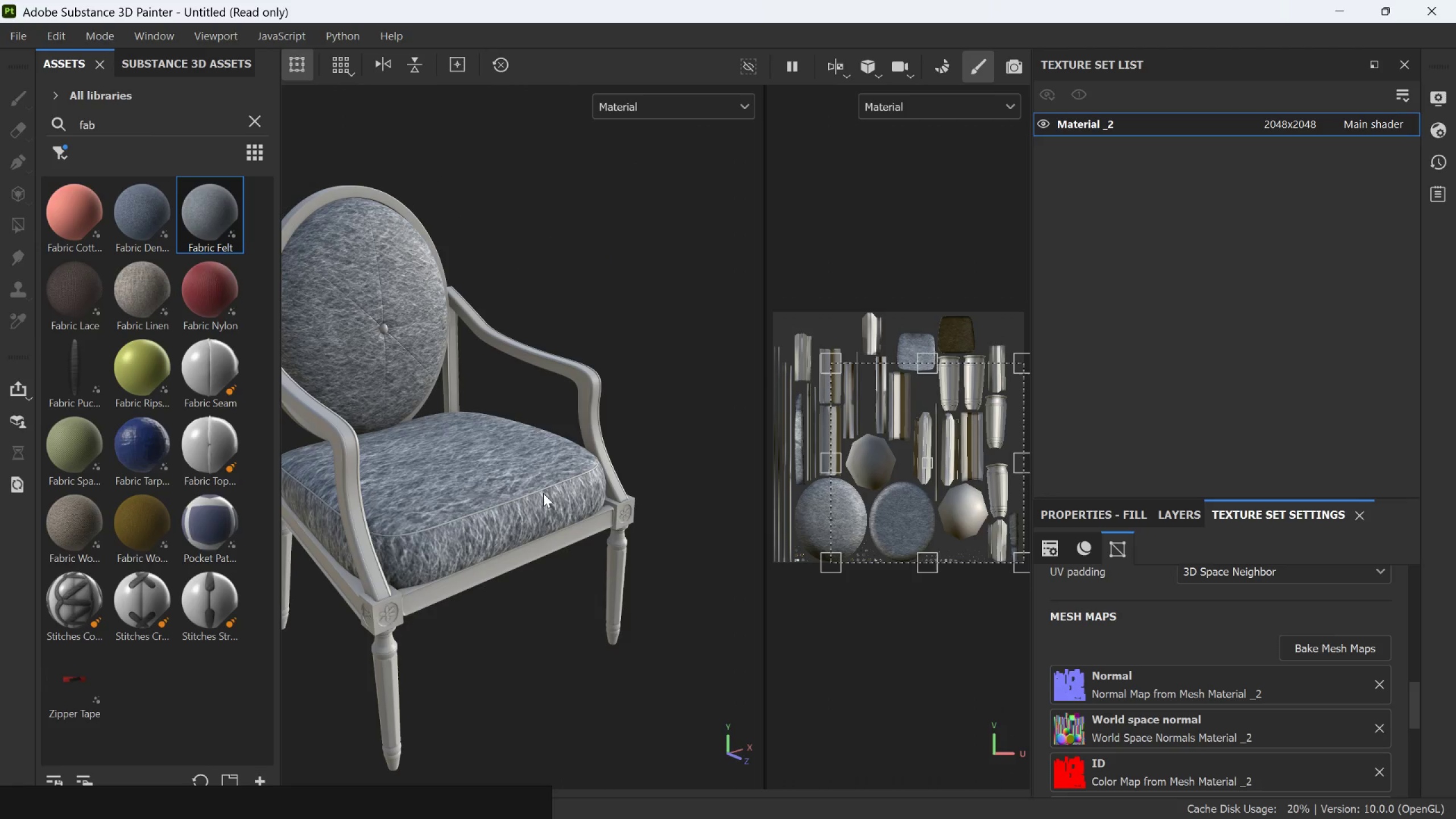 
hold_key(key=AltLeft, duration=1.72)
left_click_drag(start_coordinate=[499, 493], to_coordinate=[367, 544])
 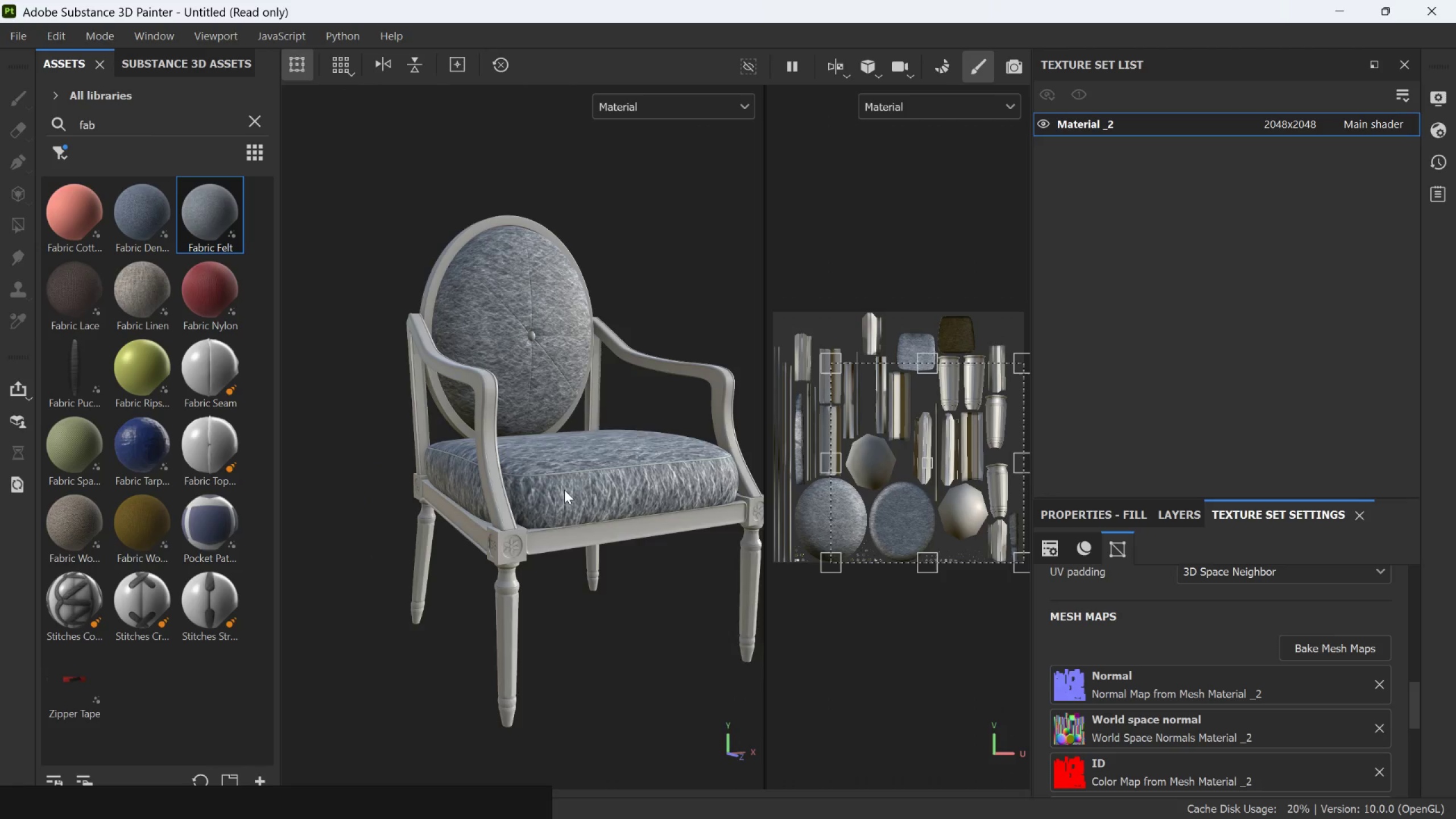 
scroll: coordinate [499, 491], scroll_direction: down, amount: 5.0
 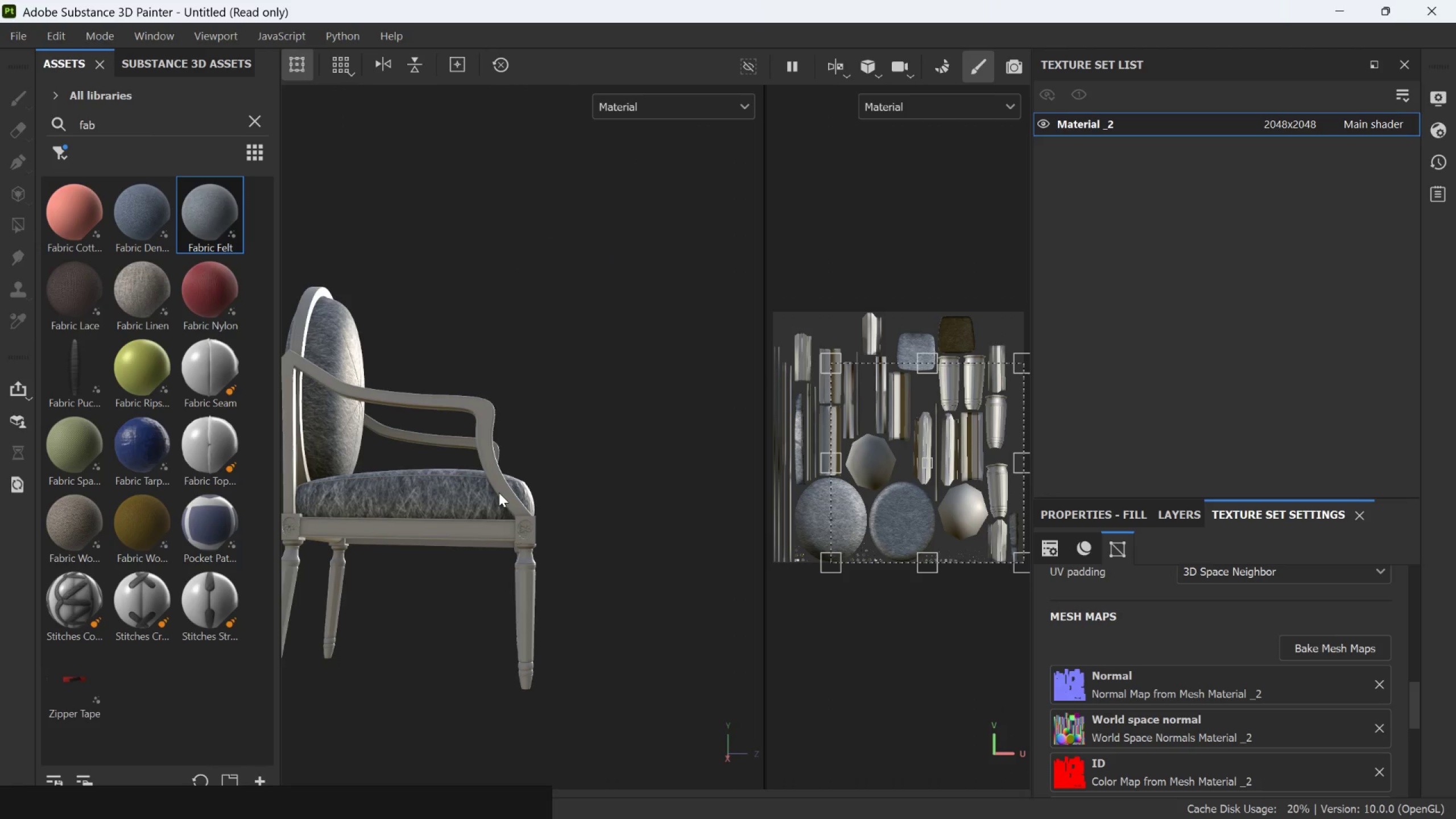 
key(Alt+AltLeft)
 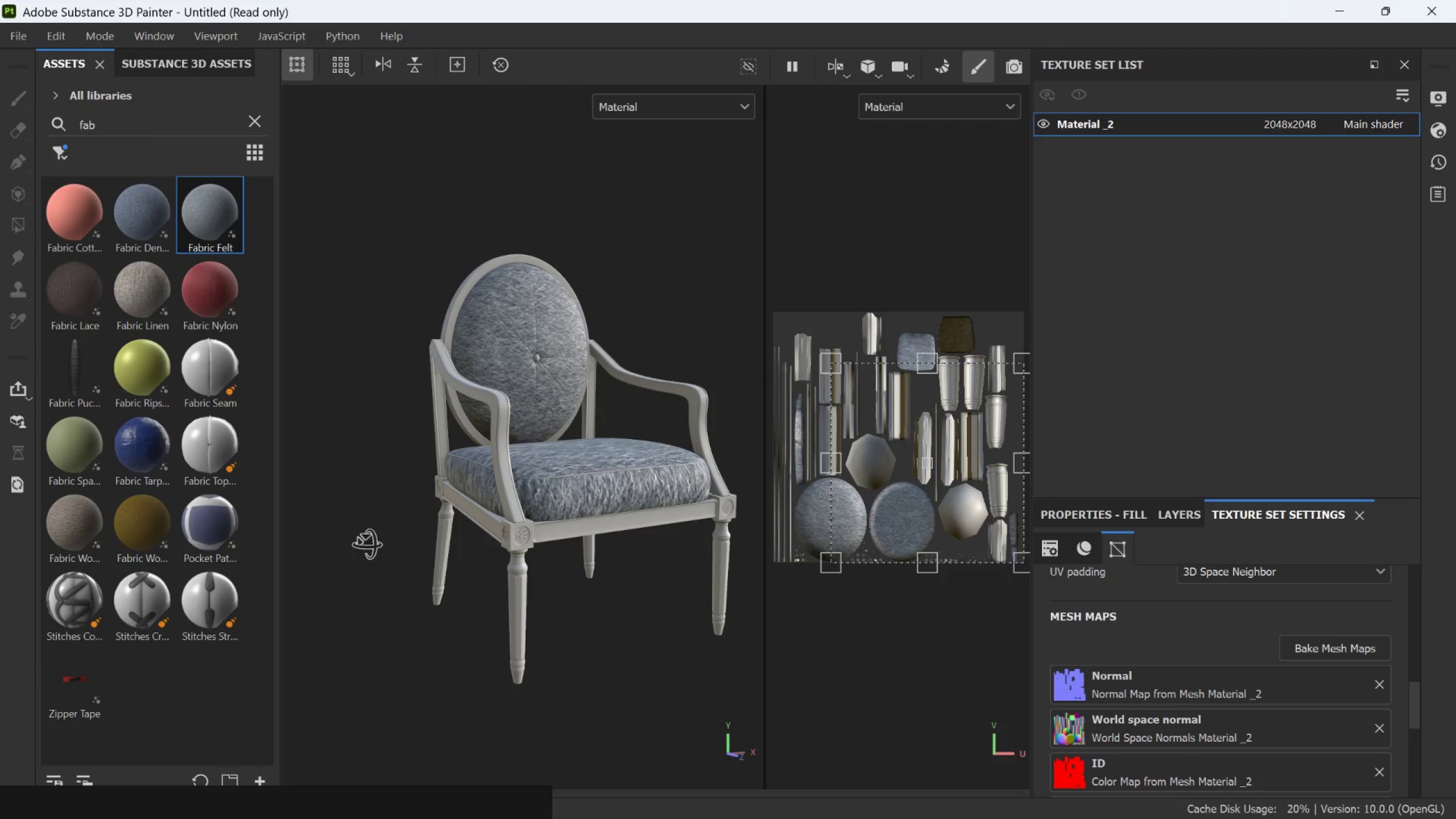 
key(Alt+AltLeft)
 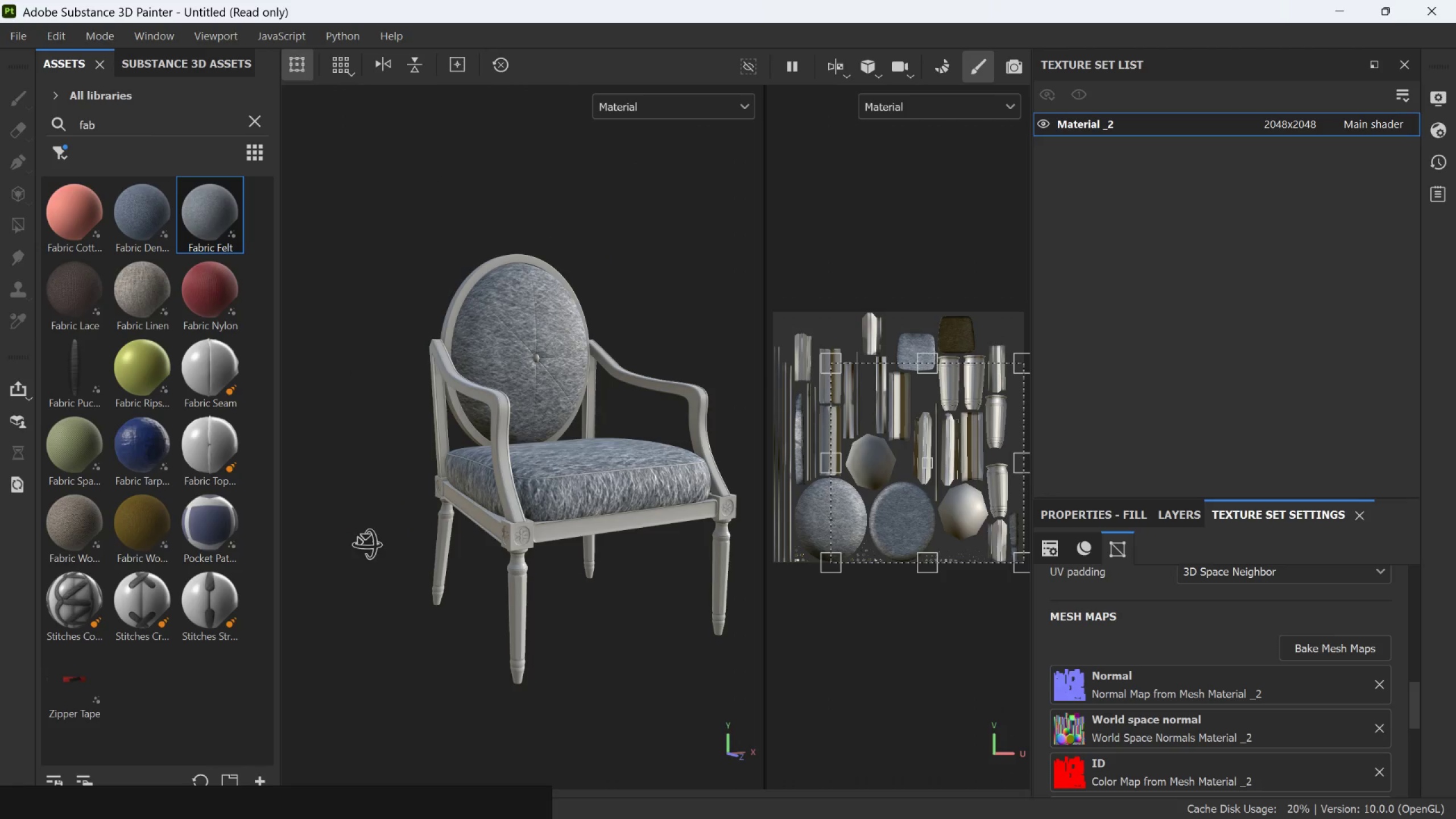 
key(Alt+AltLeft)
 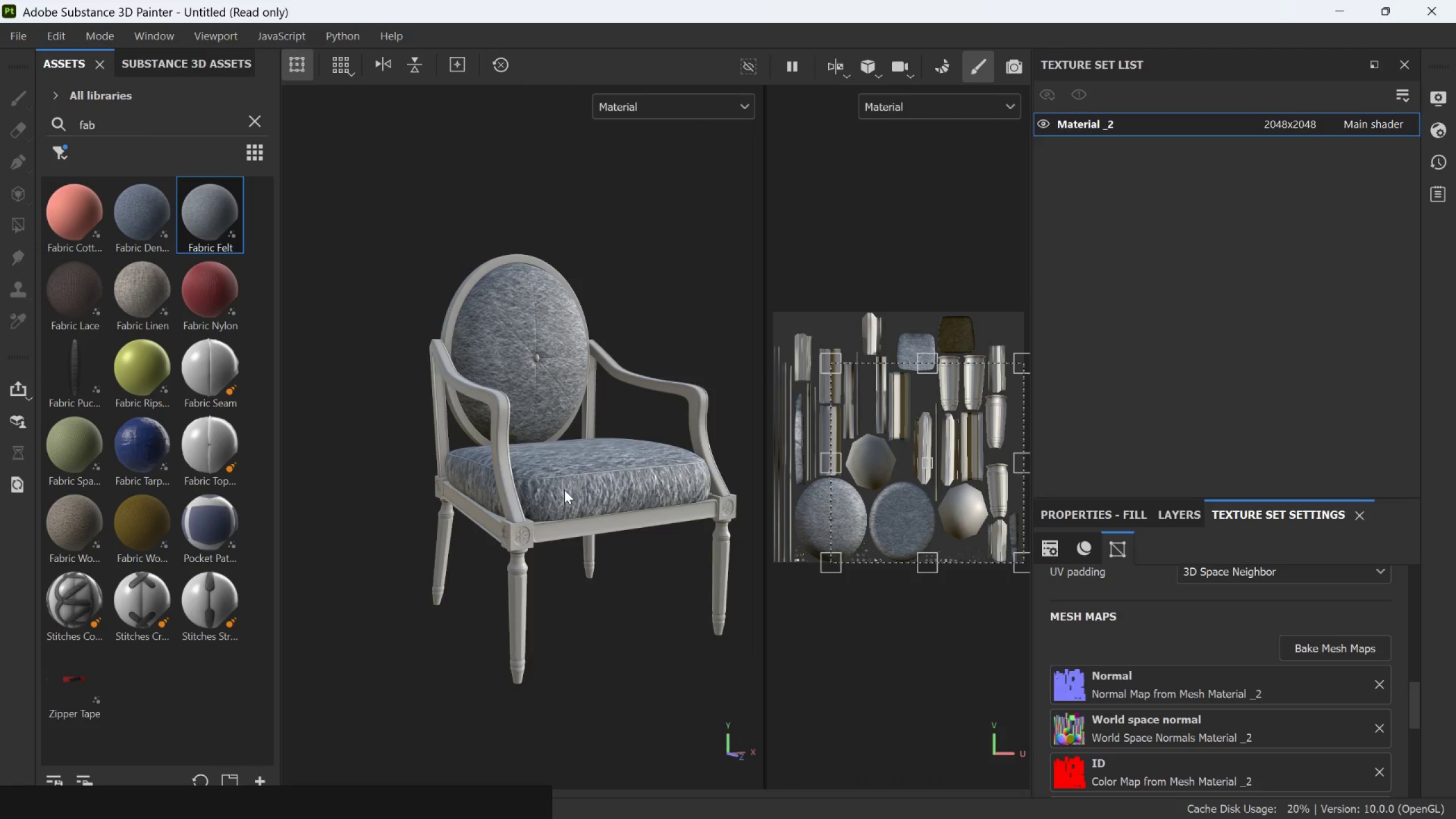 
scroll: coordinate [564, 490], scroll_direction: up, amount: 1.0
 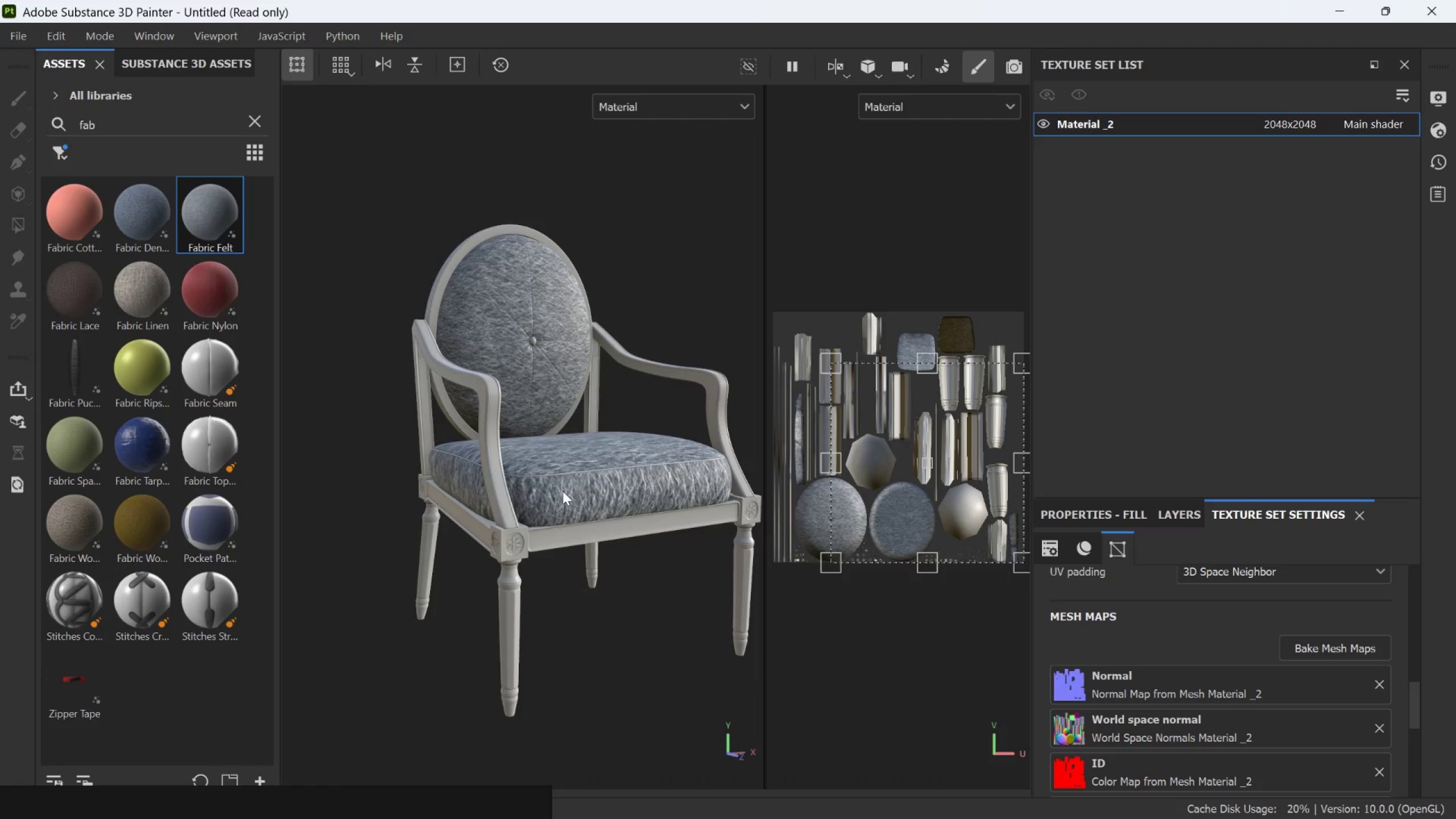 
hold_key(key=AltLeft, duration=0.69)
left_click_drag(start_coordinate=[561, 493], to_coordinate=[452, 556])
 